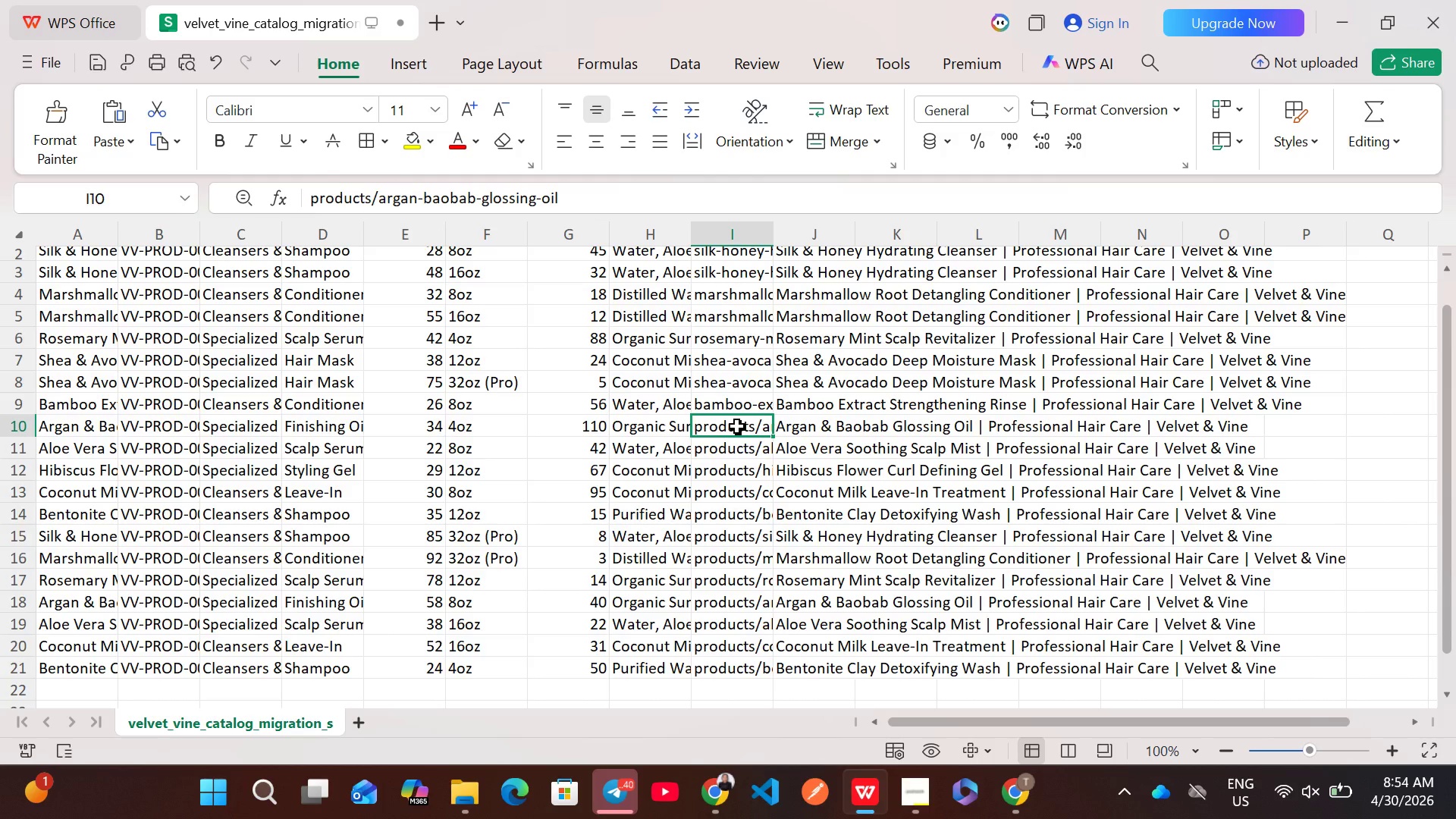 
double_click([737, 426])
 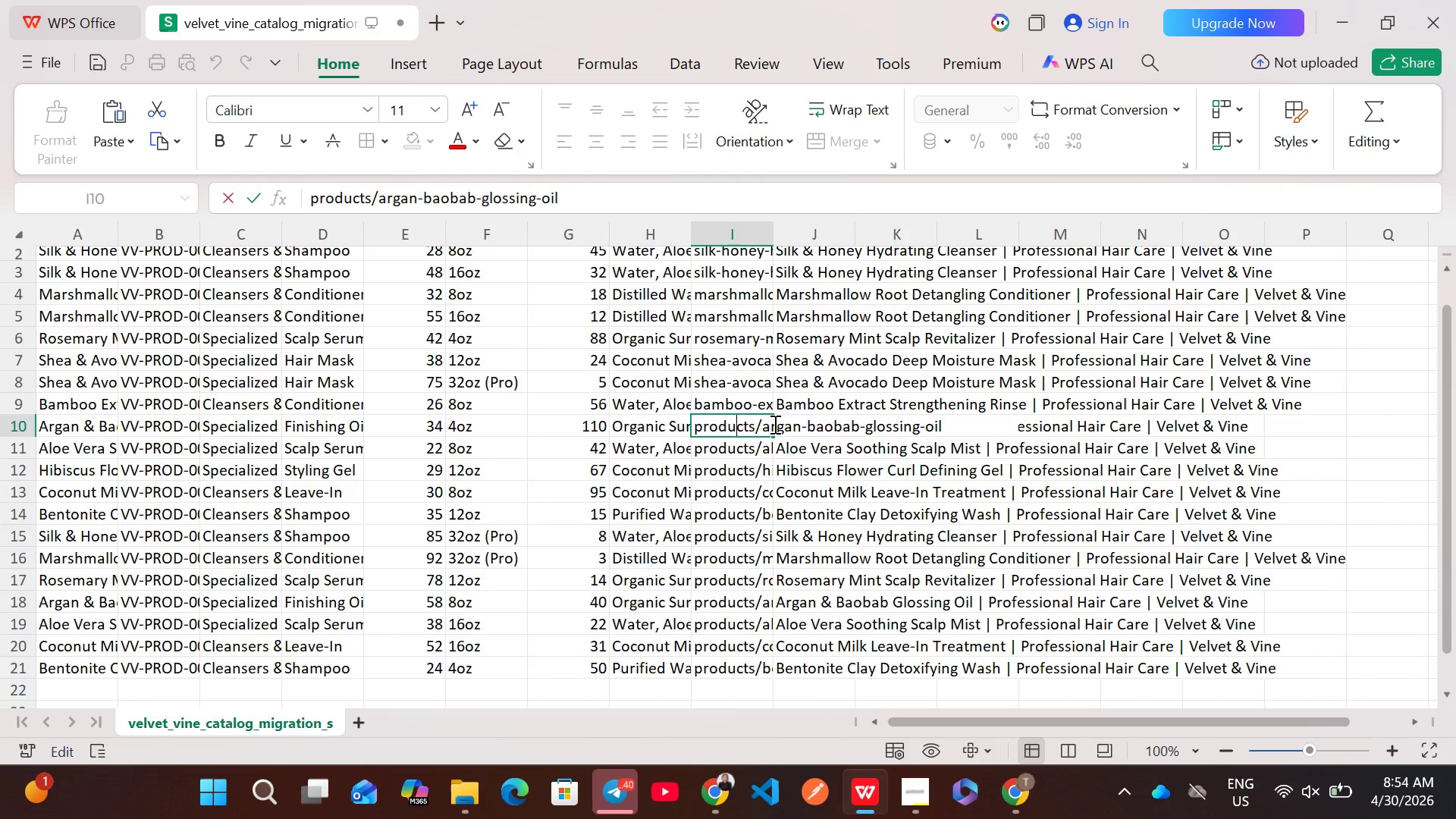 
left_click([769, 423])
 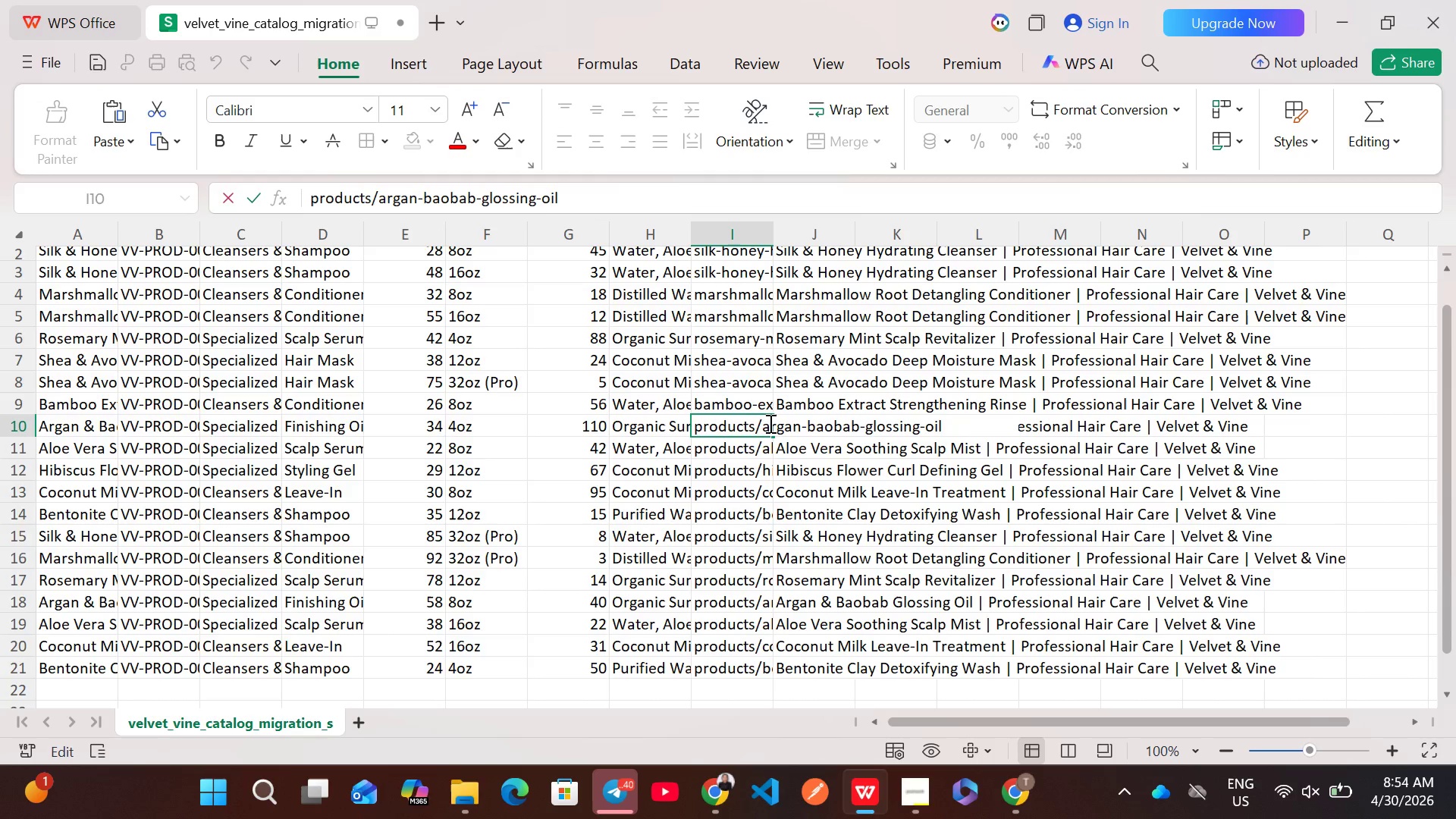 
key(ArrowLeft)
 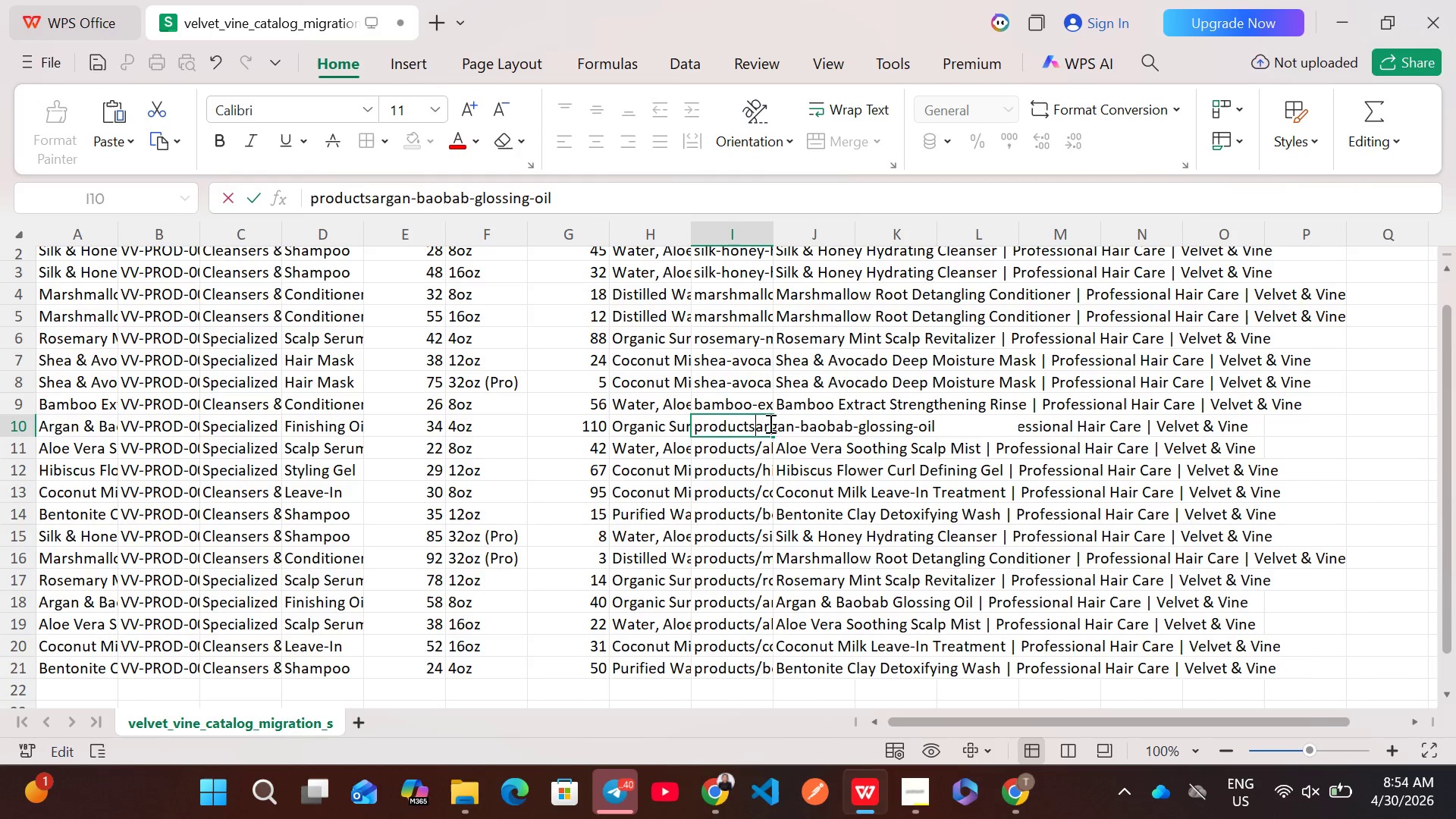 
hold_key(key=Backspace, duration=0.86)
 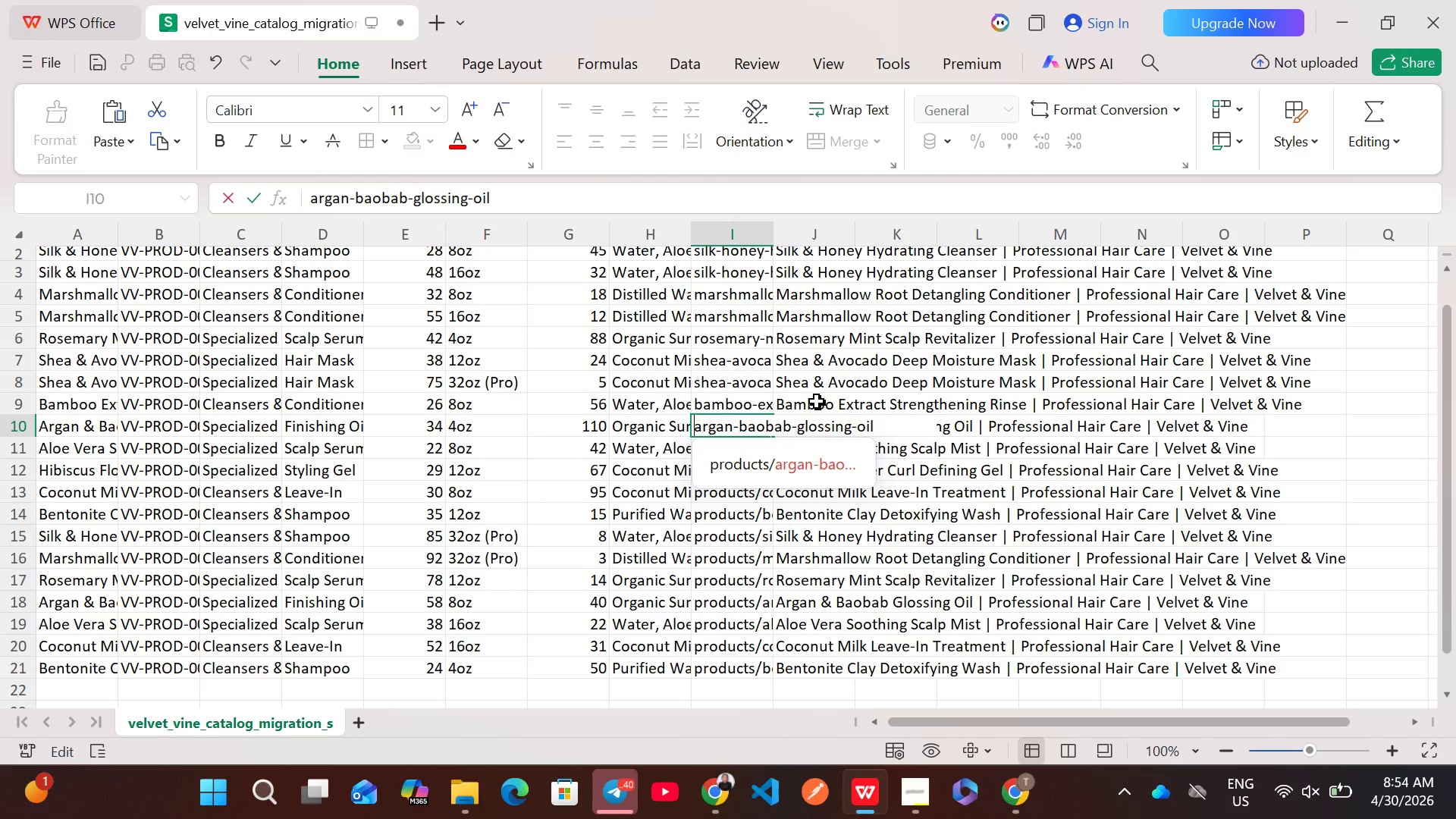 
left_click([760, 393])
 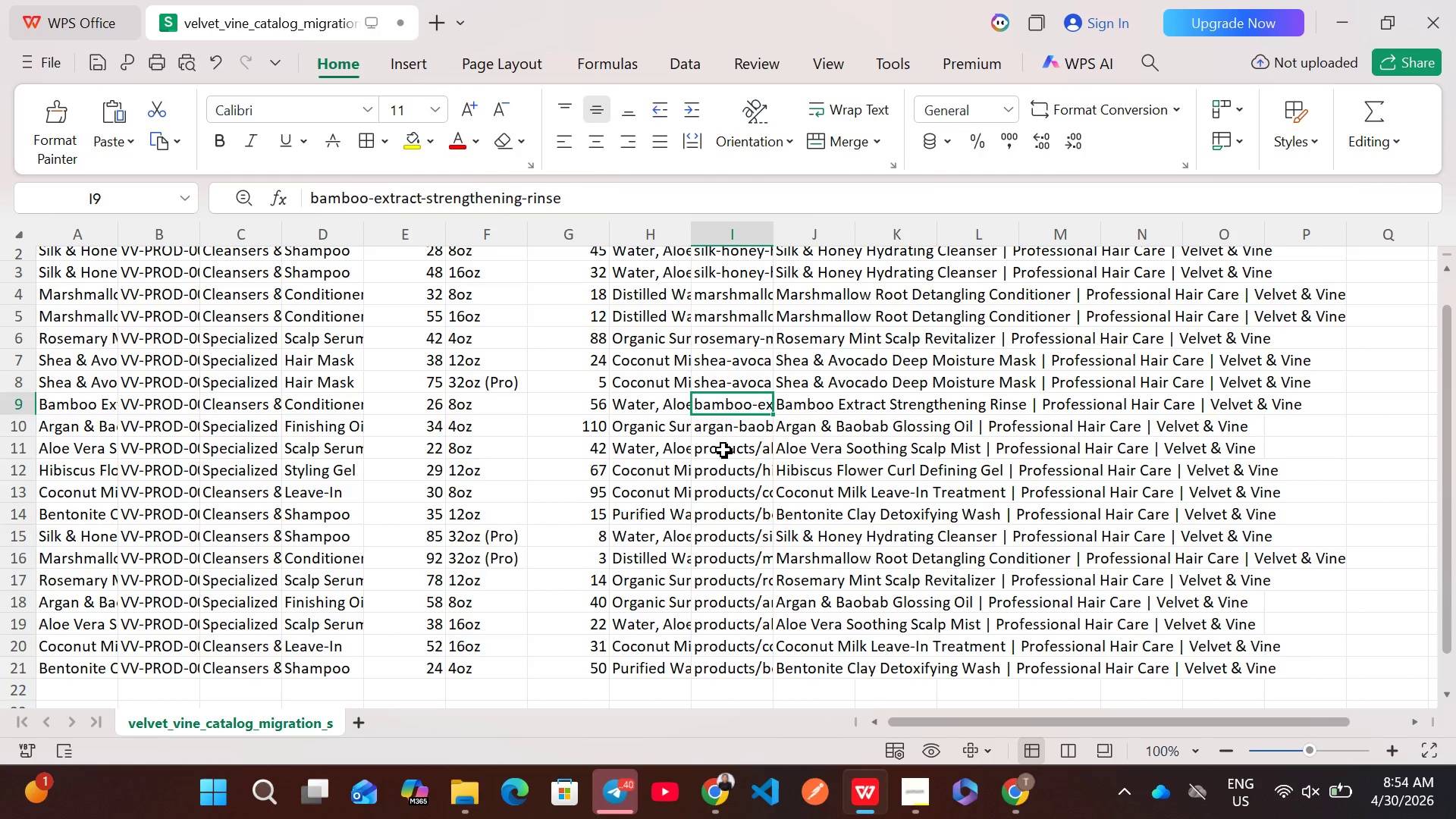 
double_click([723, 450])
 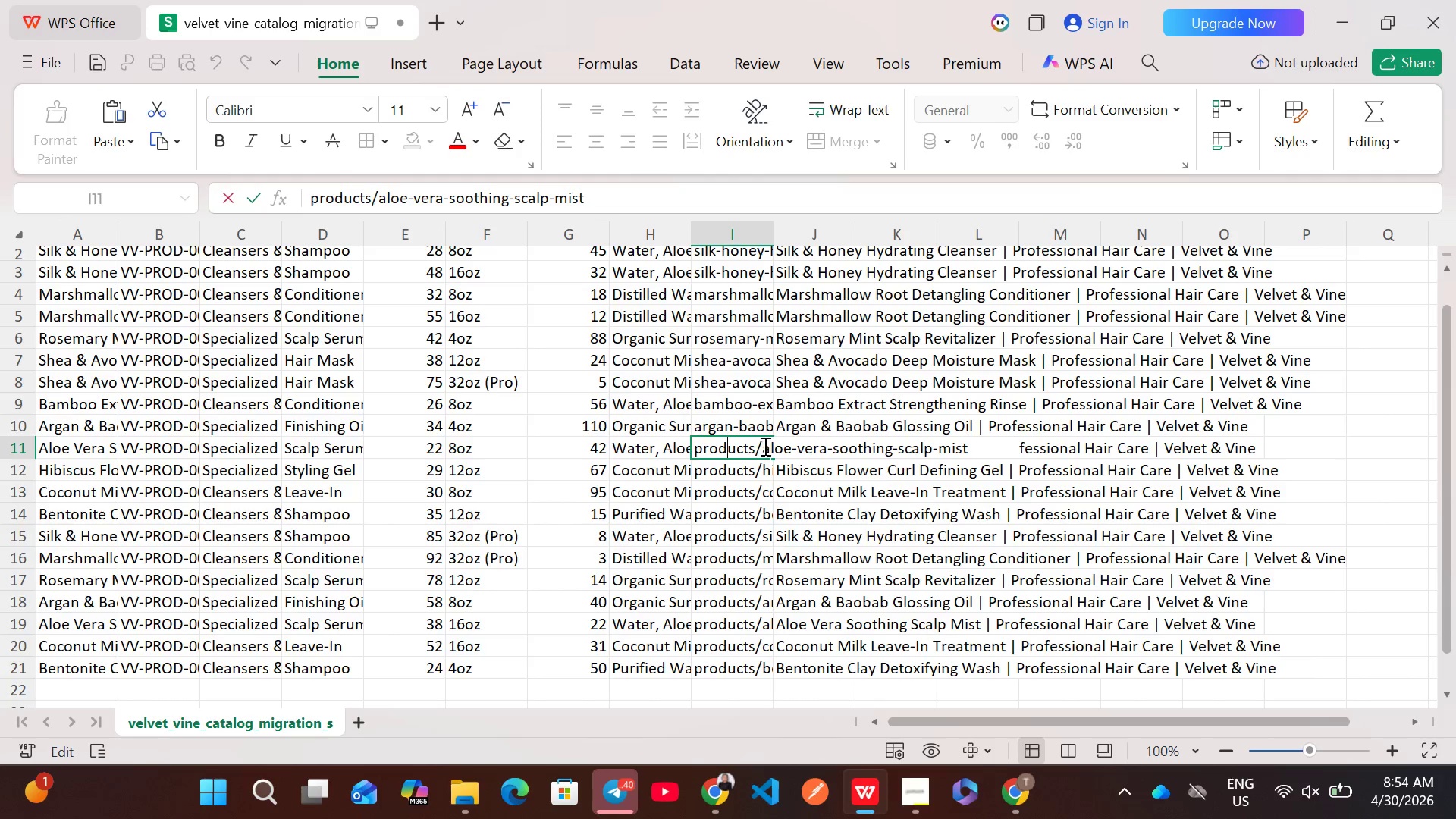 
left_click([764, 446])
 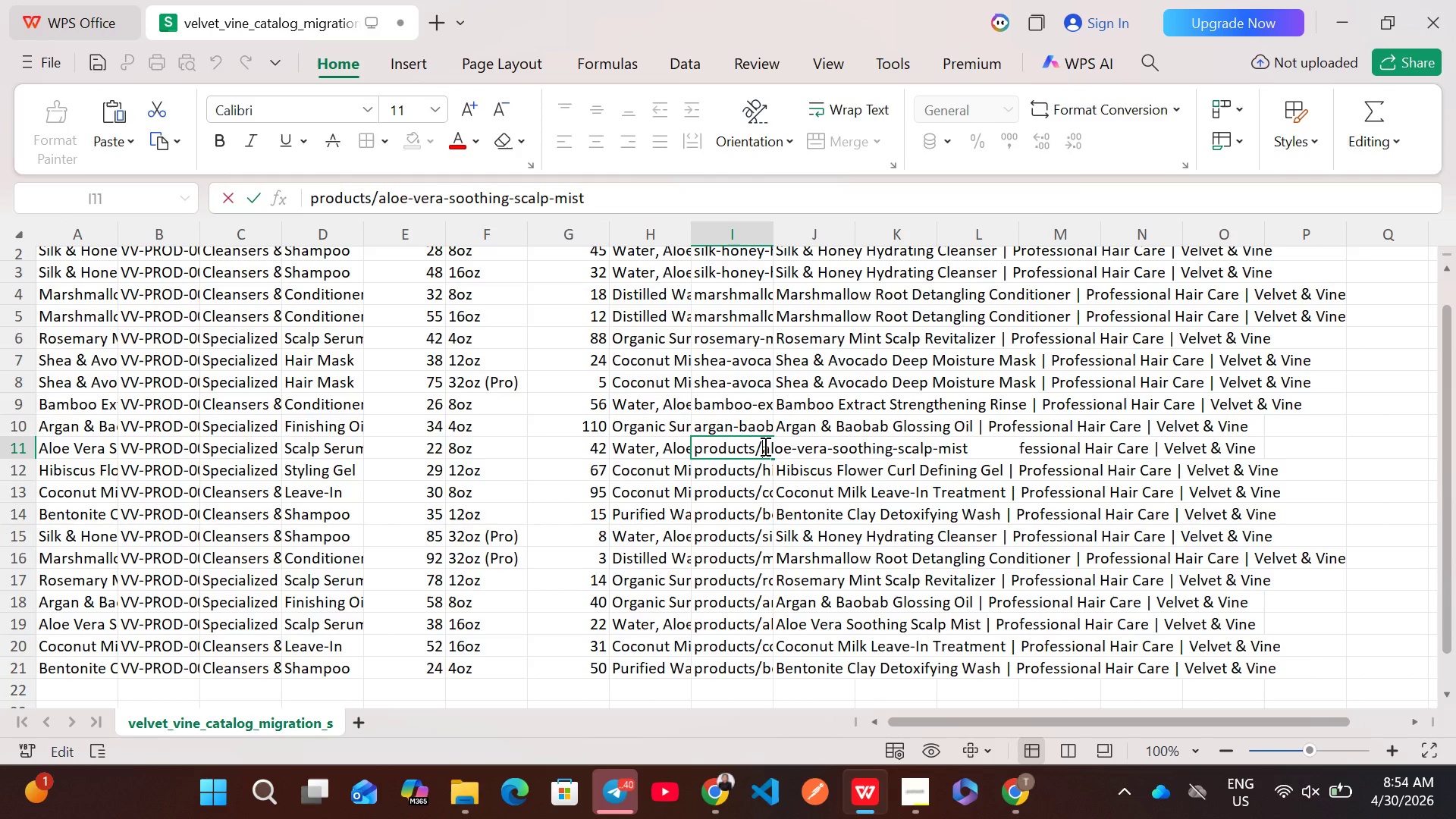 
hold_key(key=Backspace, duration=1.01)
 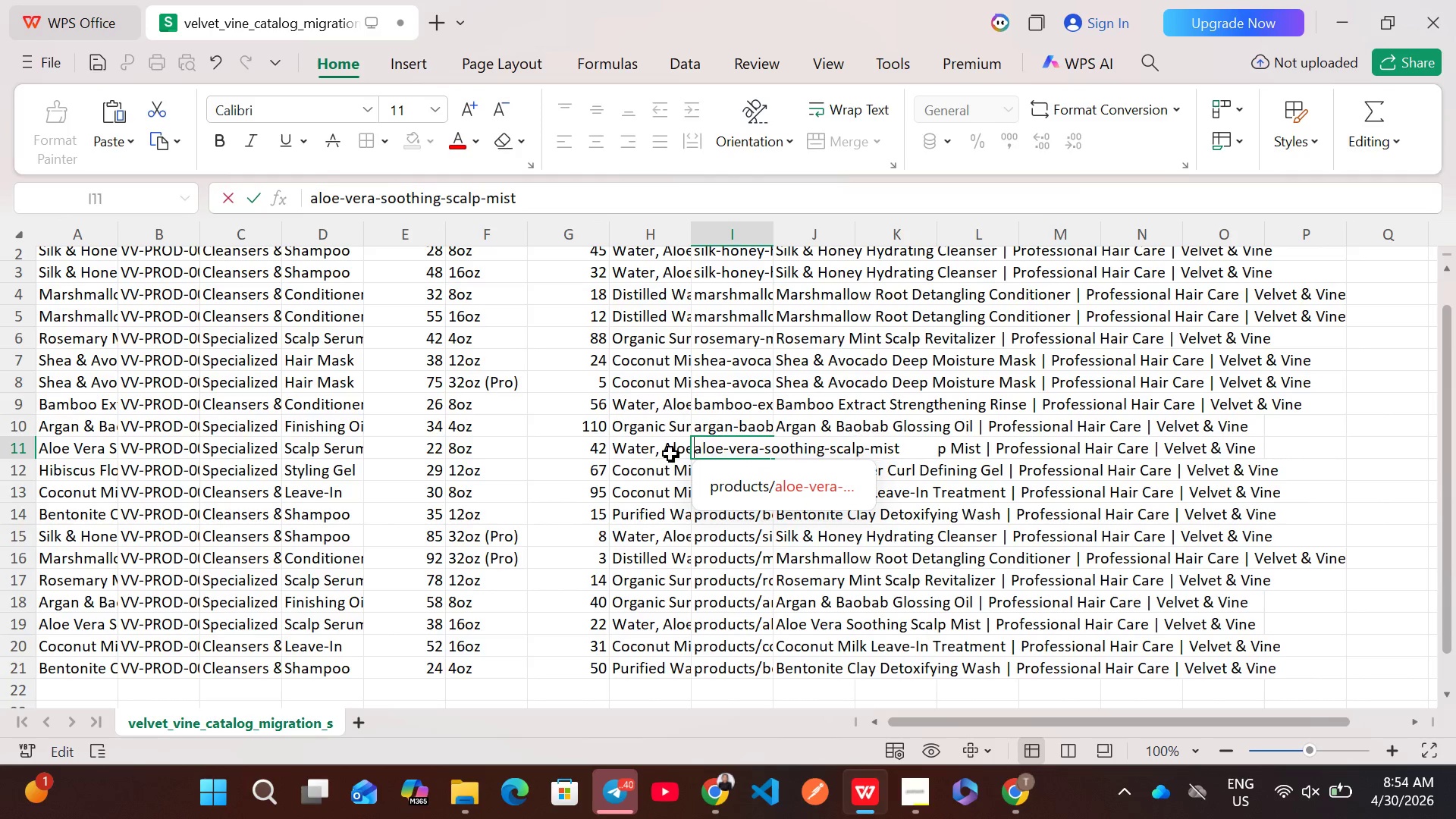 
left_click([617, 459])
 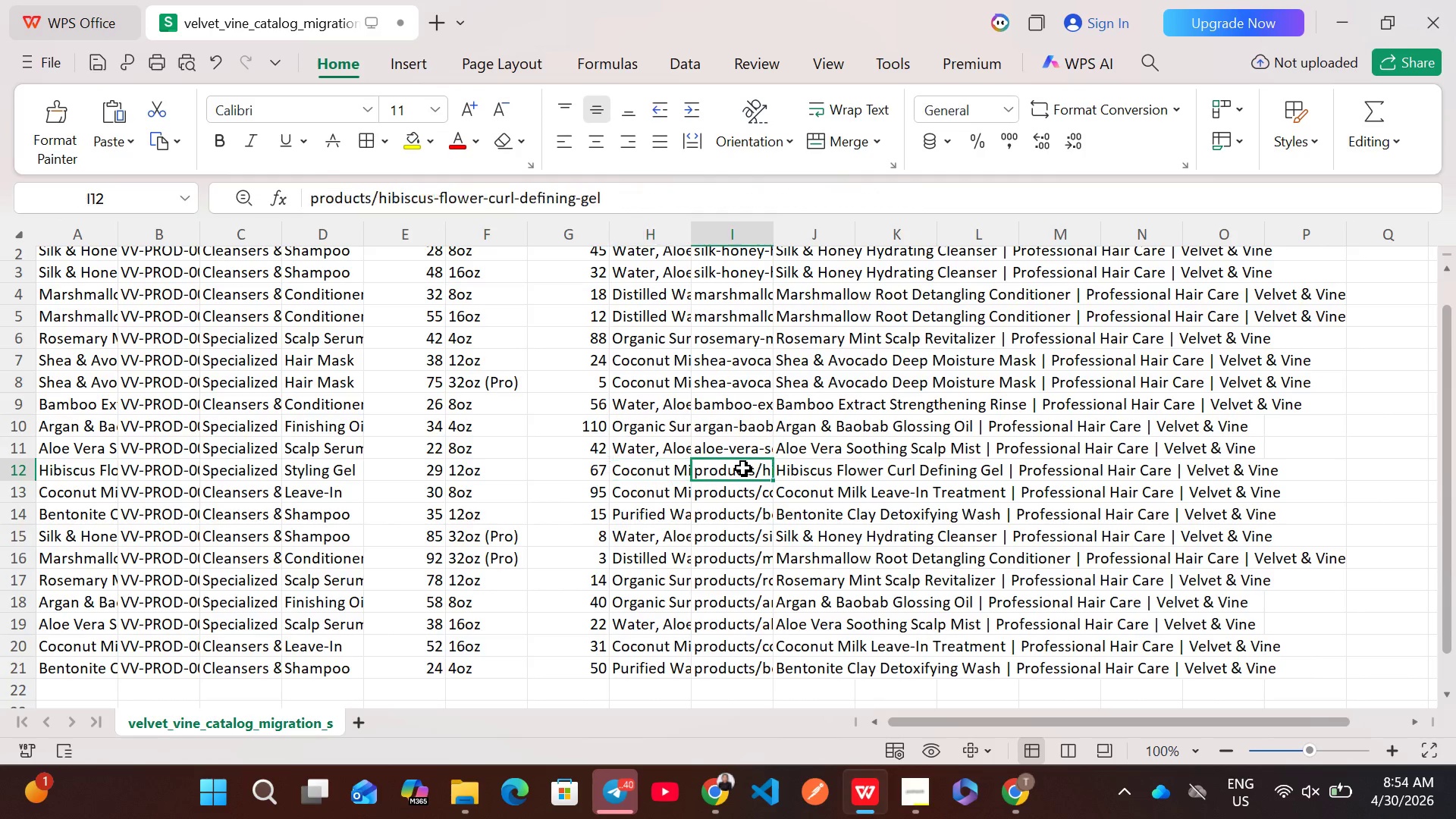 
double_click([743, 468])
 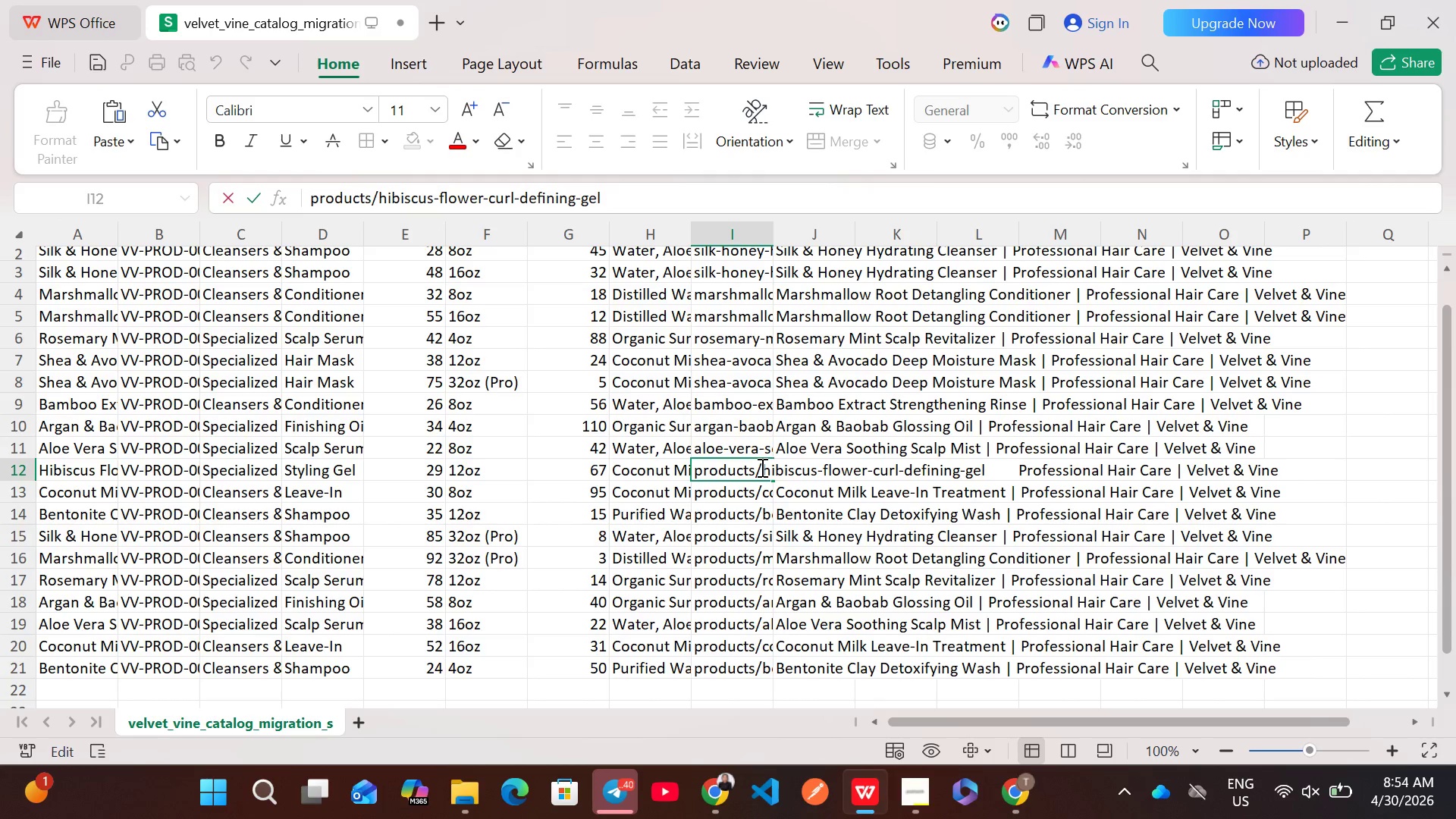 
left_click([761, 467])
 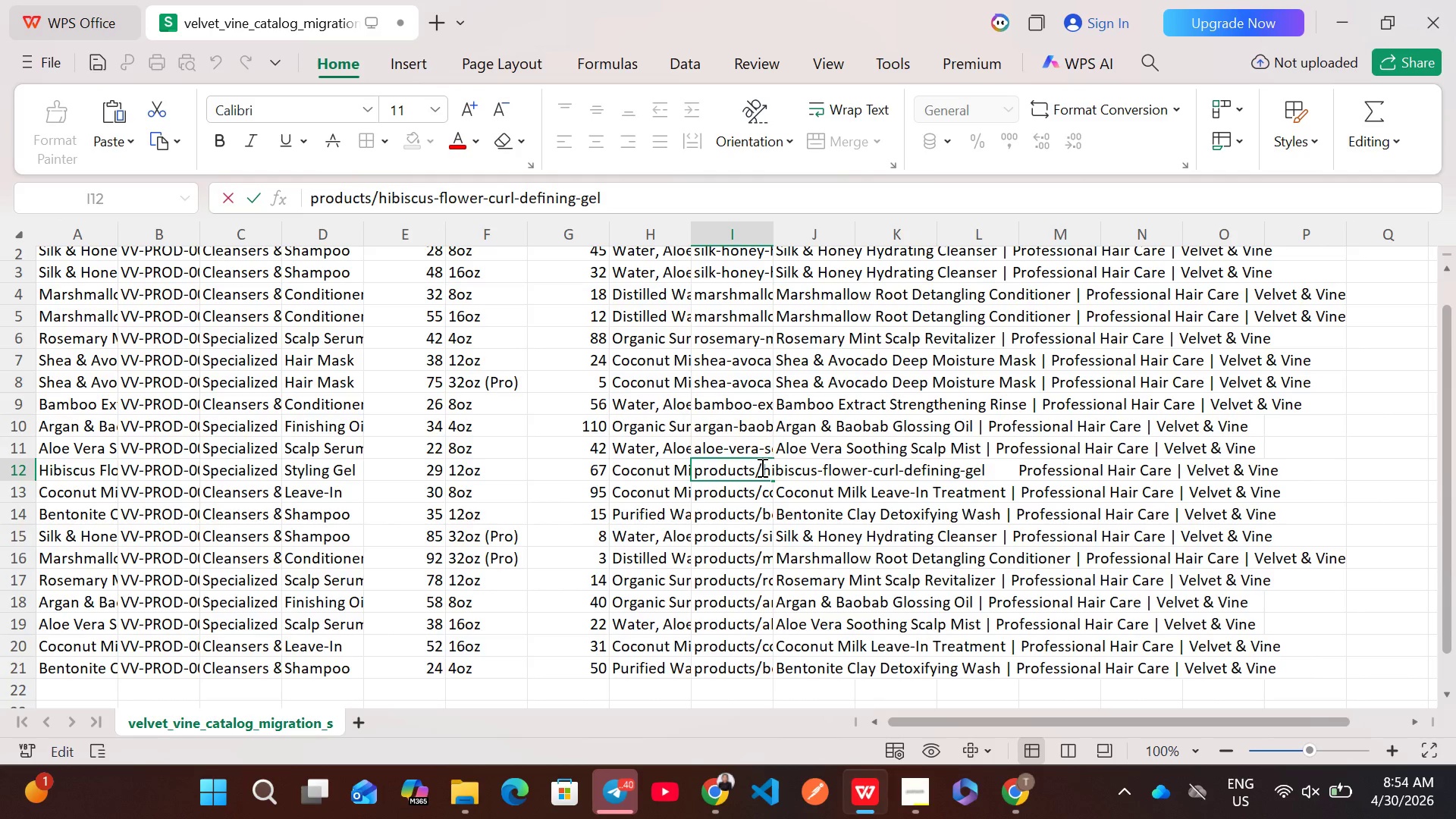 
hold_key(key=Backspace, duration=1.06)
 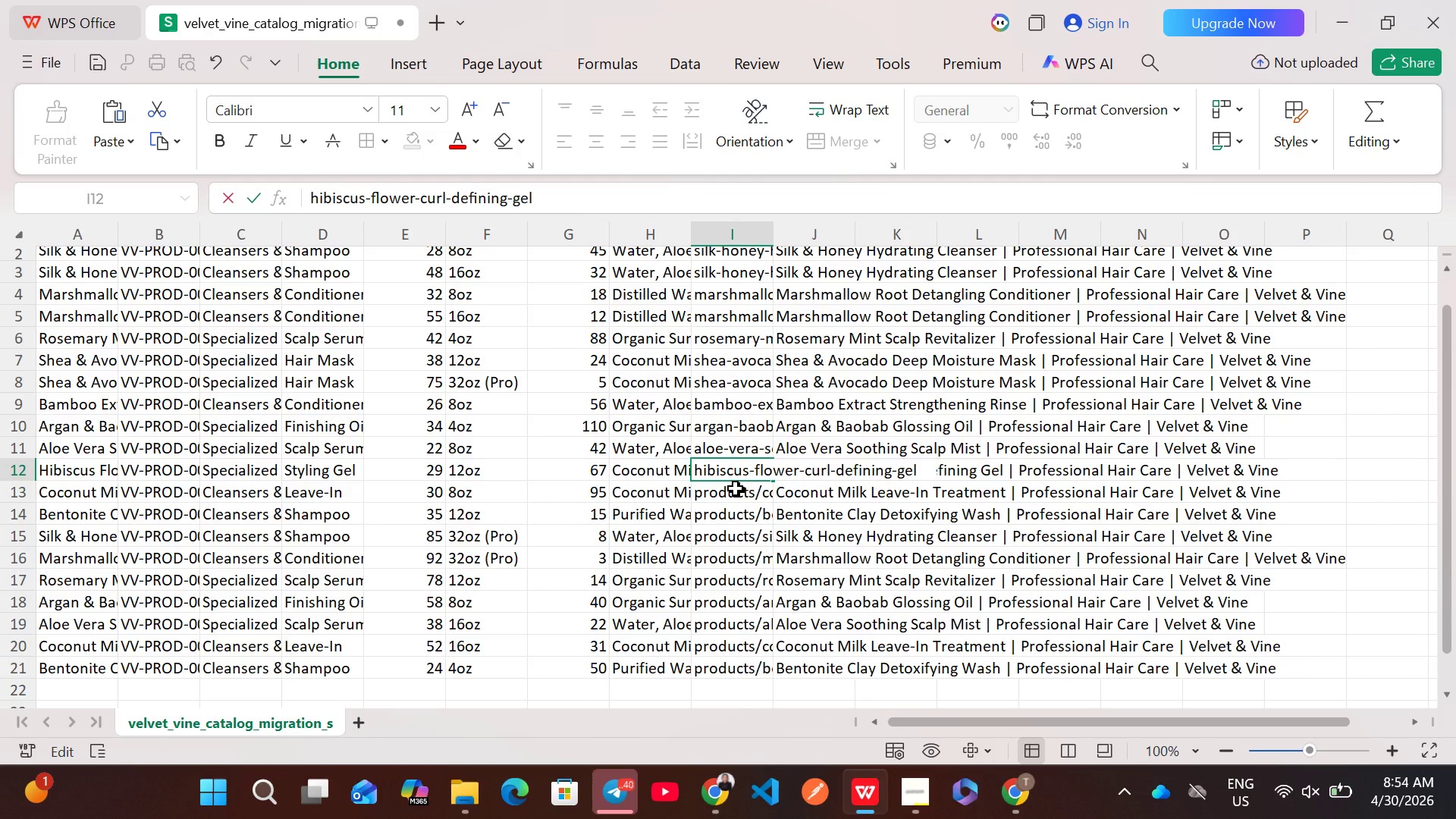 
double_click([736, 488])
 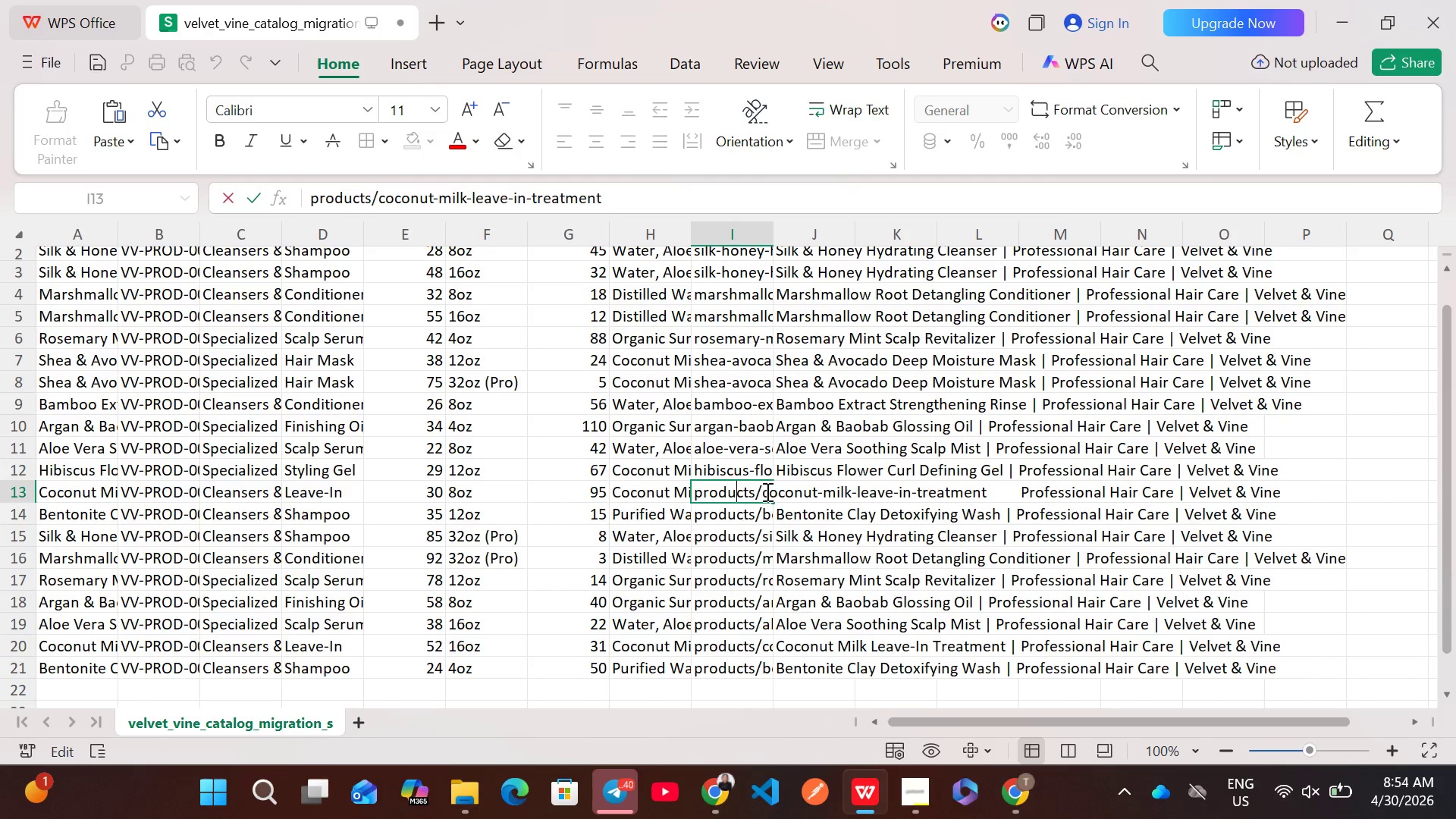 
left_click([766, 491])
 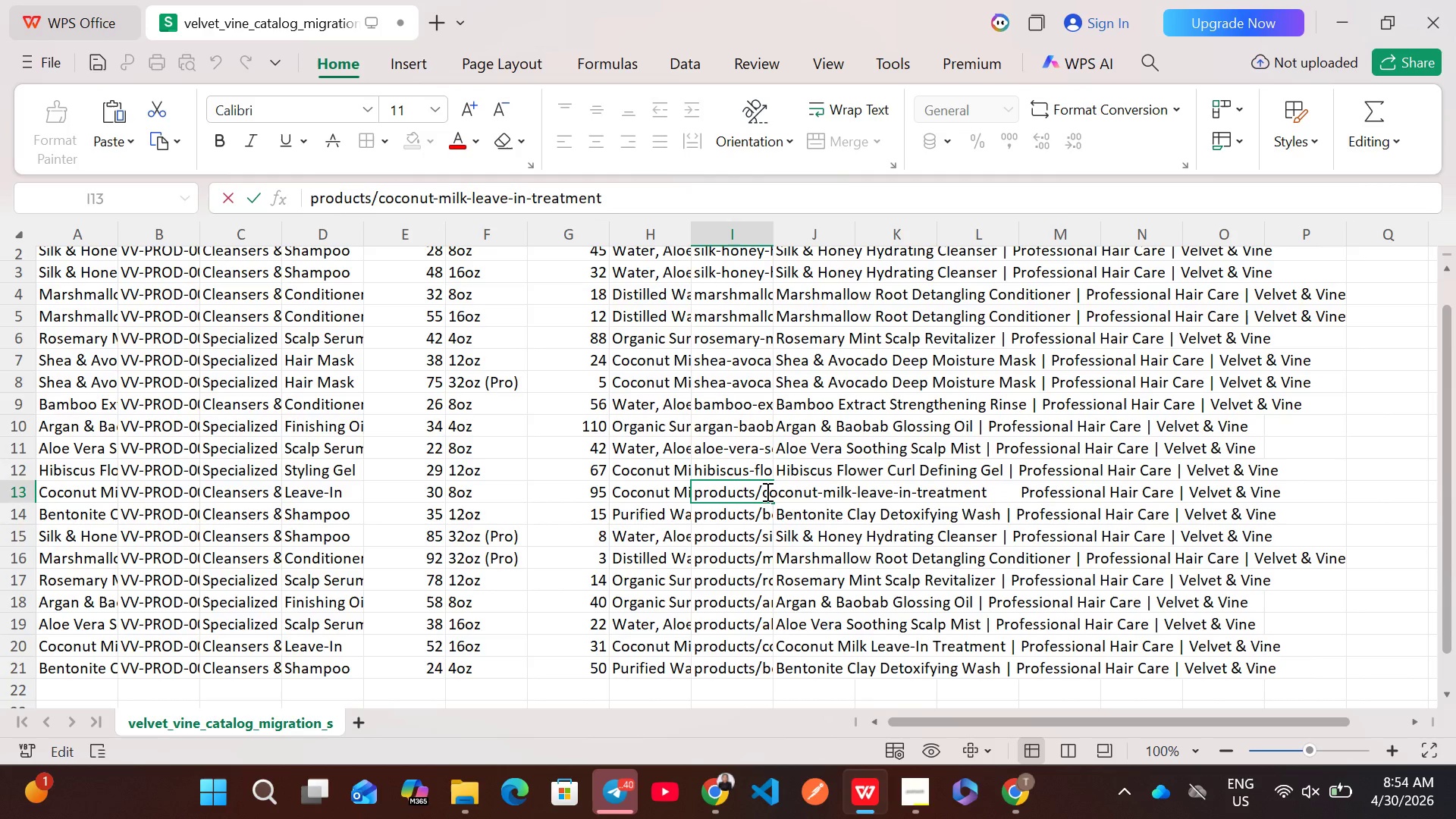 
key(ArrowLeft)
 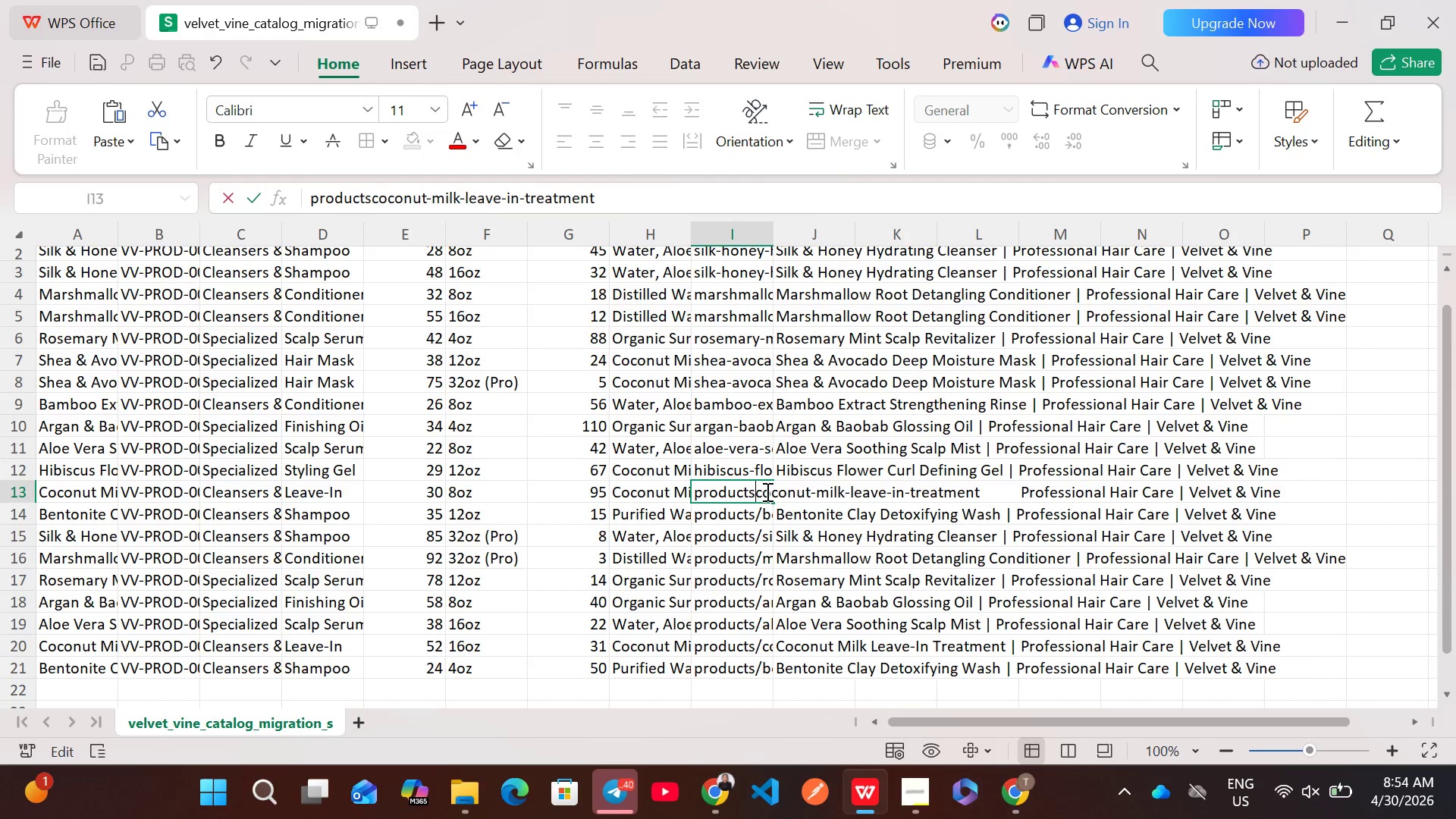 
hold_key(key=Backspace, duration=1.01)
 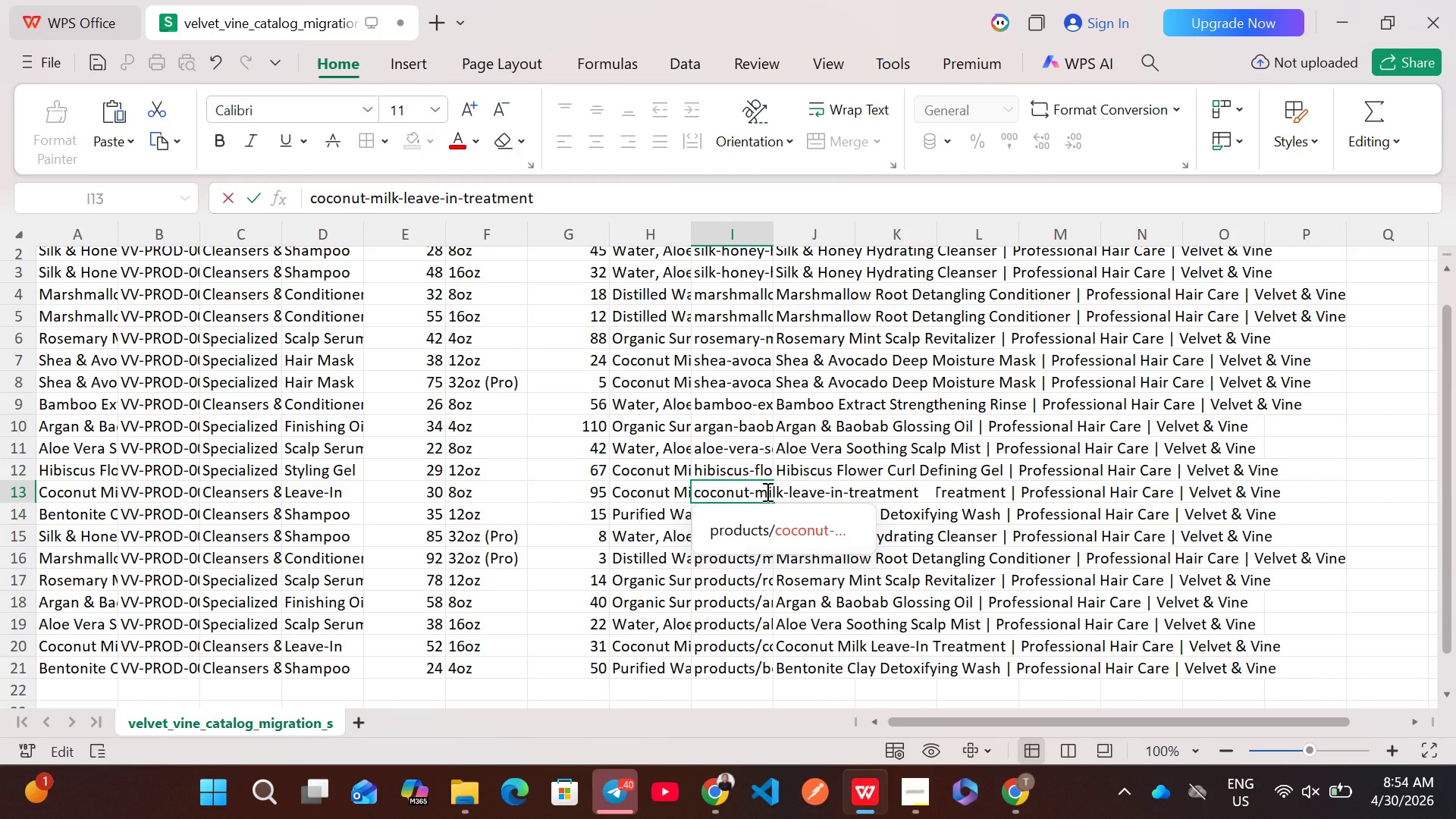 
wait(5.95)
 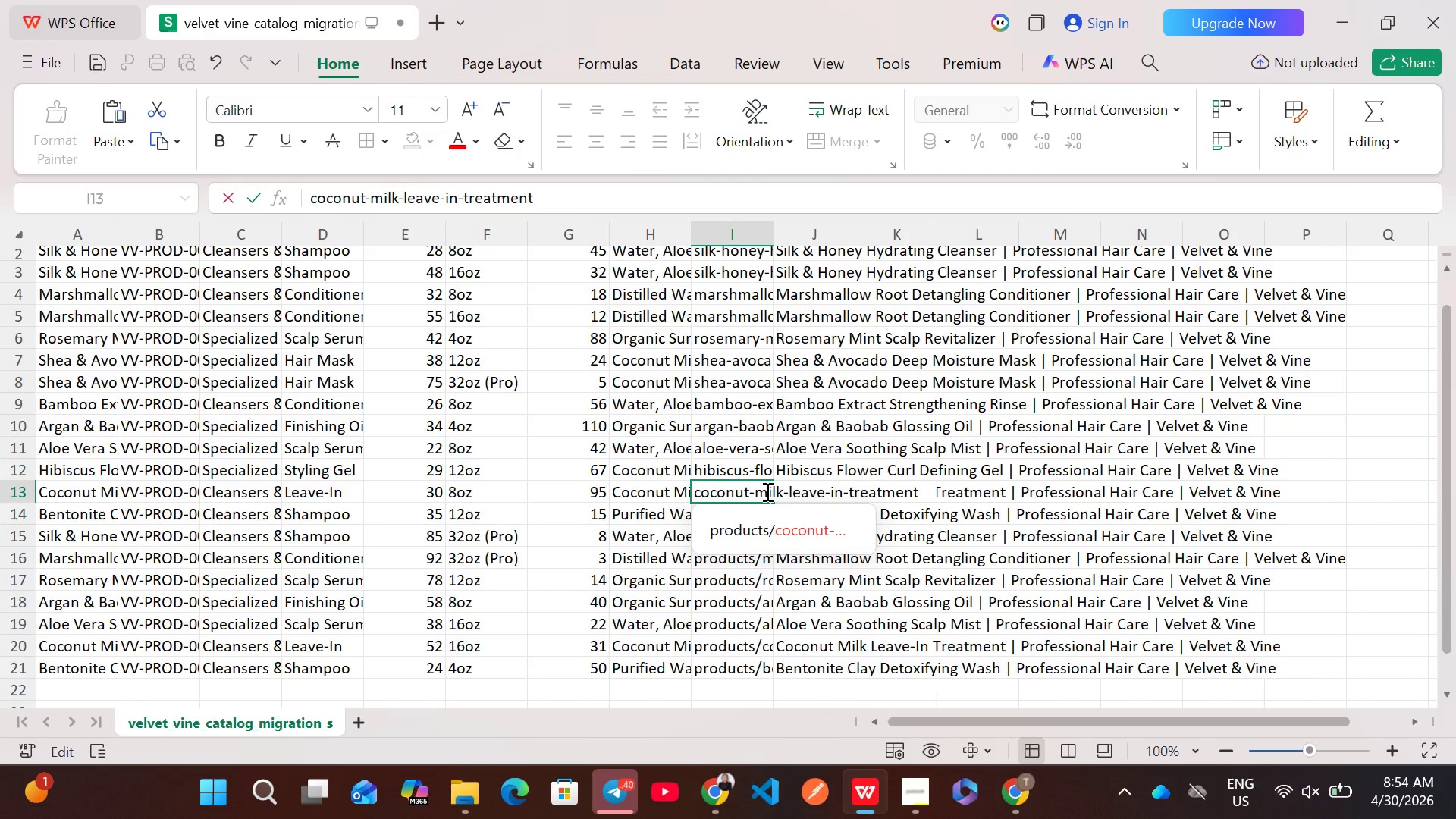 
left_click([644, 524])
 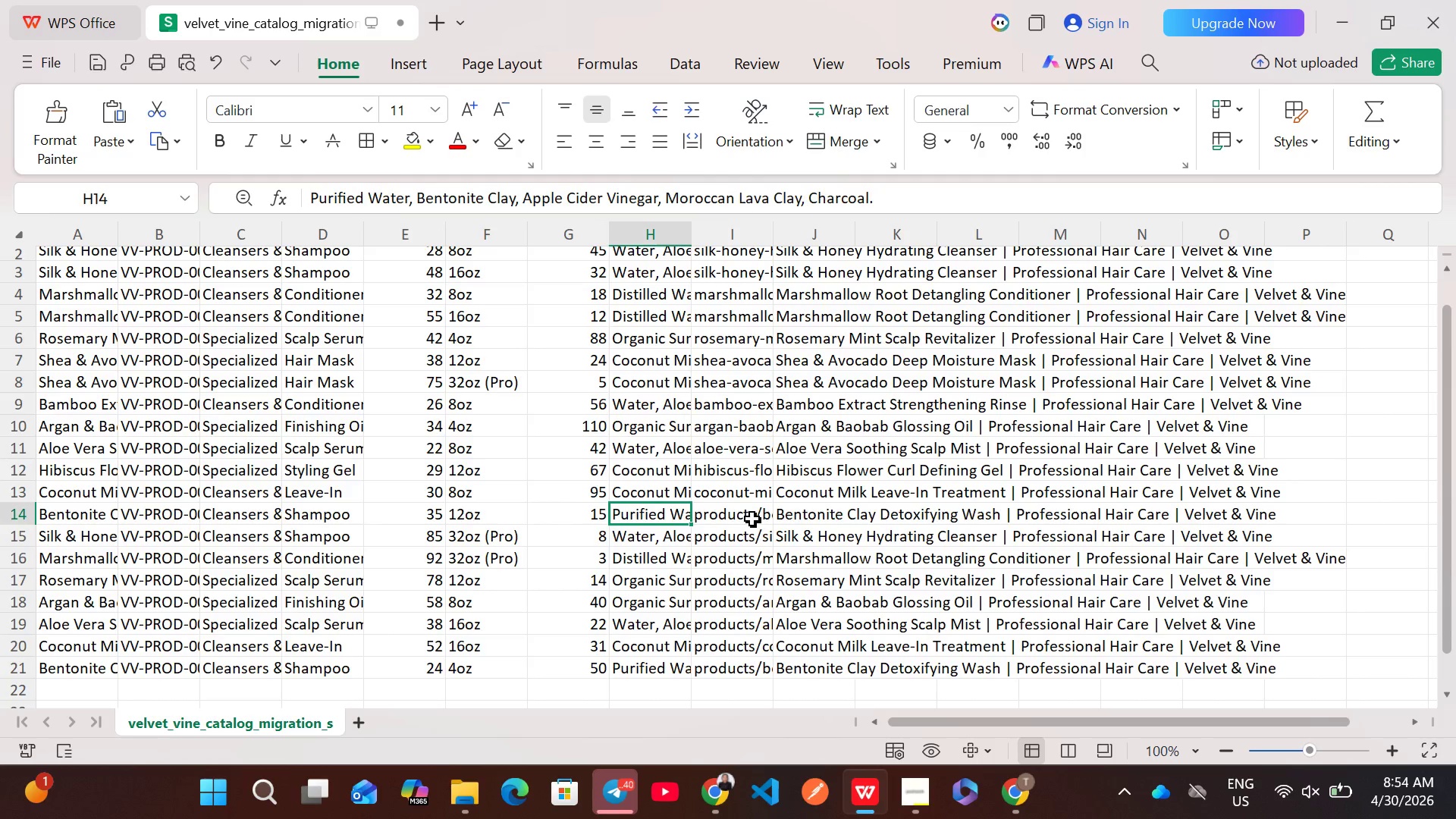 
double_click([752, 519])
 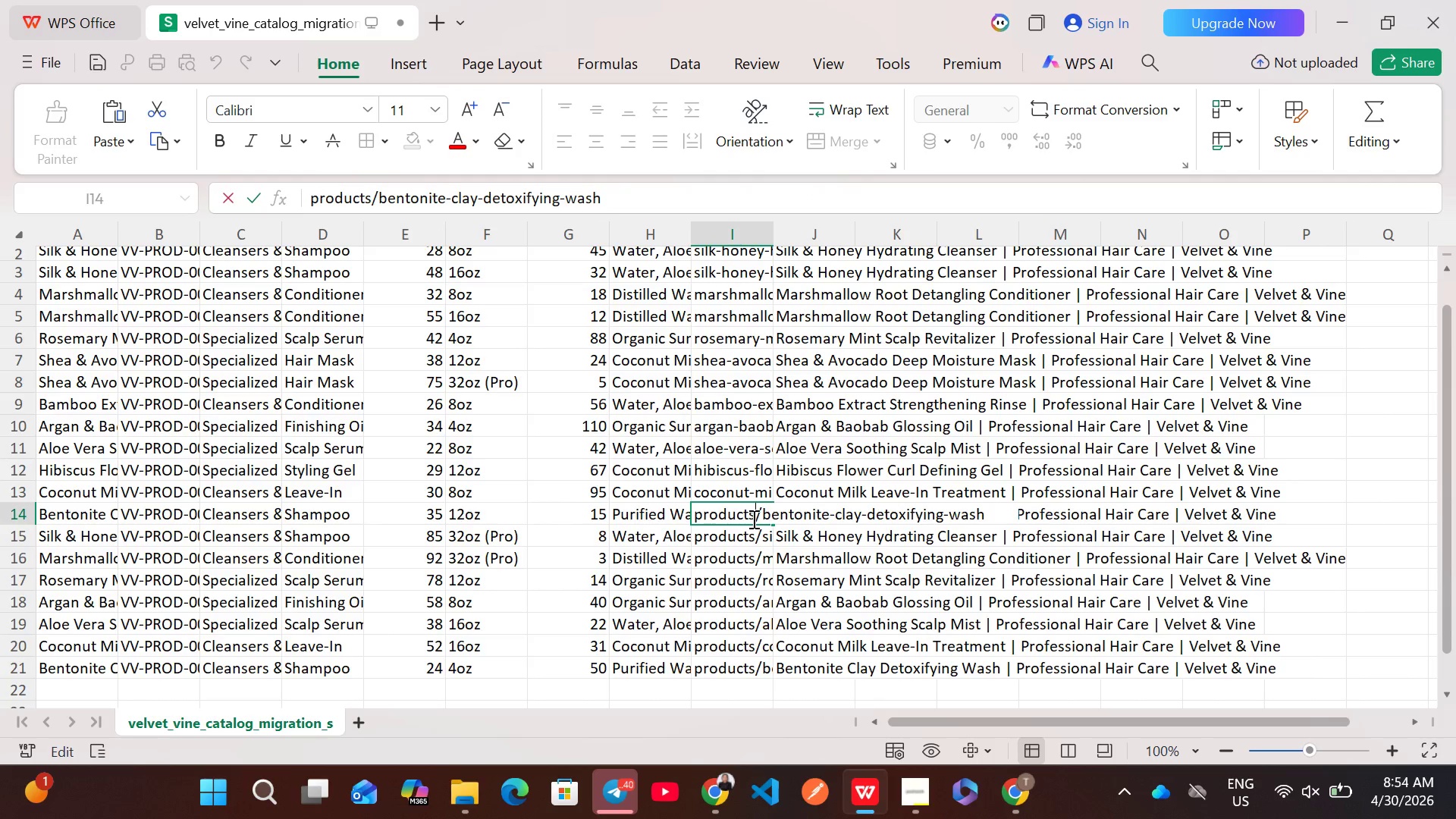 
key(ArrowRight)
 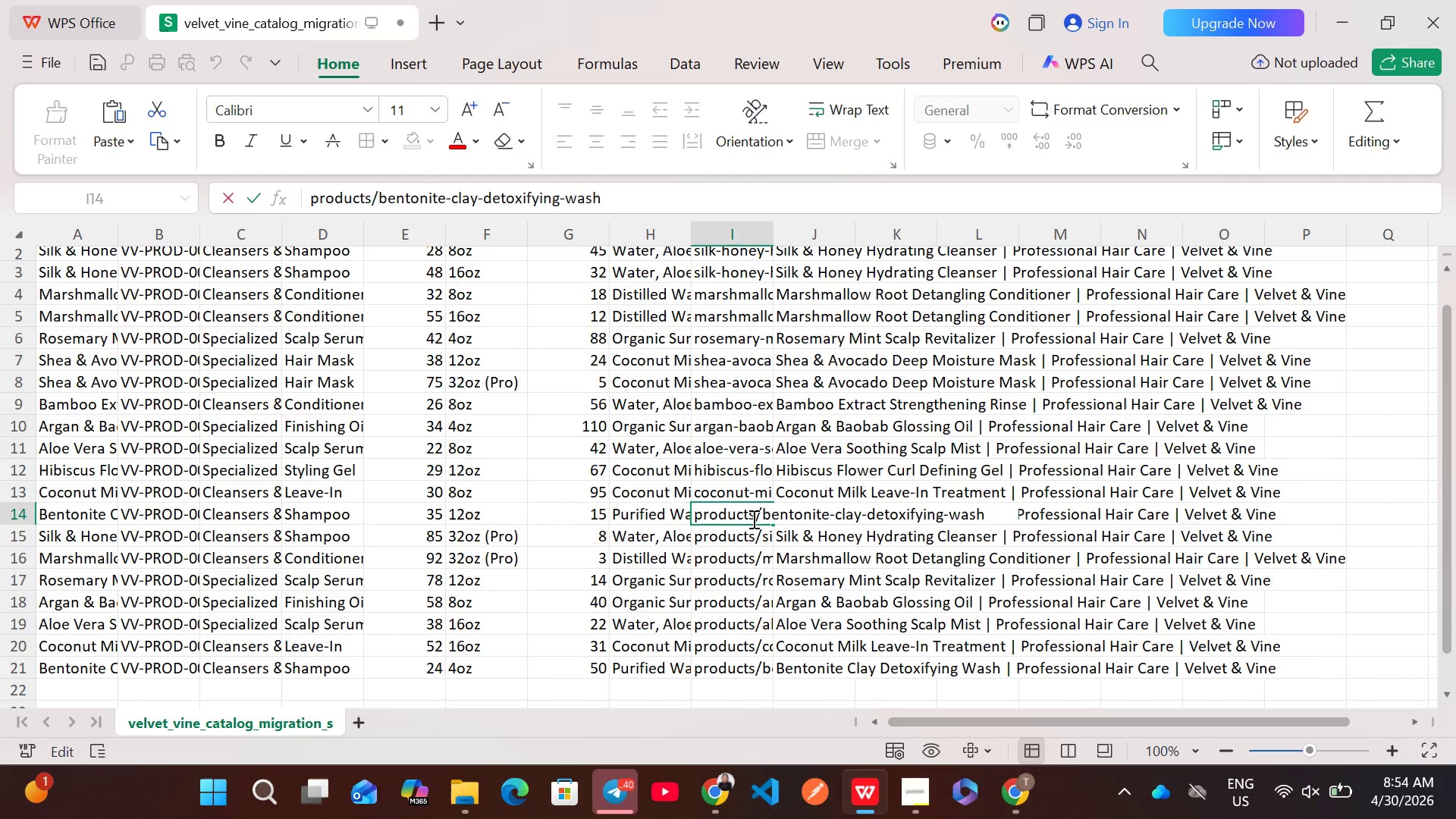 
hold_key(key=Backspace, duration=0.94)
 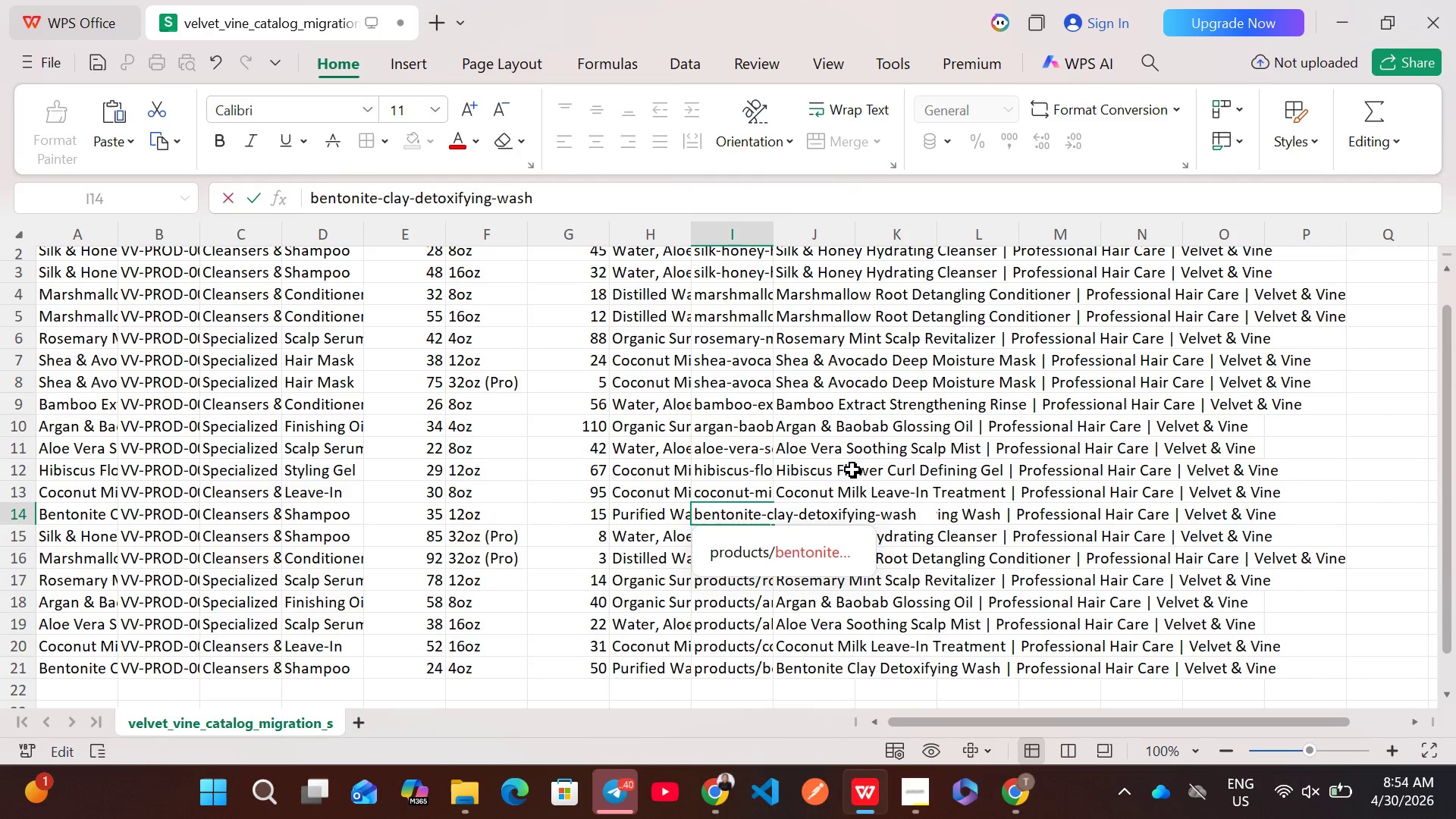 
left_click([838, 470])
 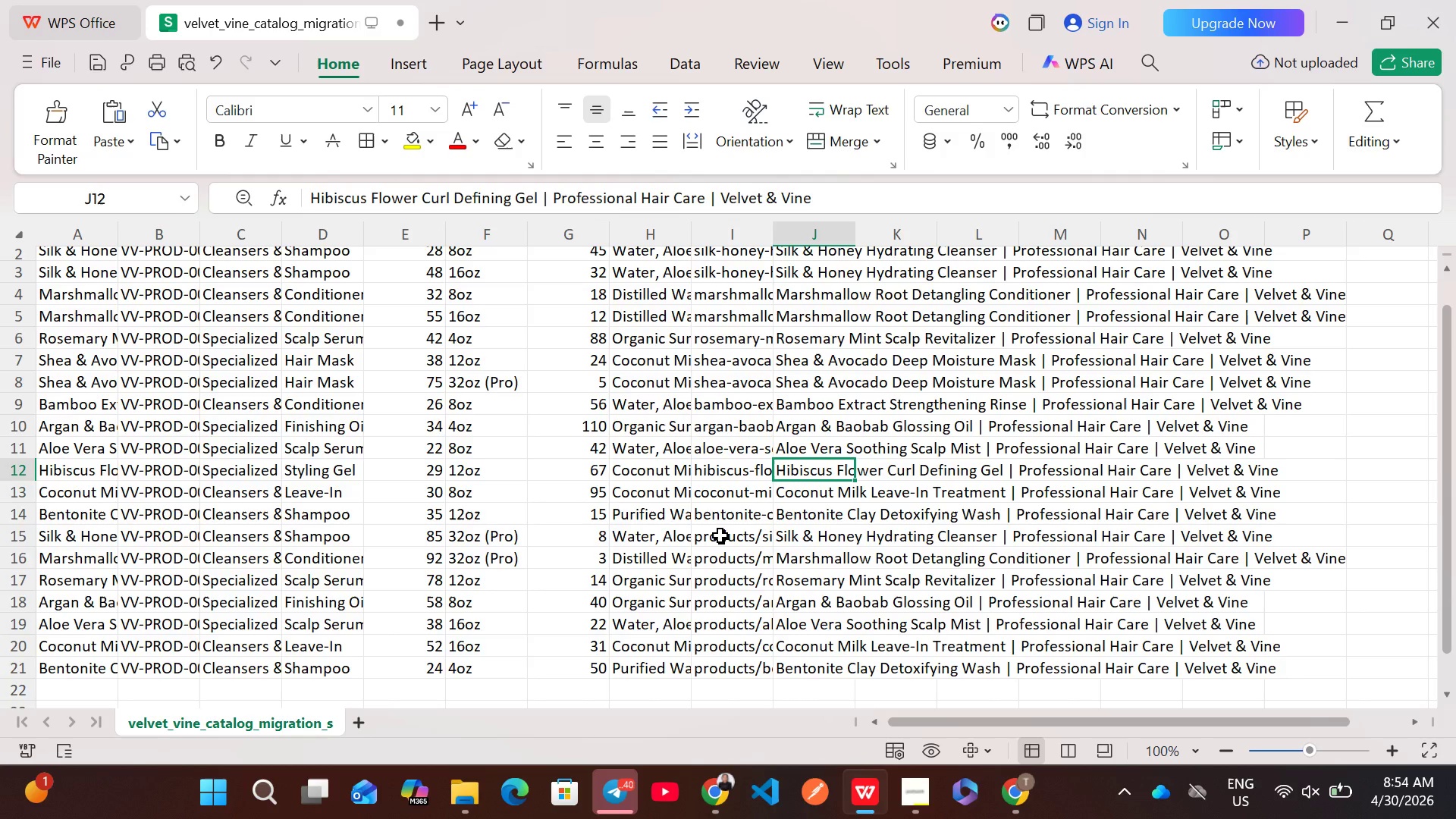 
double_click([720, 535])
 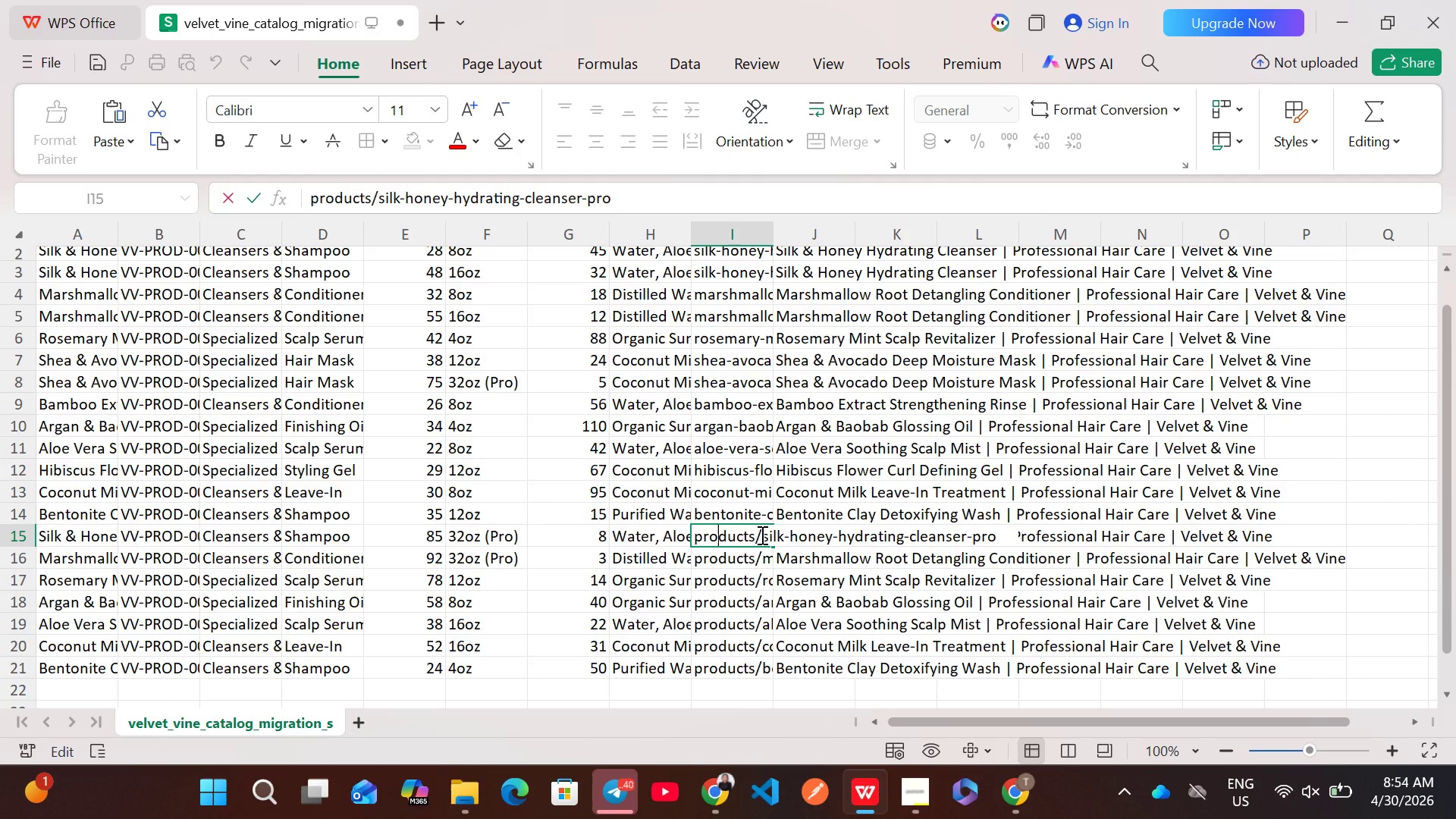 
left_click([761, 535])
 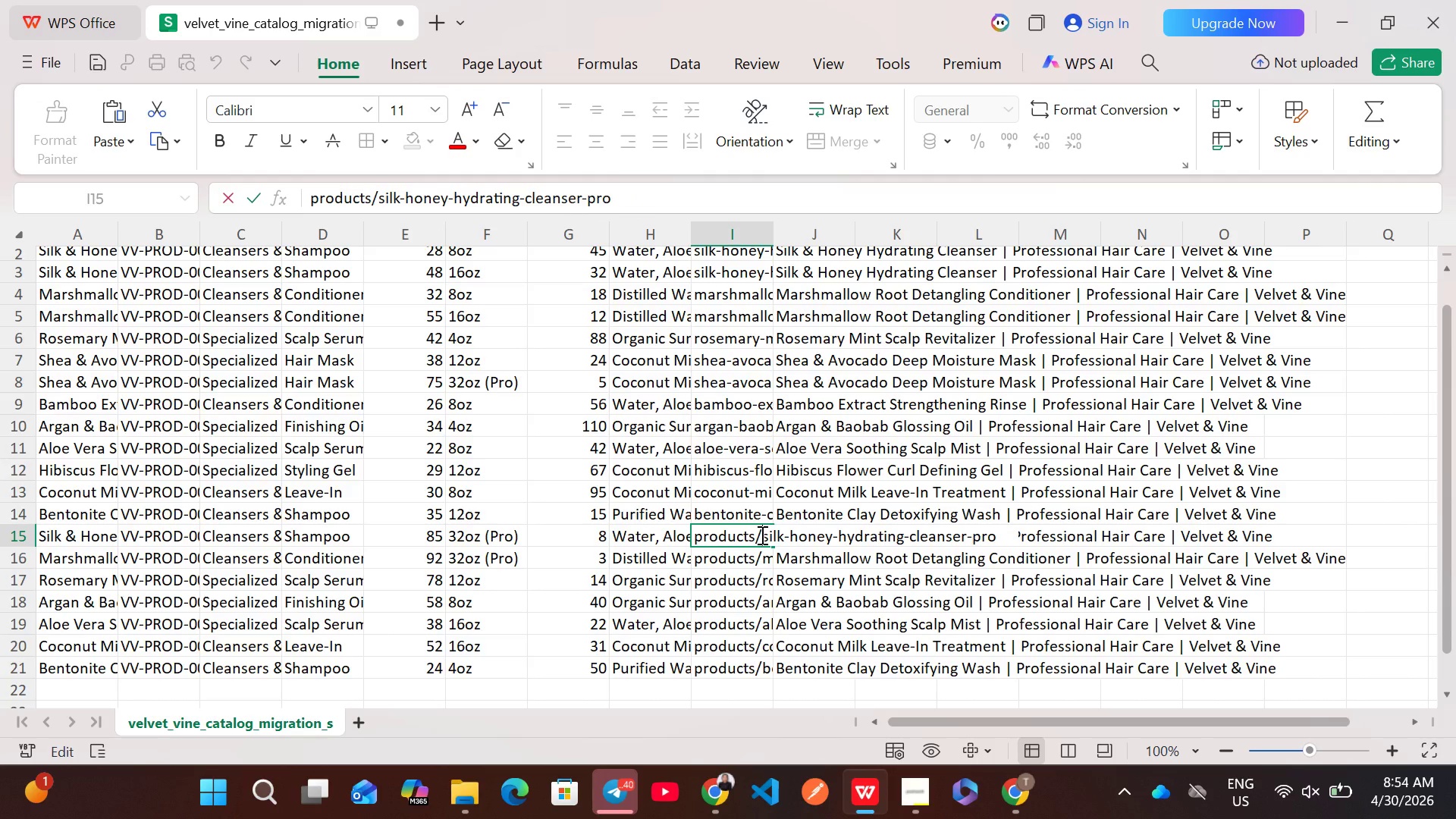 
hold_key(key=Backspace, duration=0.91)
 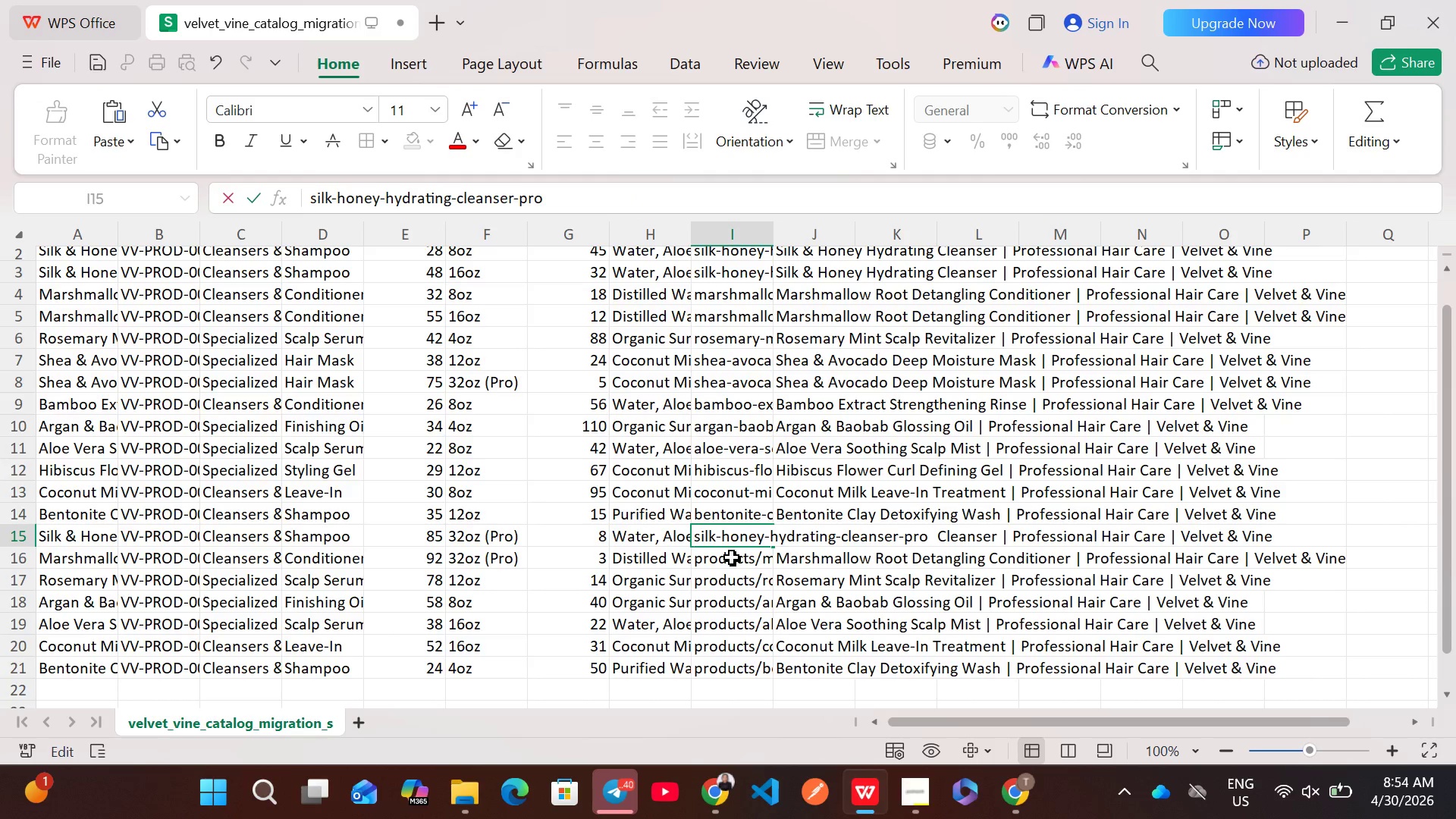 
double_click([732, 557])
 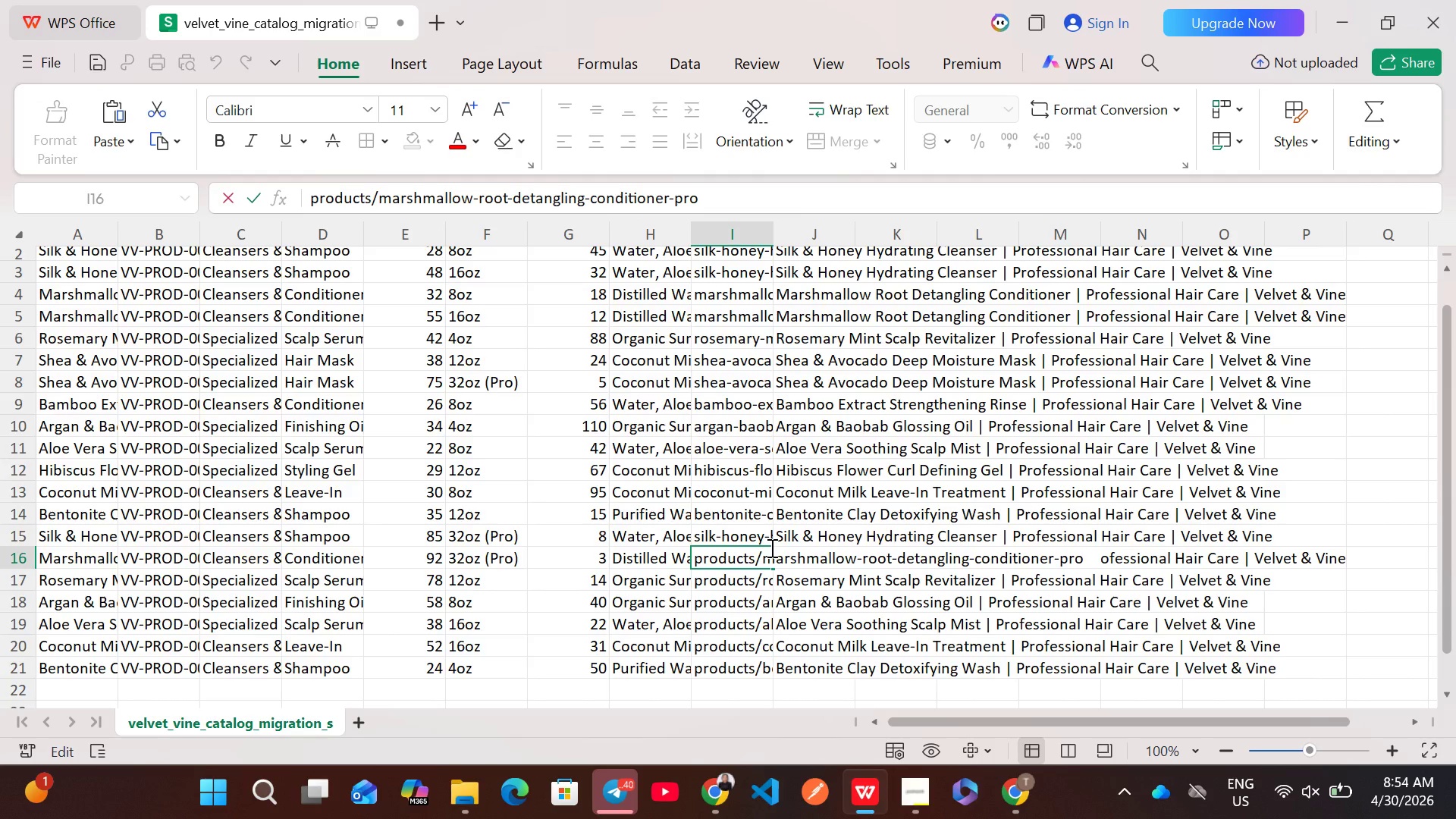 
left_click([770, 548])
 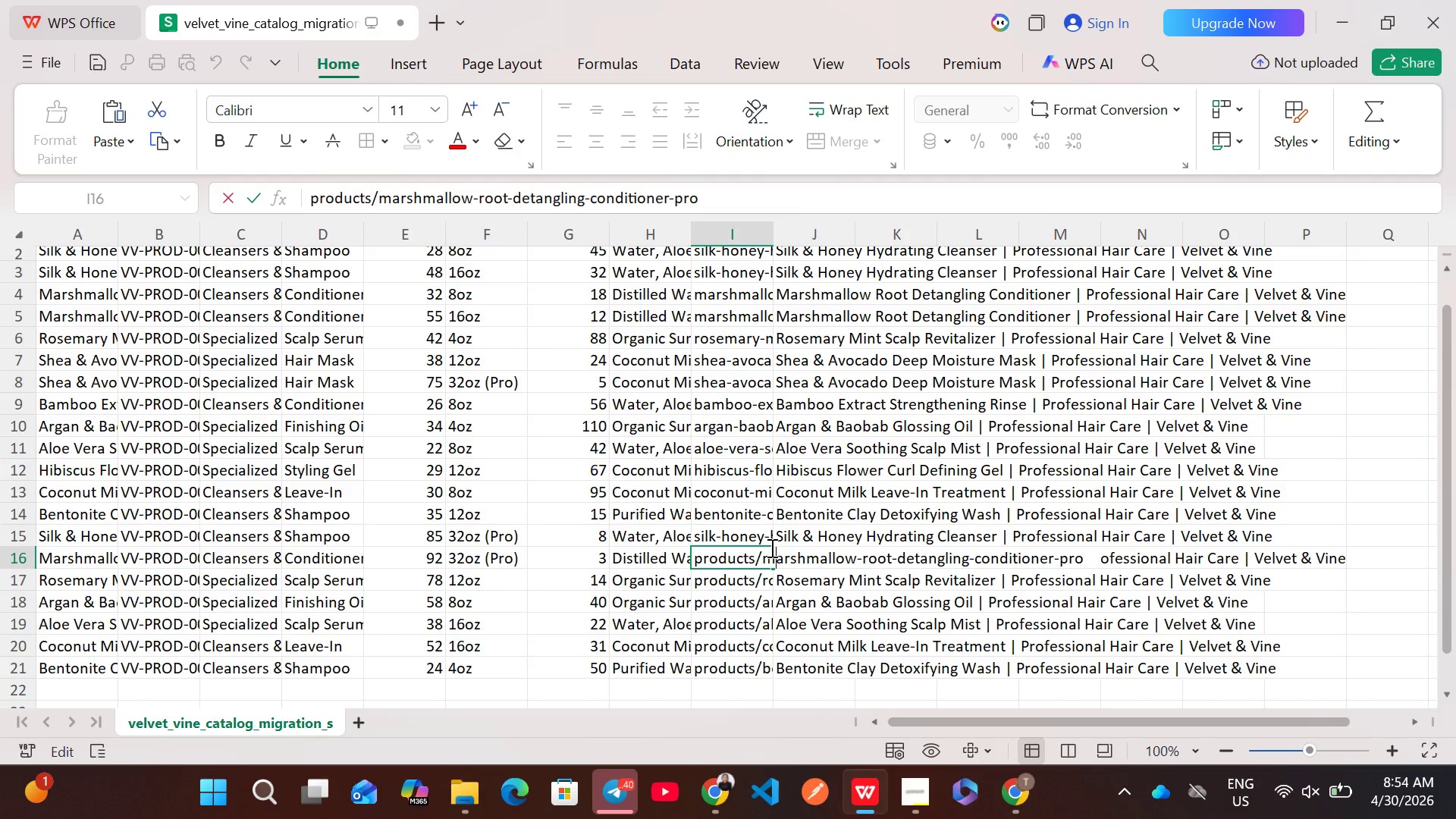 
key(ArrowLeft)
 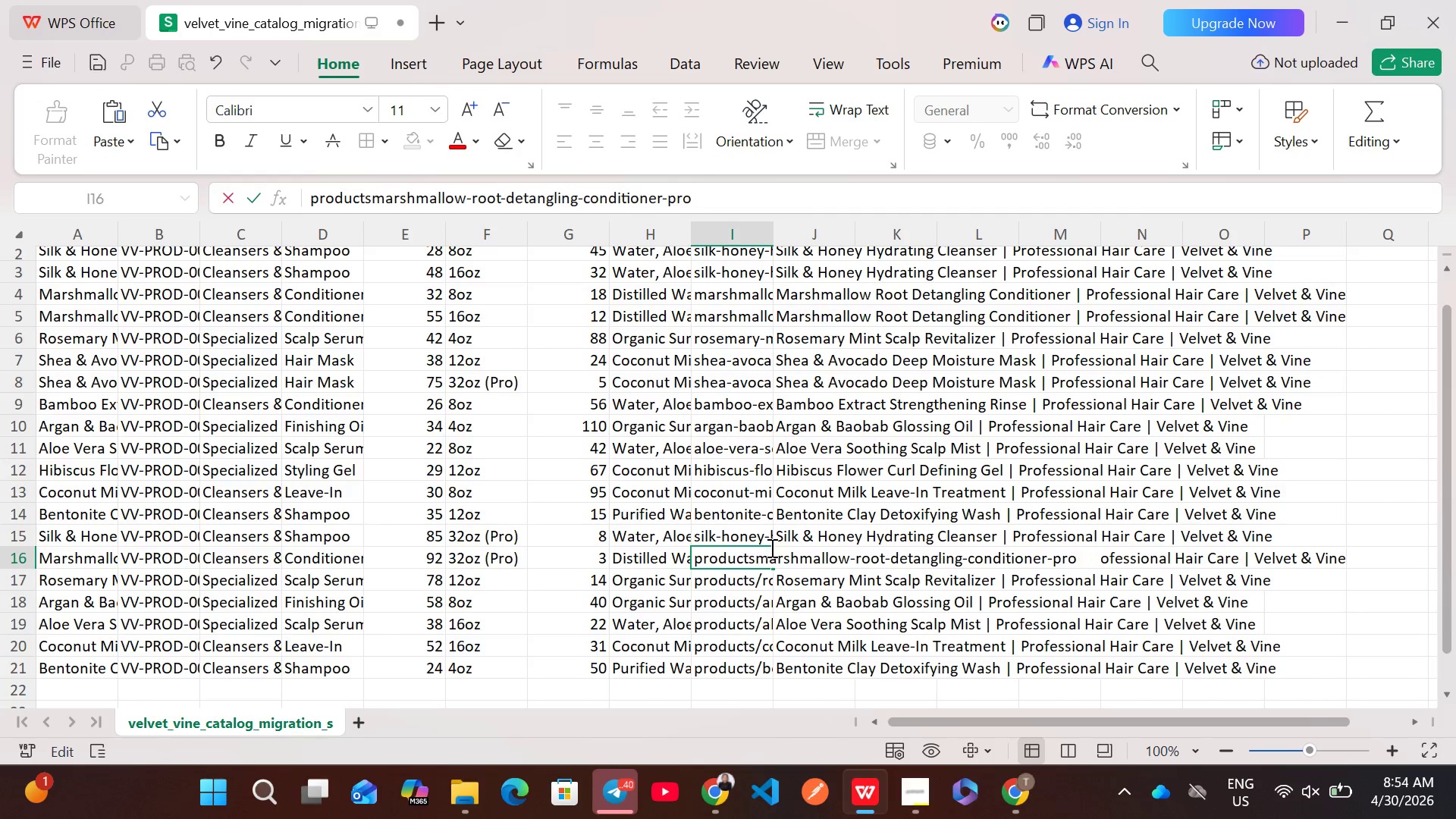 
hold_key(key=Backspace, duration=0.94)
 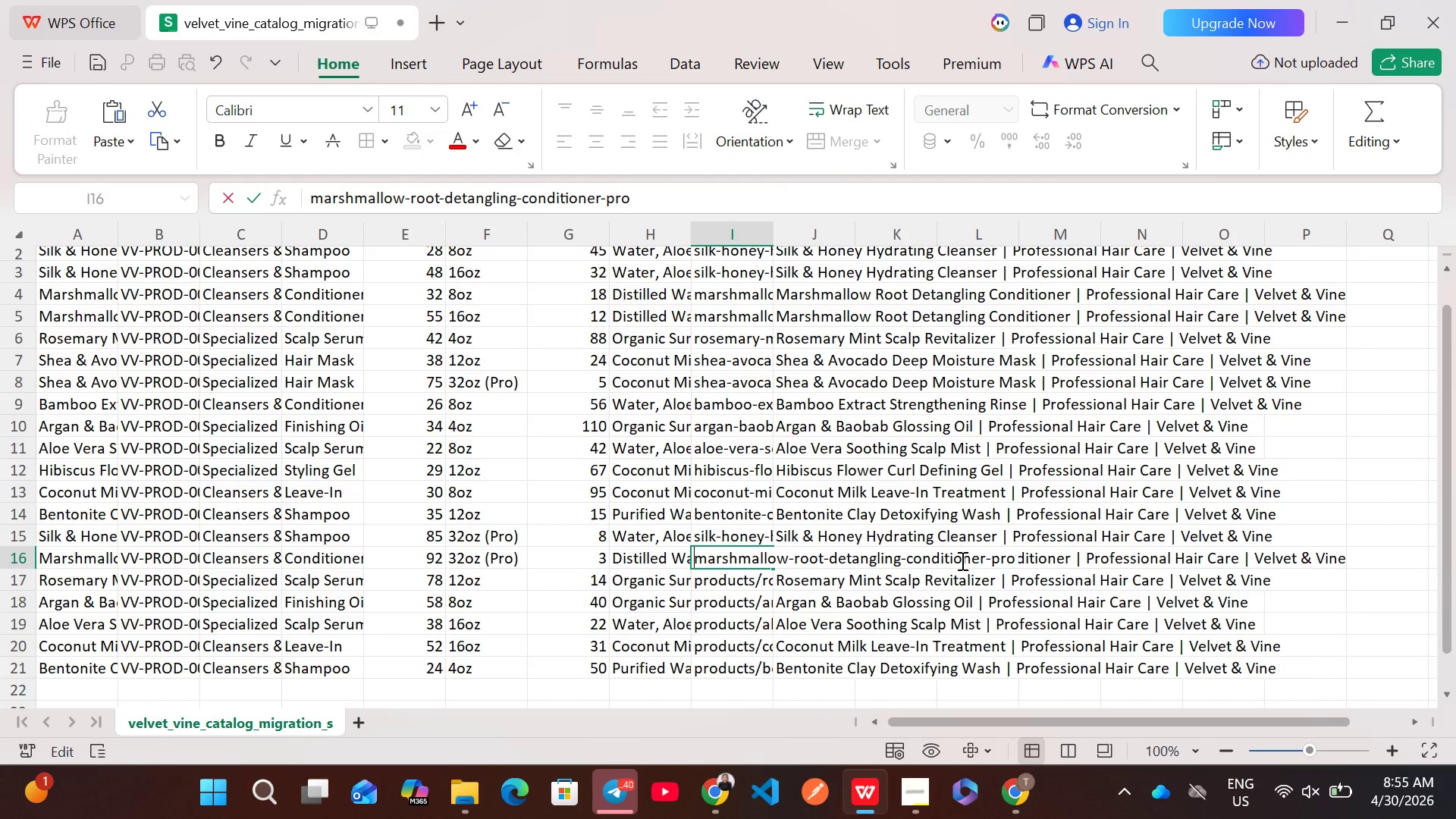 
wait(22.73)
 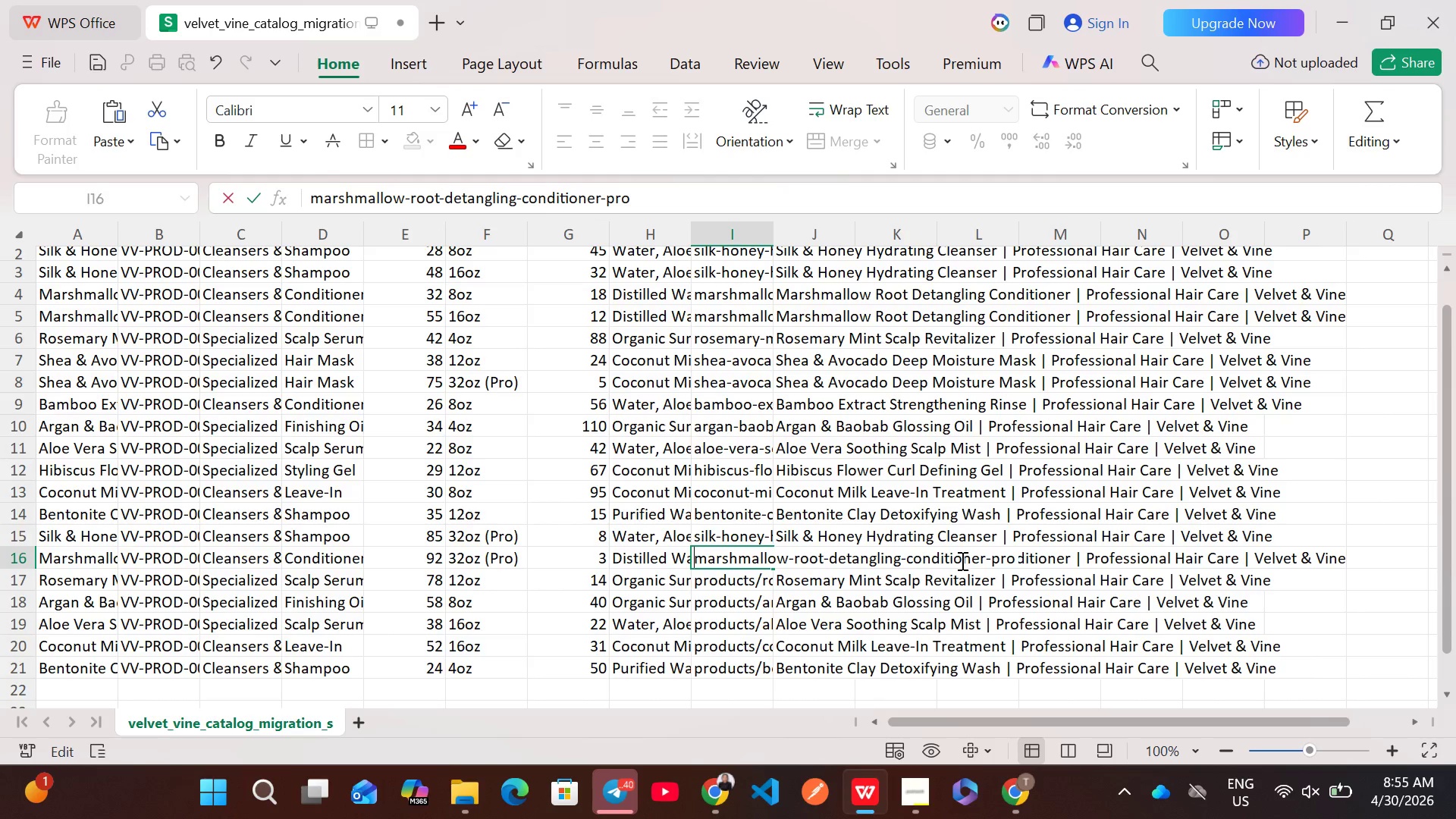 
left_click([1017, 557])
 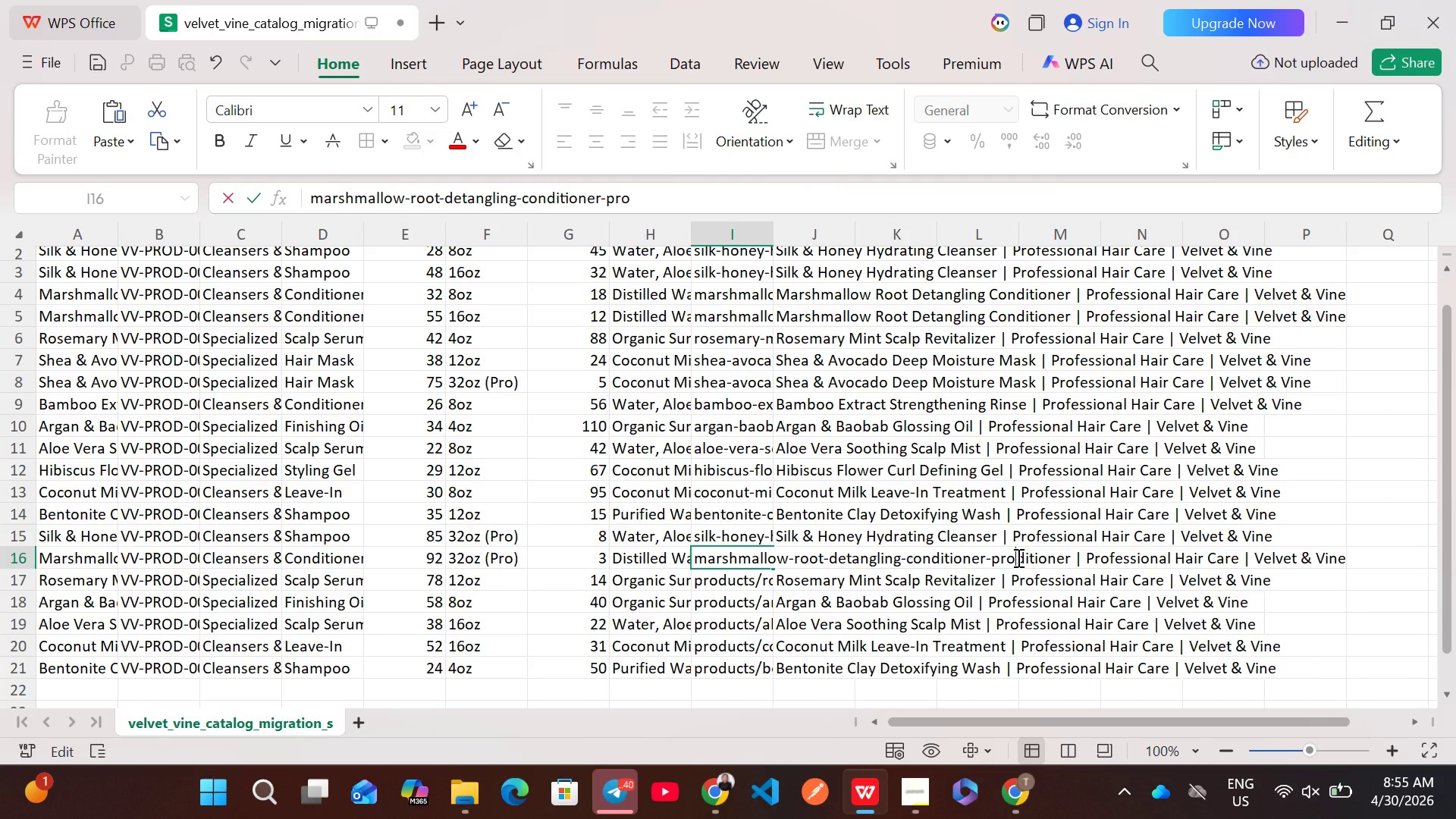 
key(Backspace)
 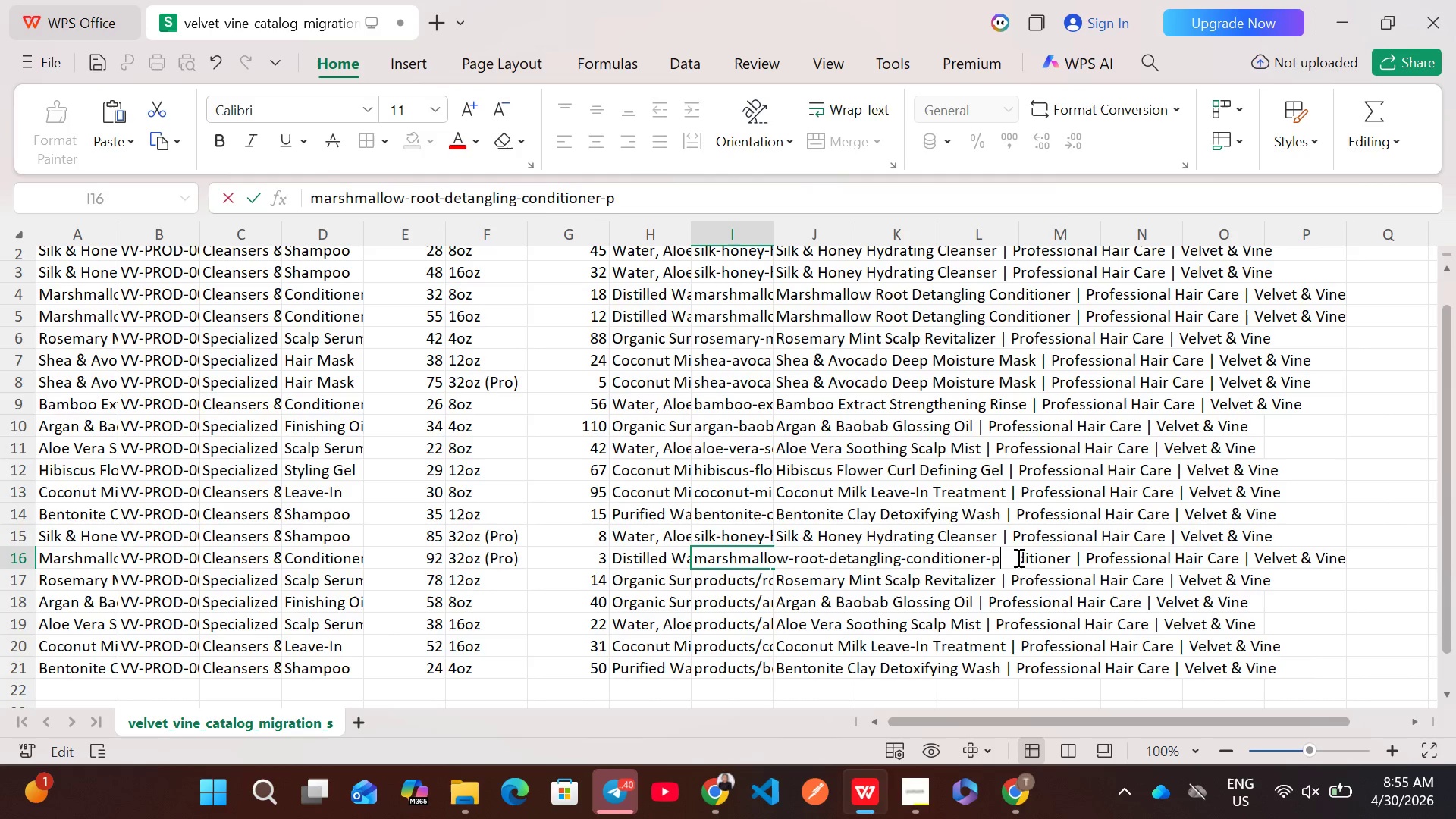 
key(Backspace)
 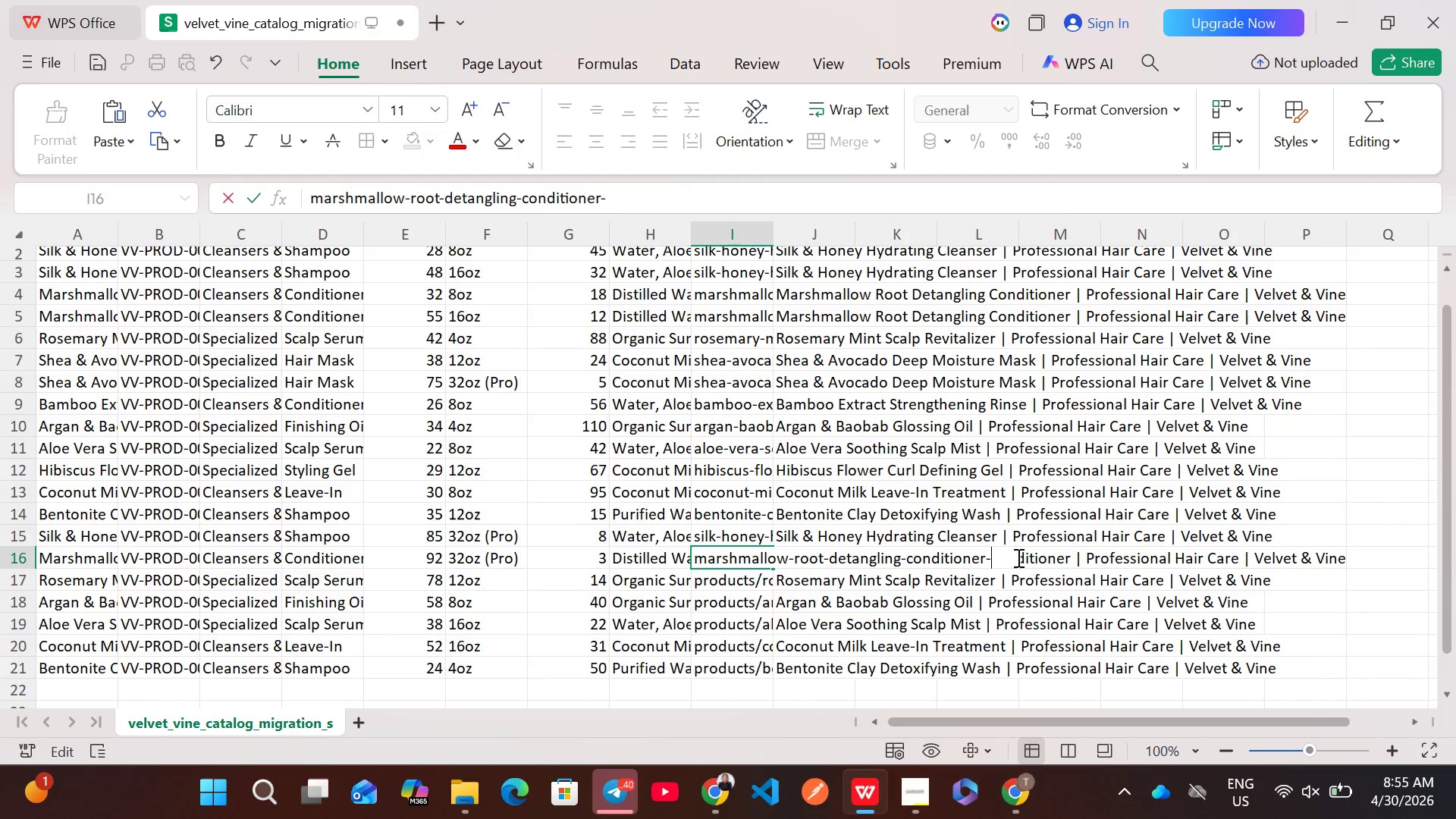 
key(Backspace)
 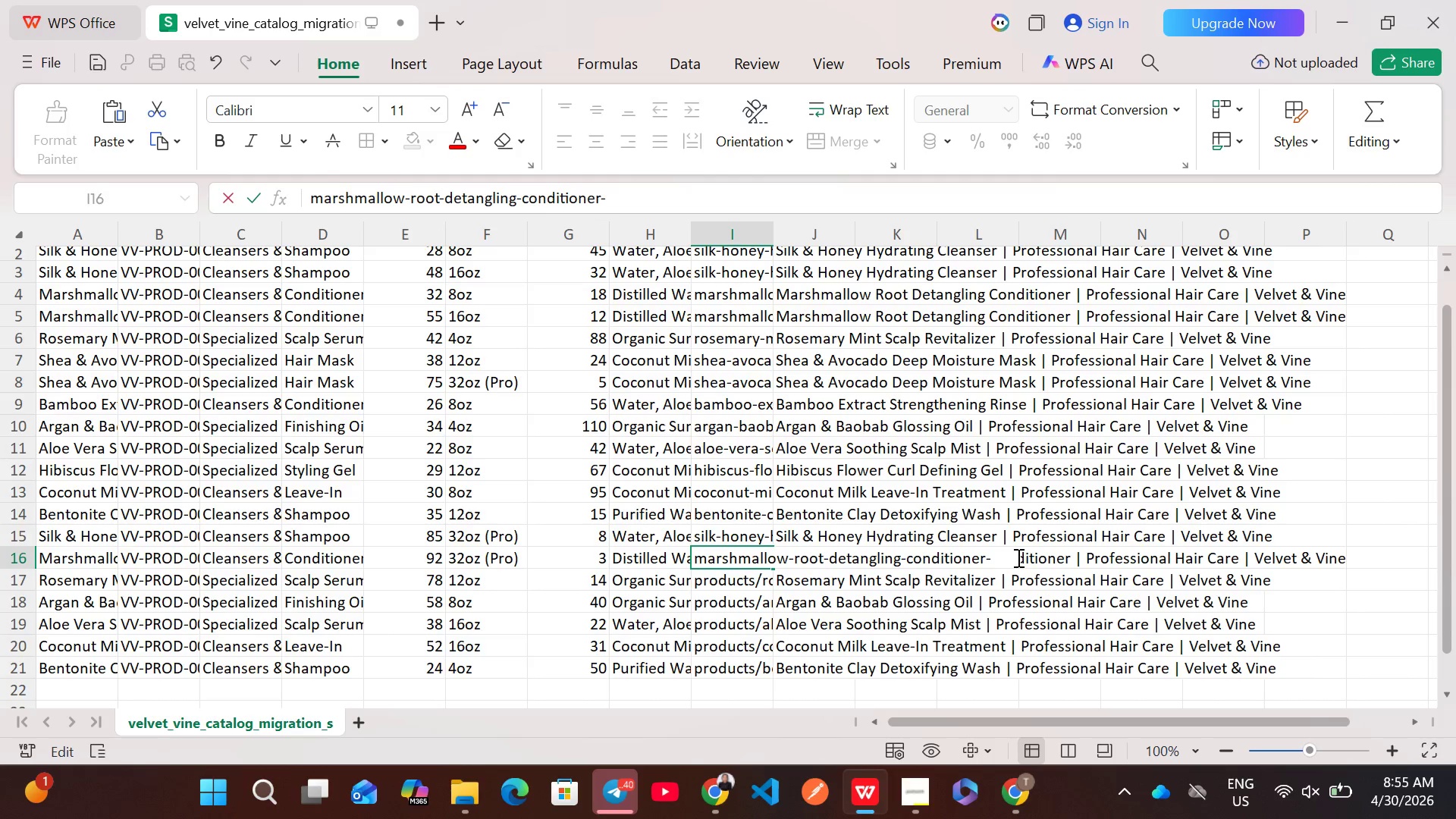 
key(Backspace)
 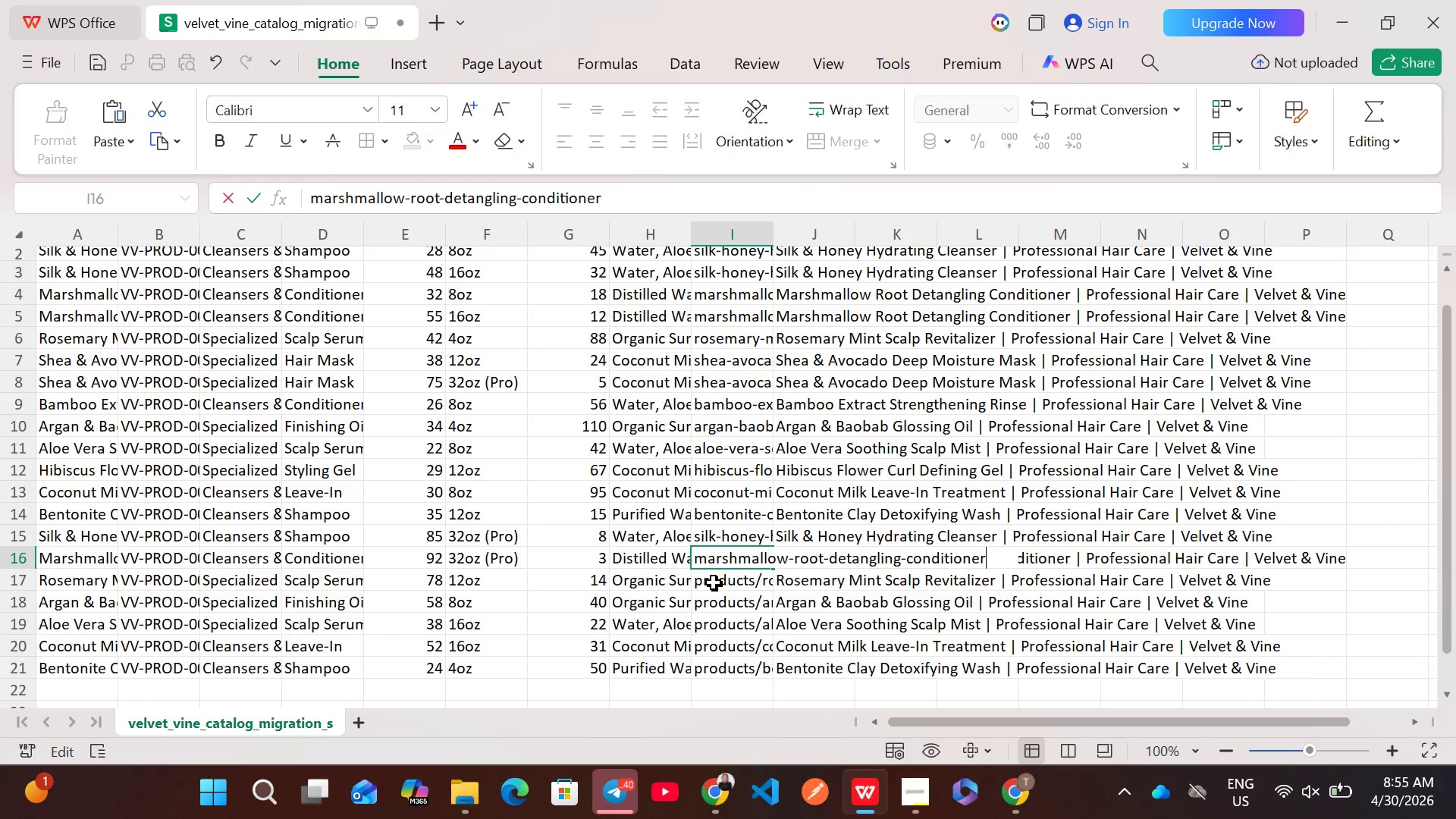 
left_click([714, 582])
 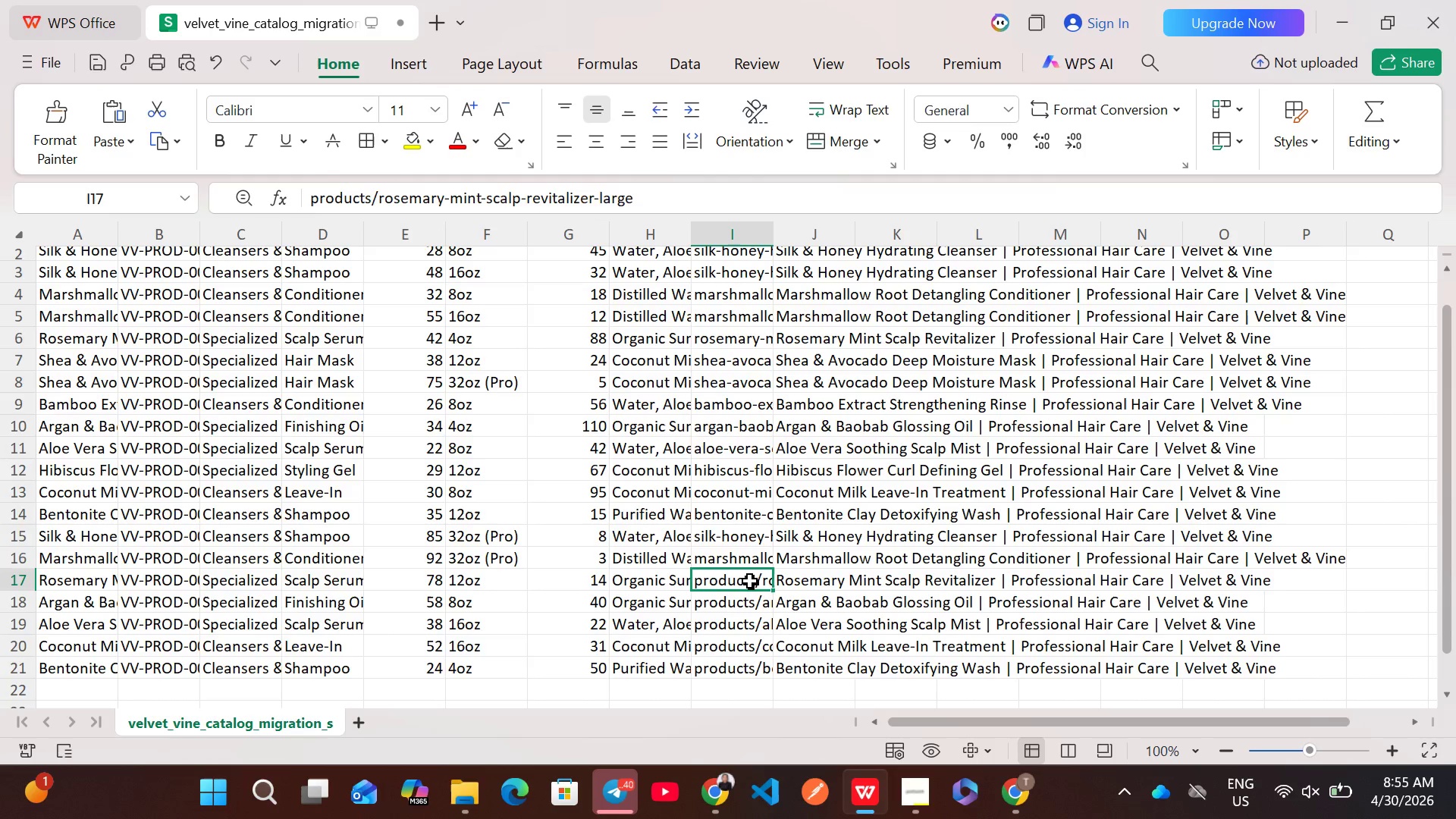 
double_click([750, 581])
 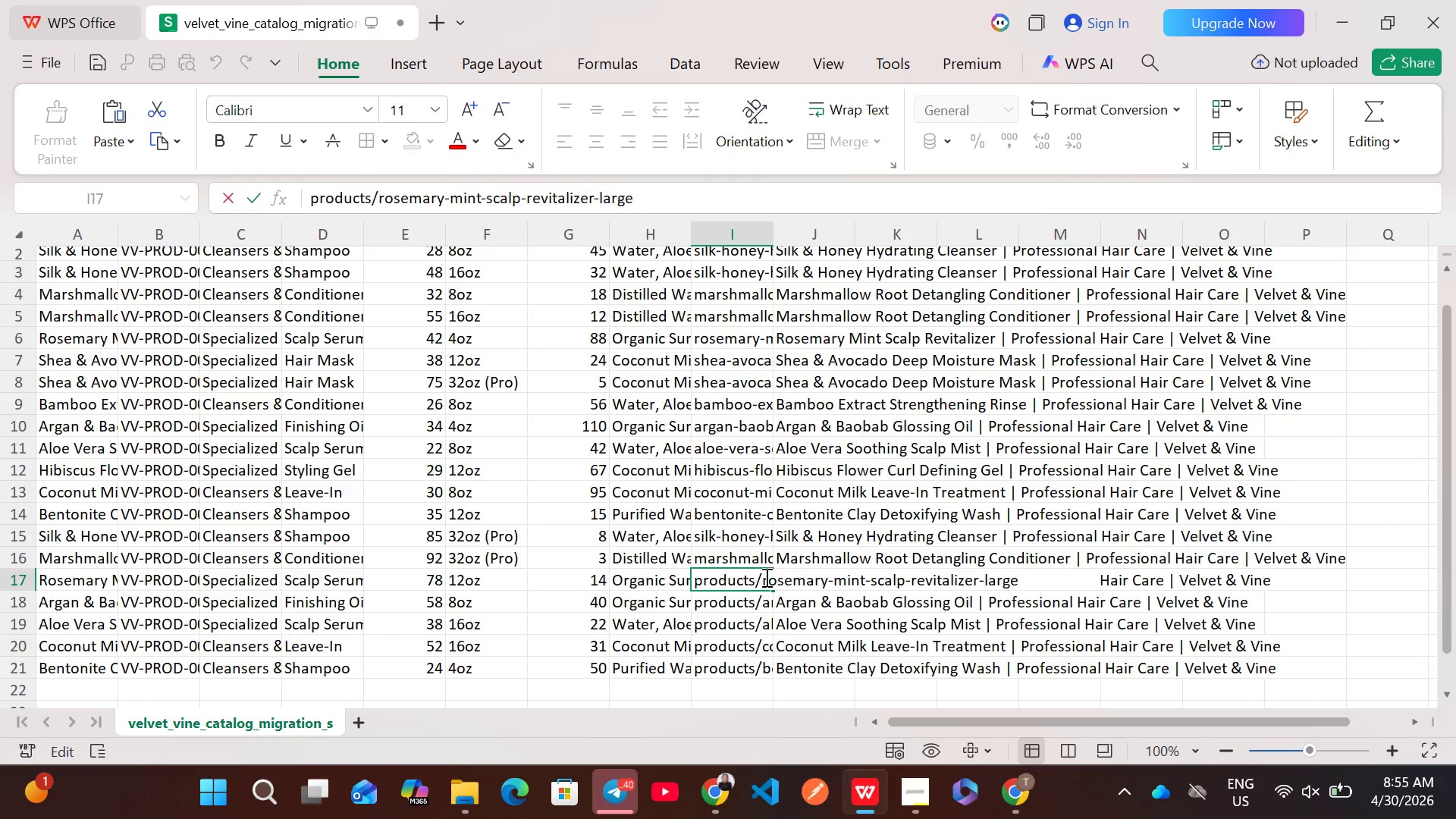 
left_click([765, 577])
 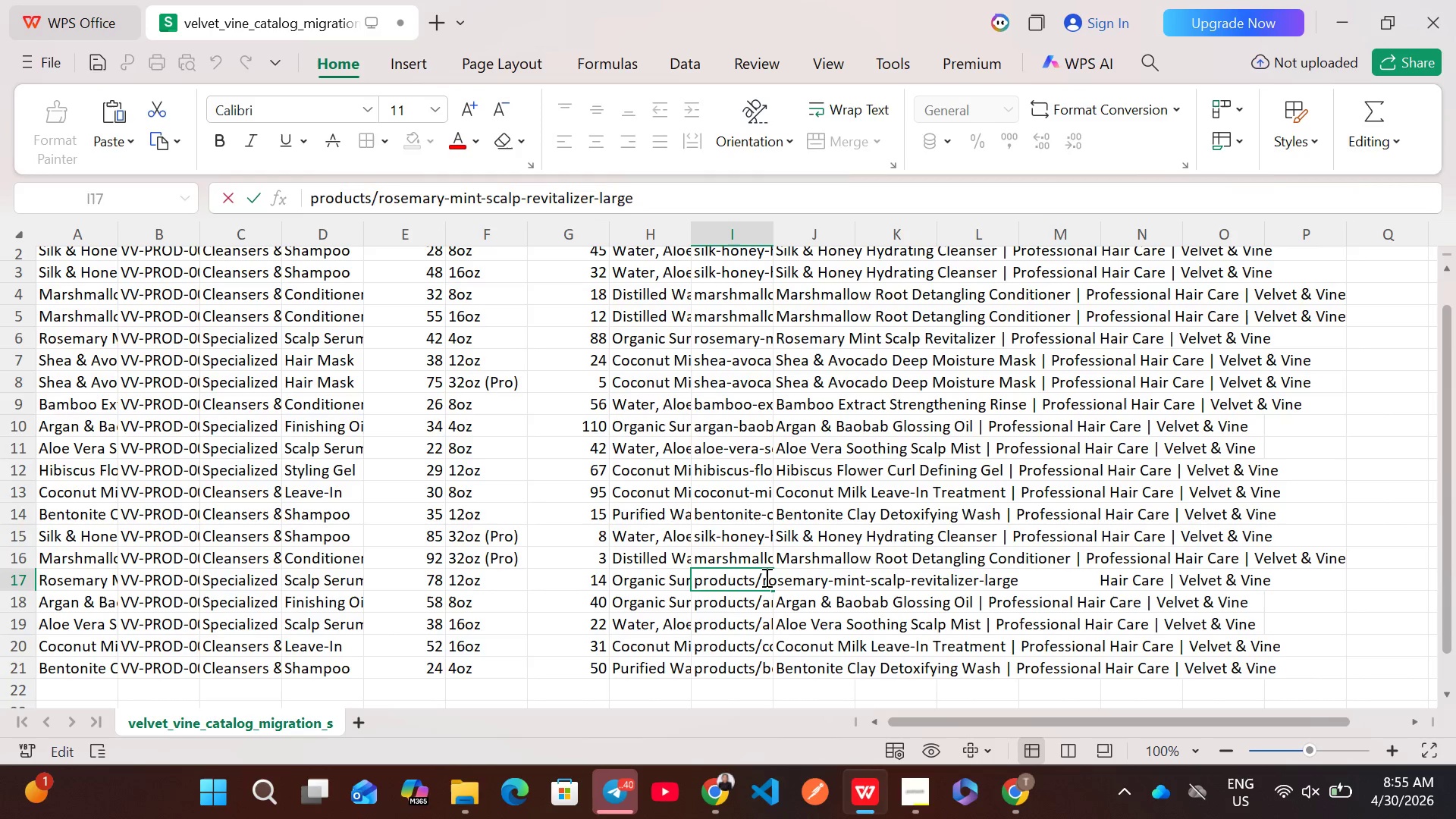 
hold_key(key=Backspace, duration=0.97)
 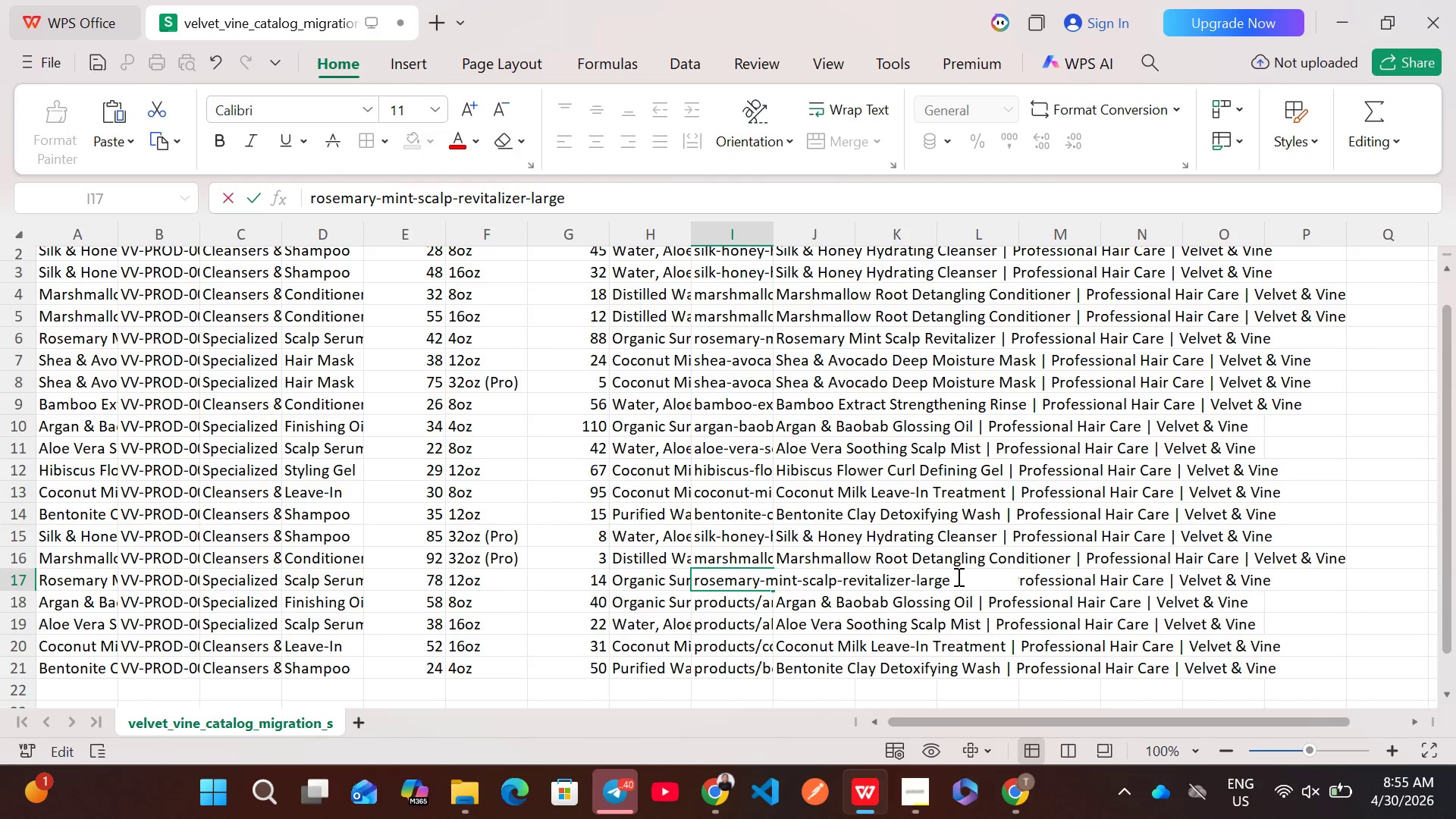 
left_click([954, 577])
 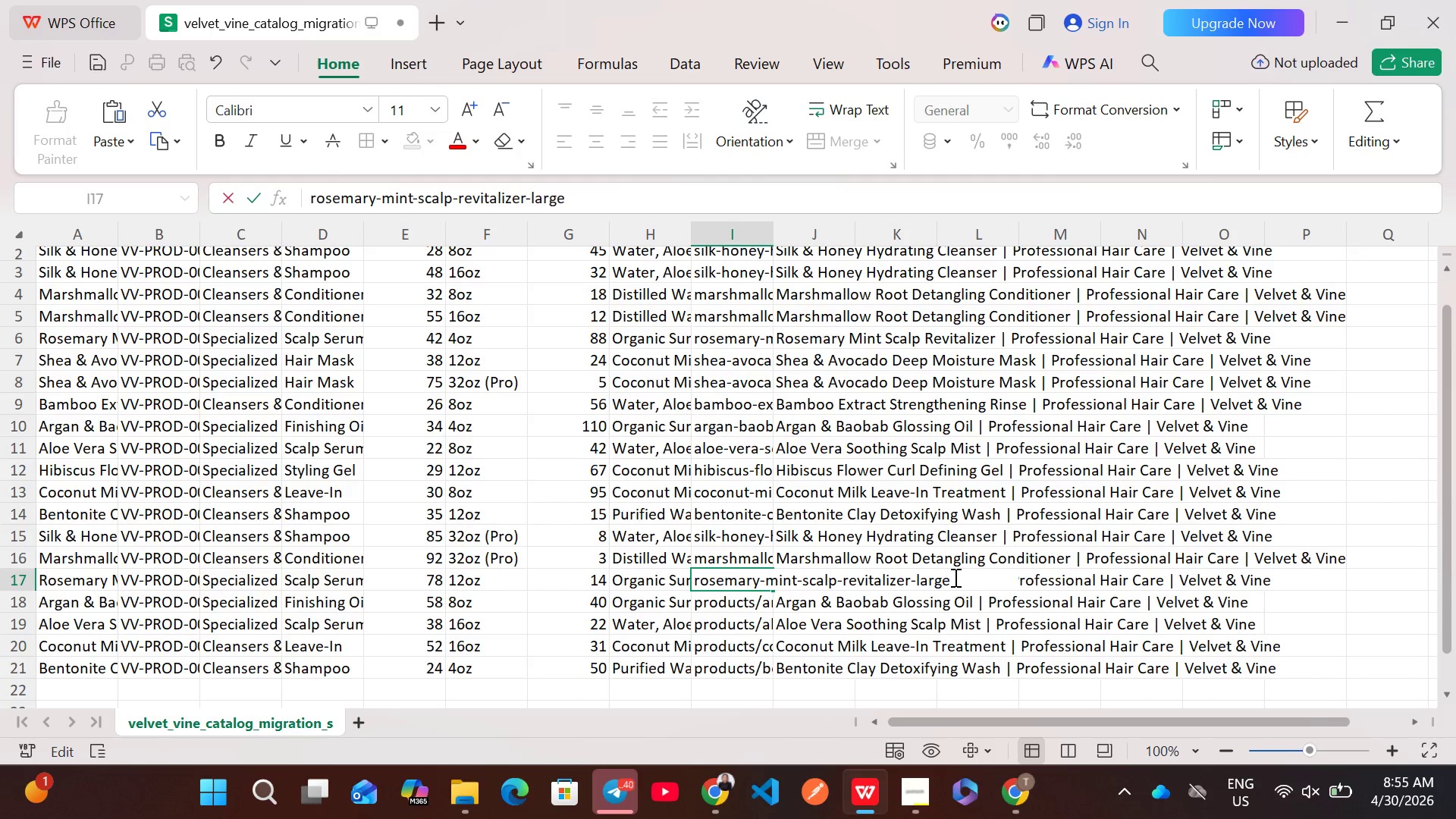 
key(Backspace)
 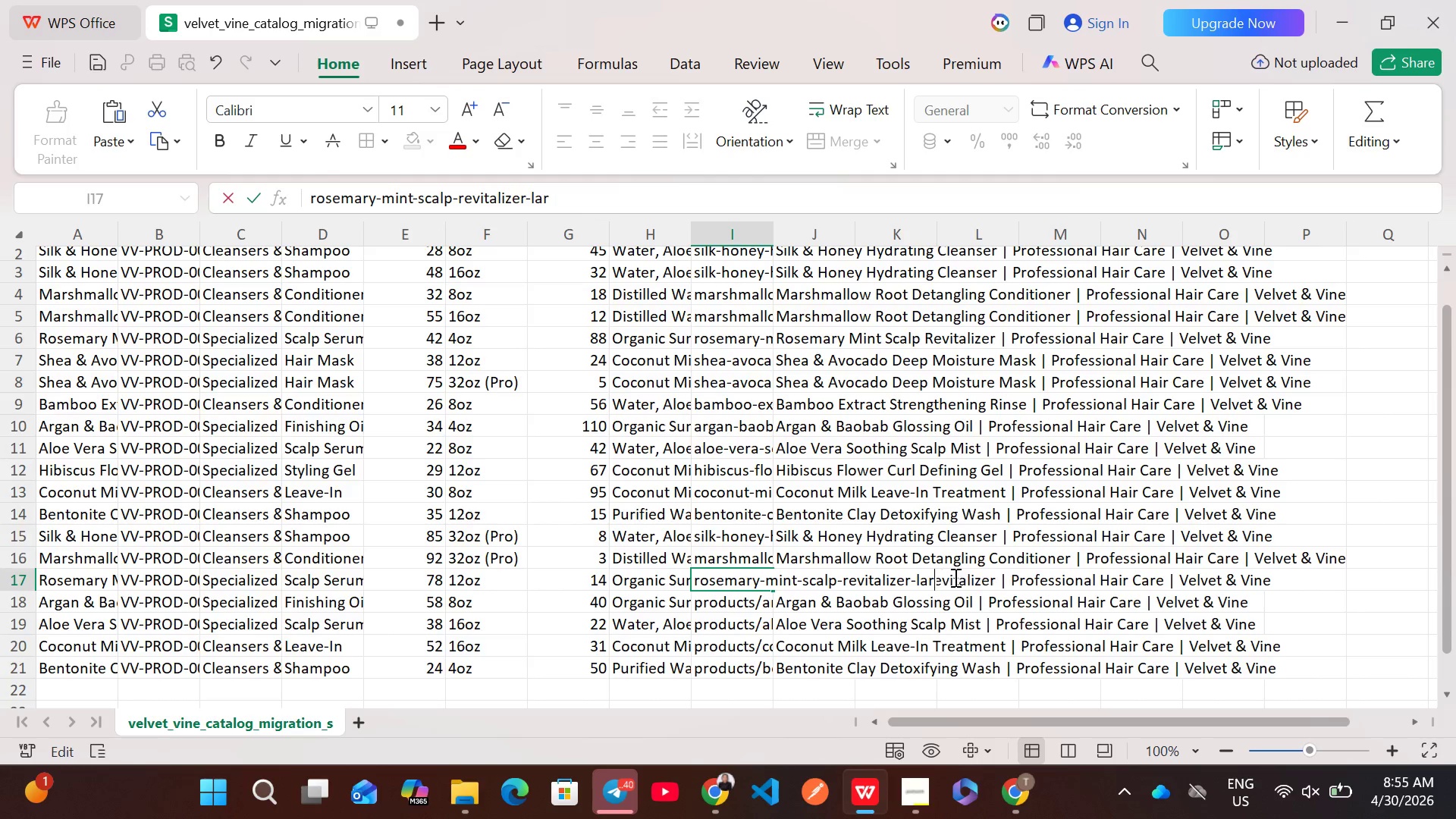 
key(Backspace)
 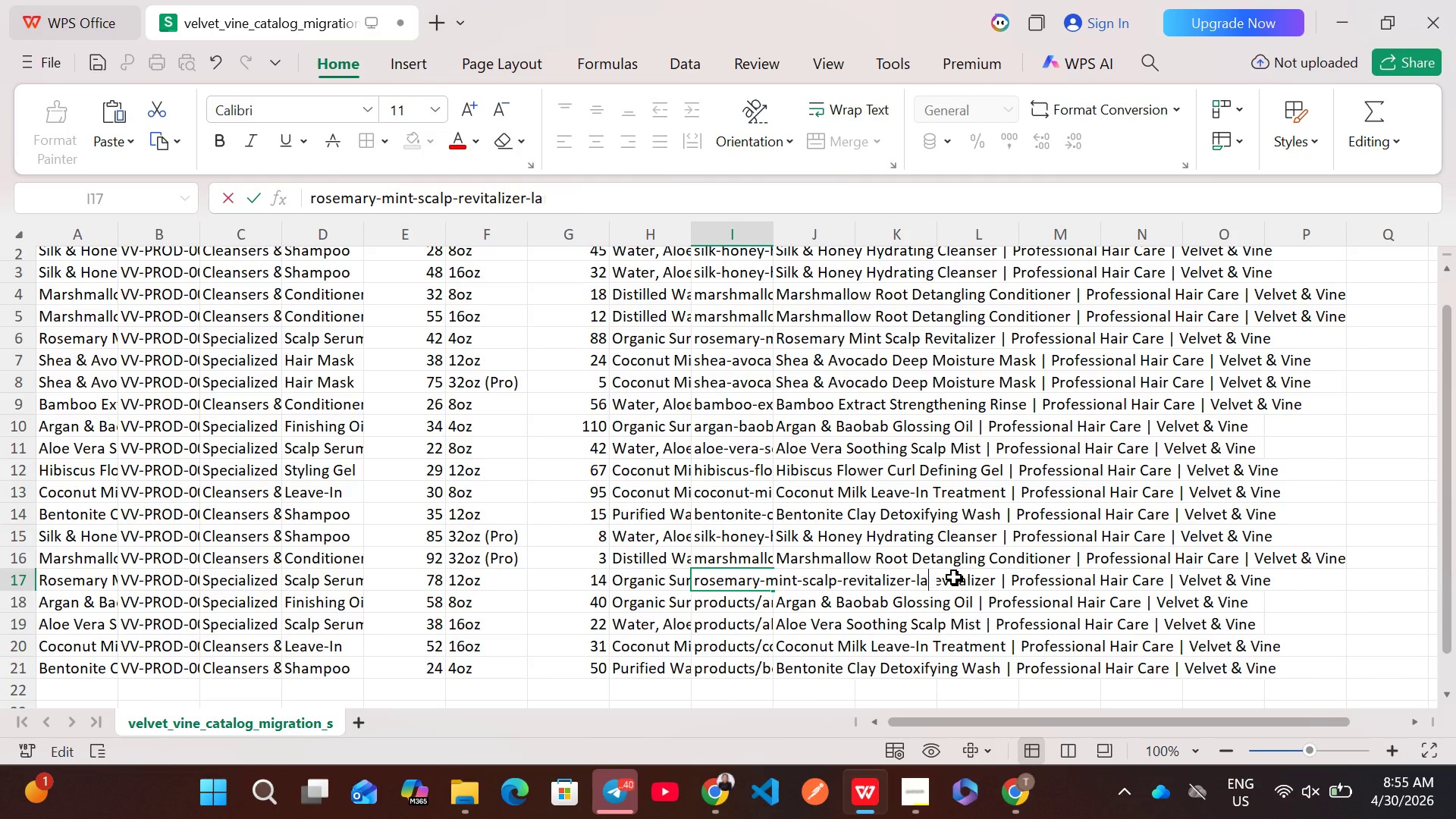 
key(Backspace)
 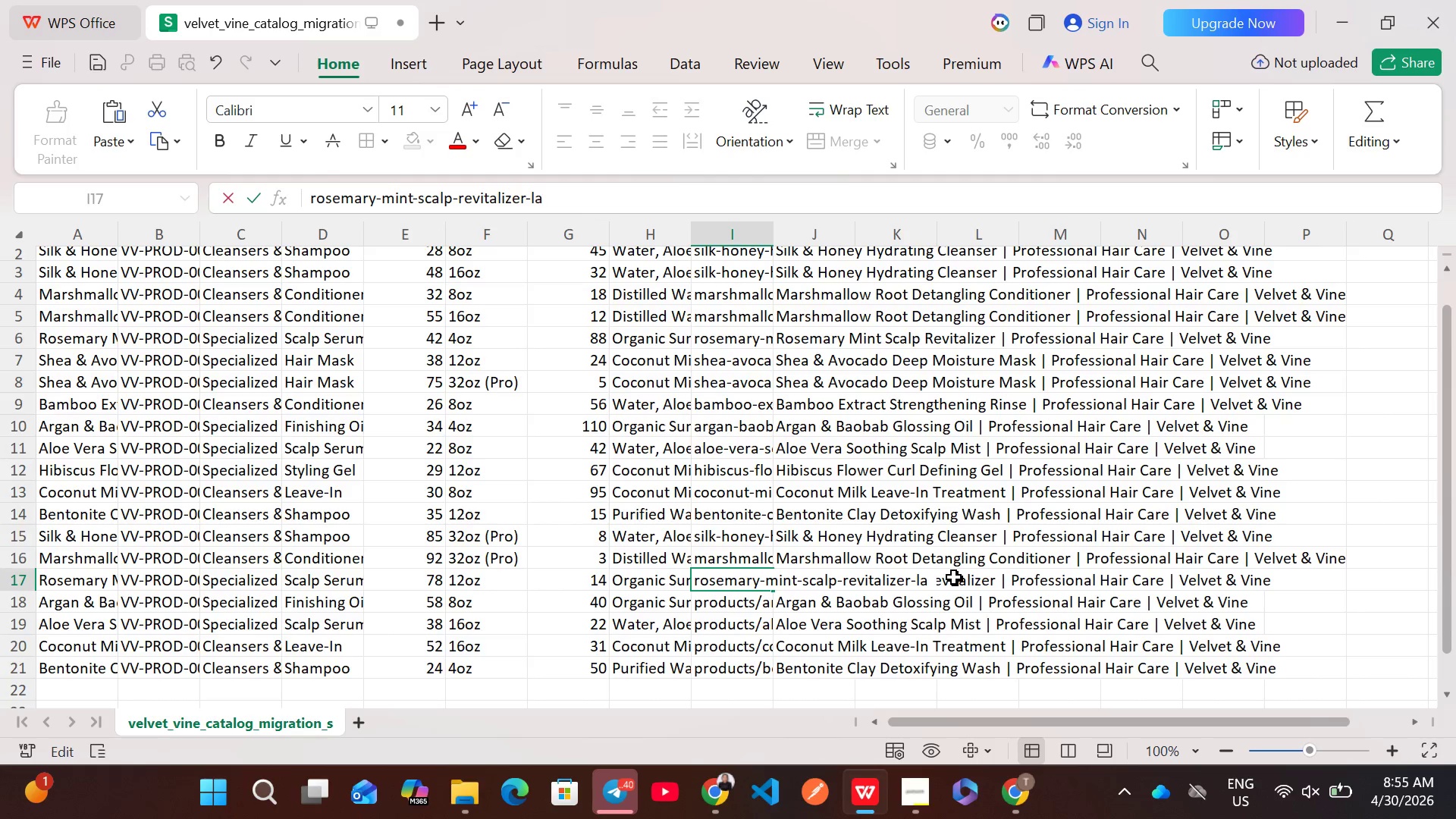 
key(Backspace)
 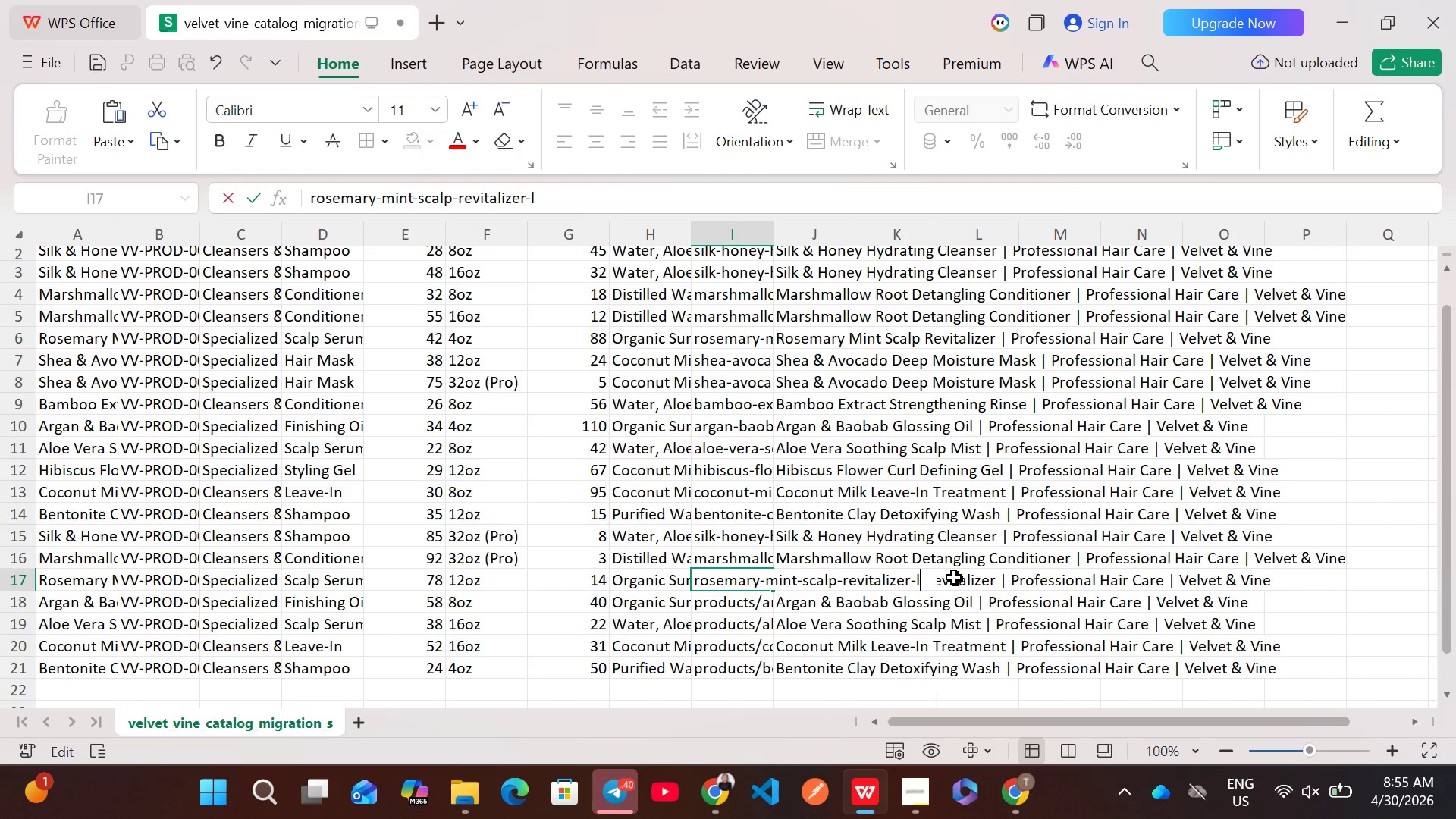 
key(Backspace)
 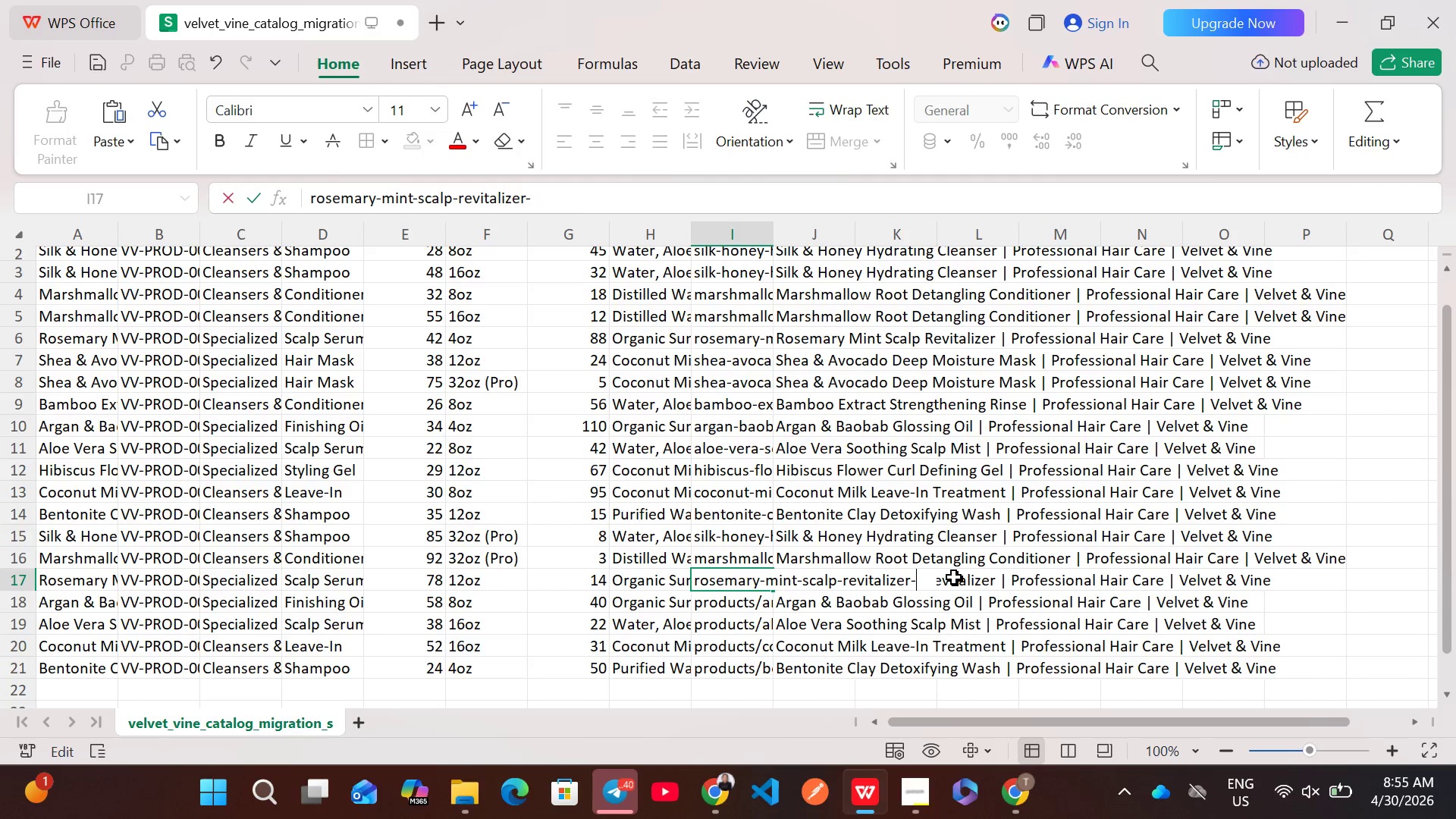 
key(Backspace)
 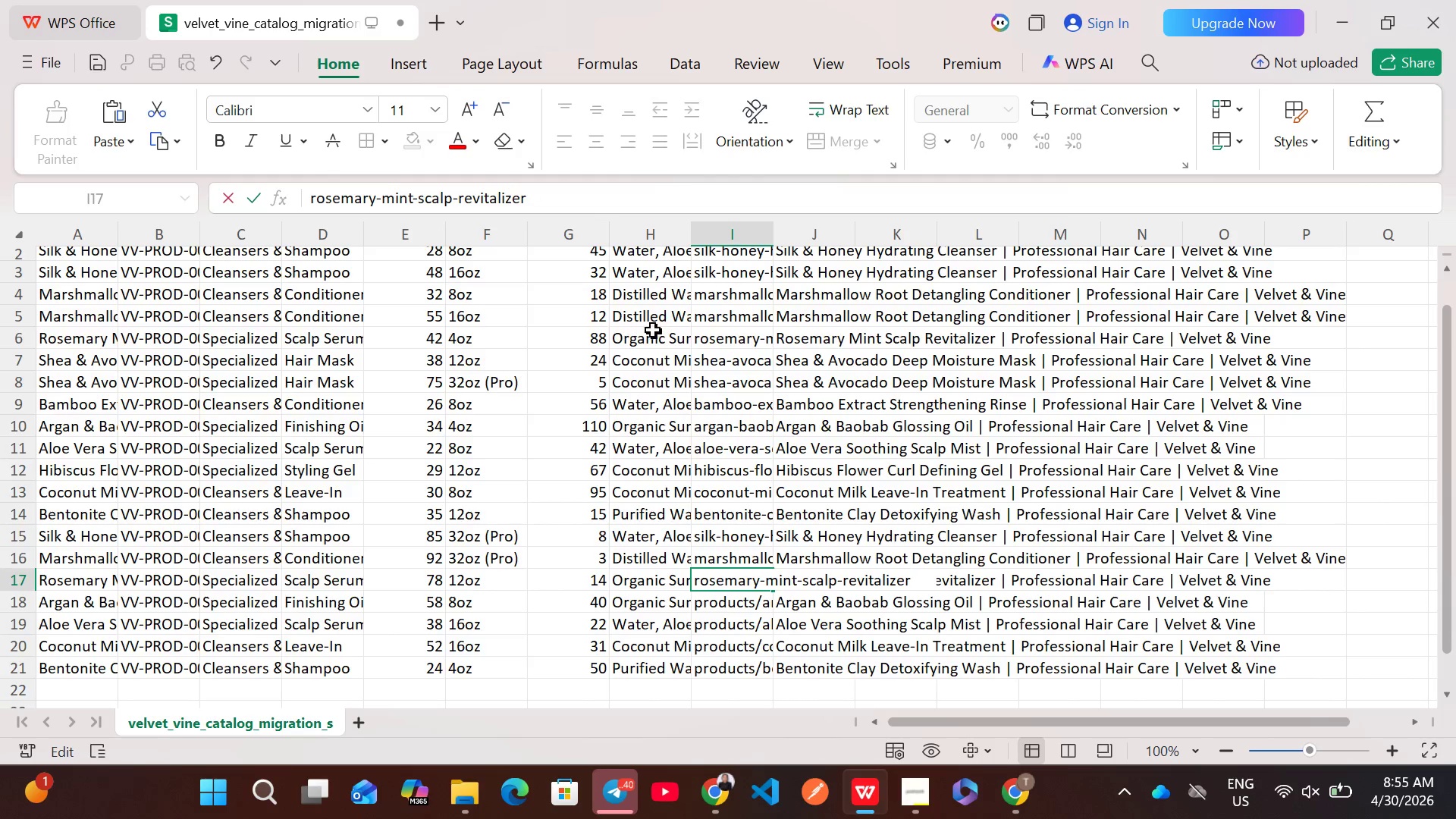 
wait(6.11)
 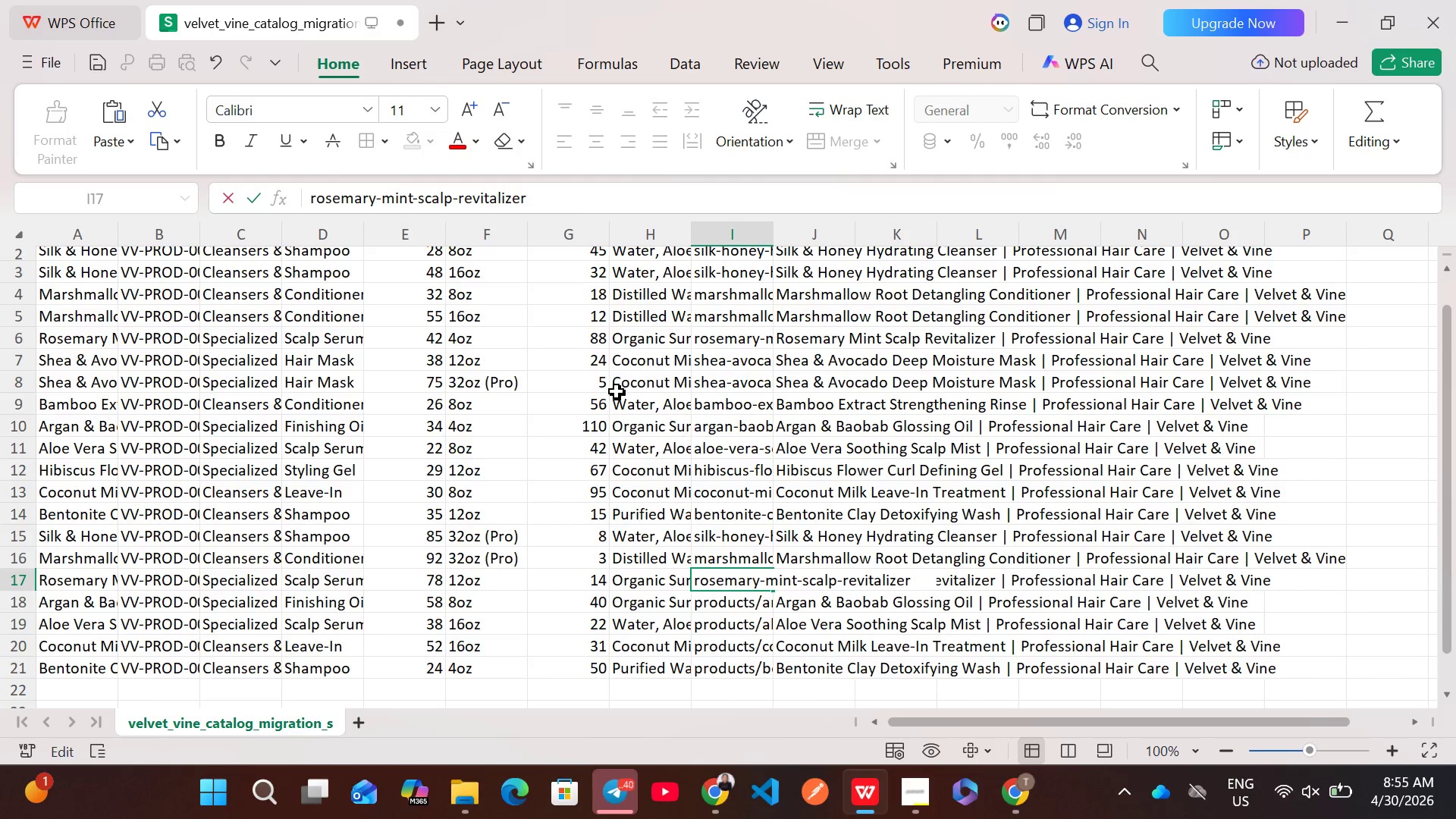 
double_click([724, 337])
 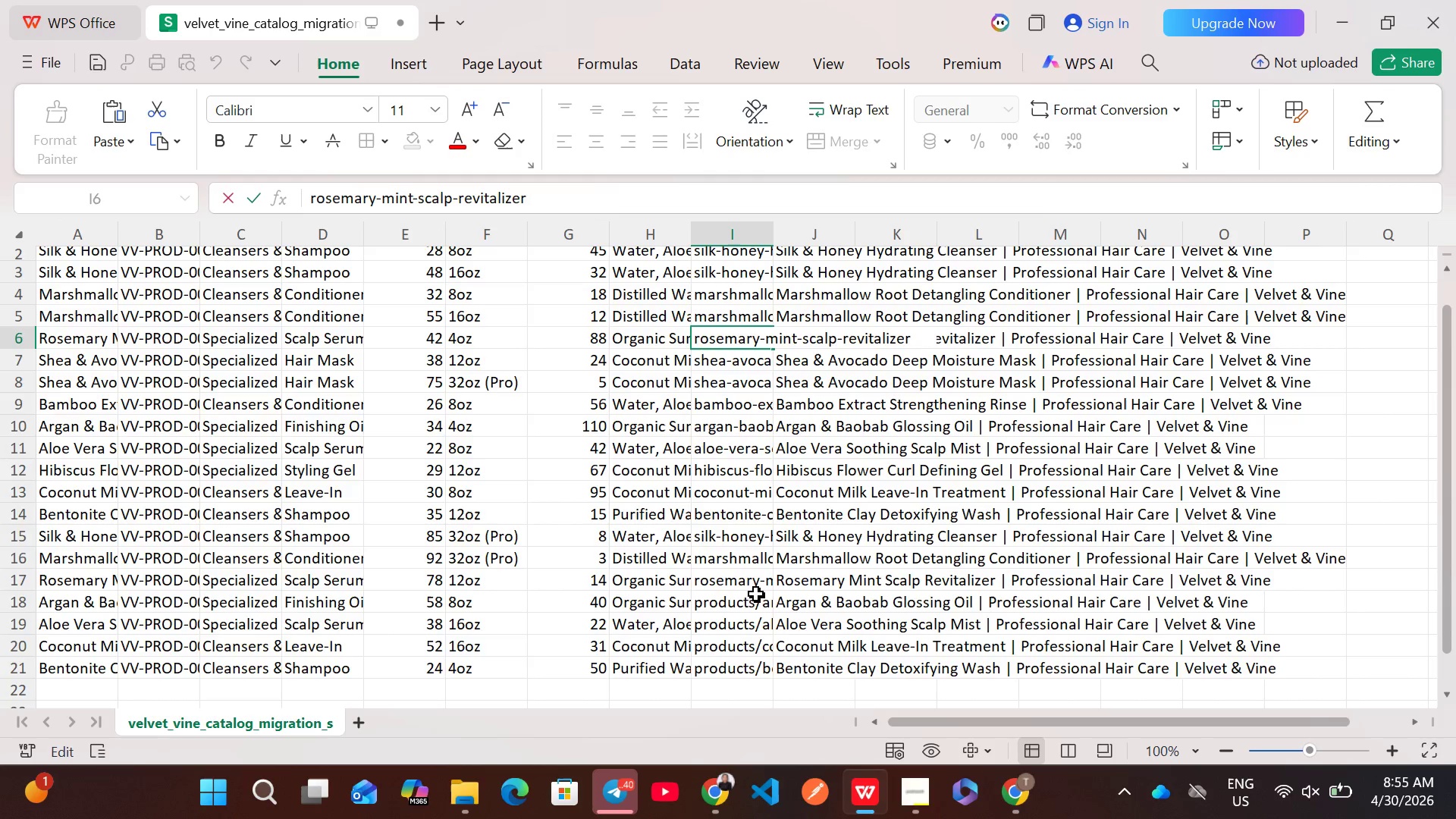 
double_click([742, 604])
 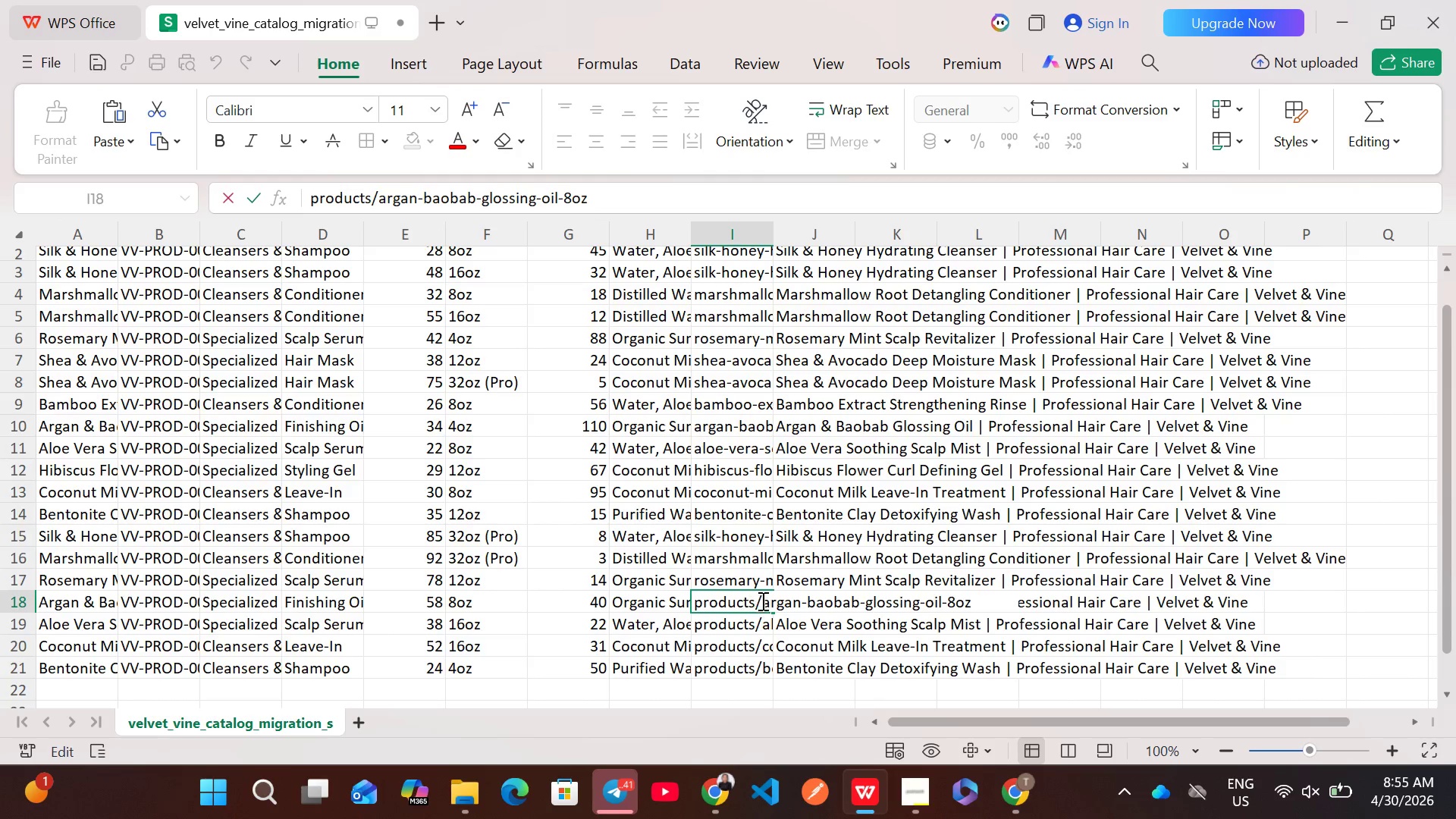 
left_click([764, 601])
 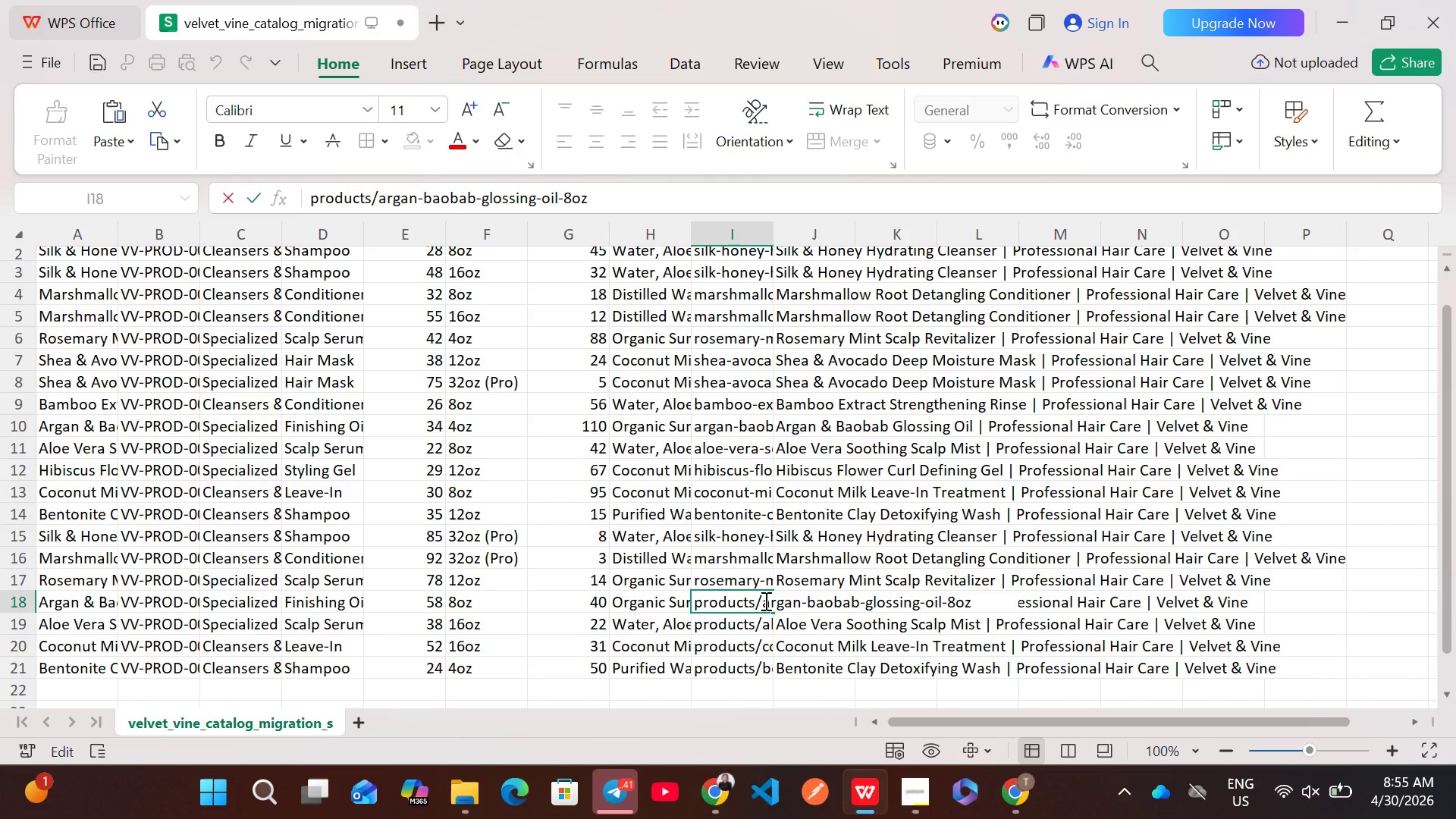 
hold_key(key=Backspace, duration=0.94)
 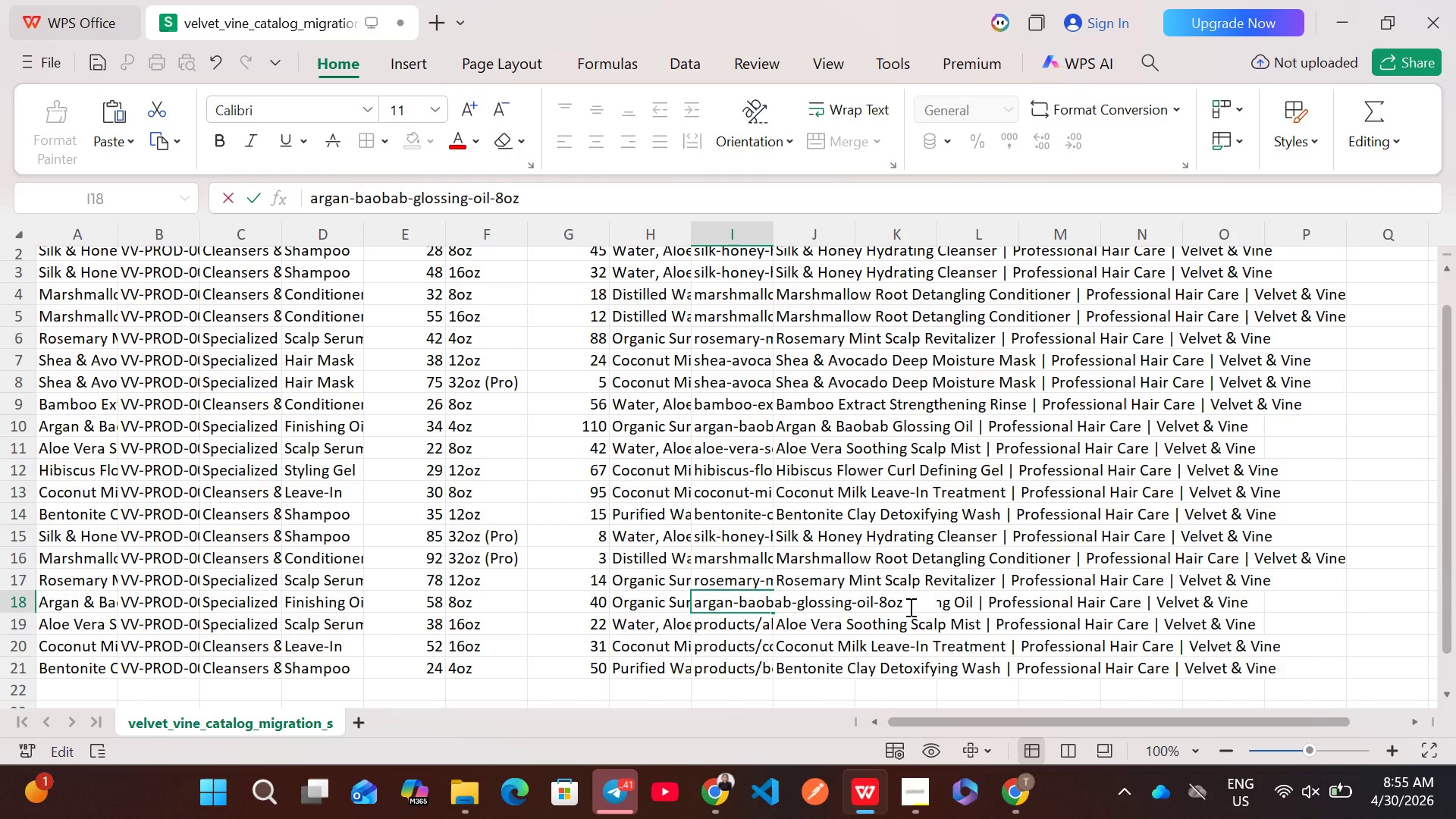 
left_click([909, 607])
 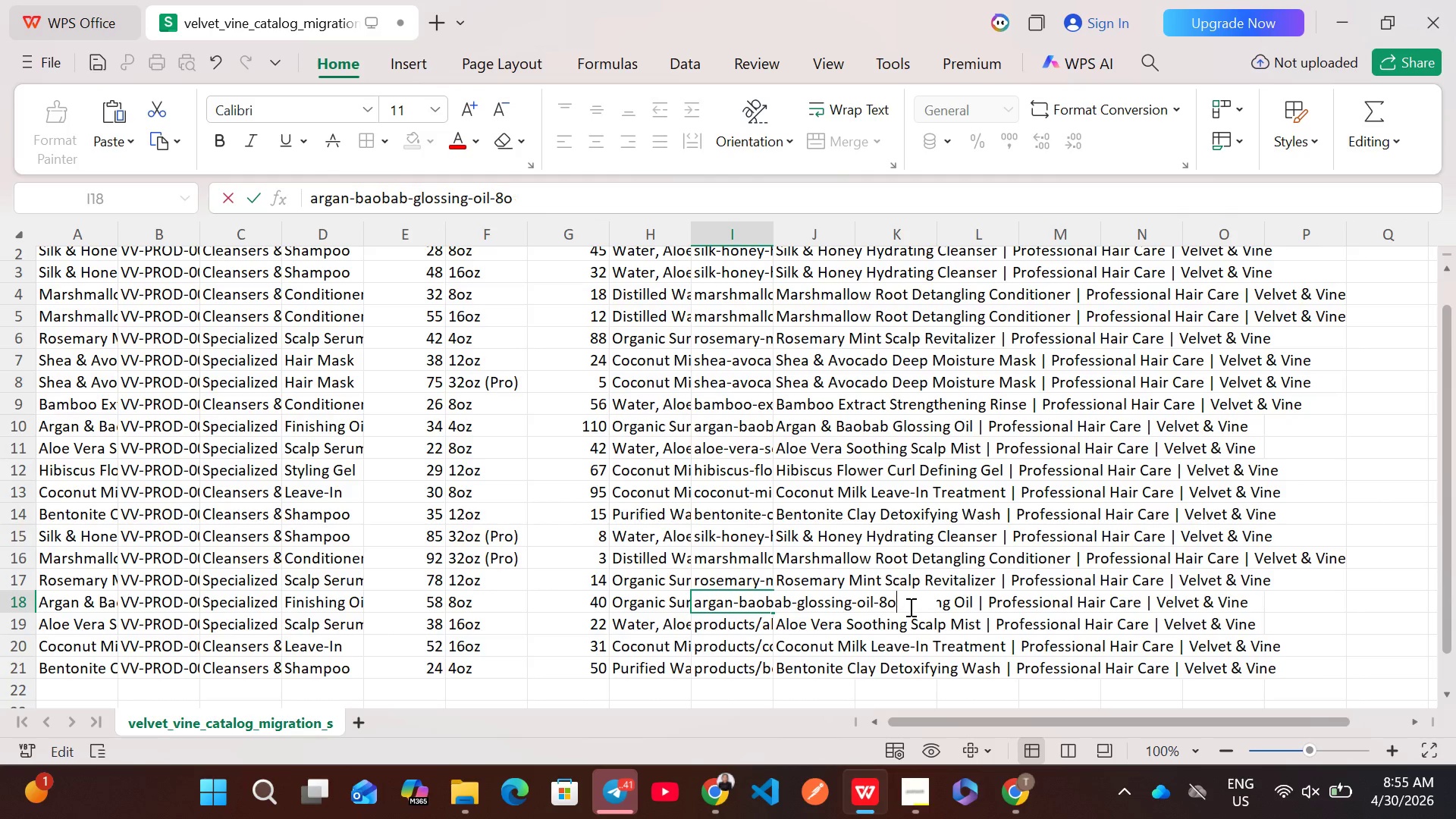 
hold_key(key=Backspace, duration=0.31)
 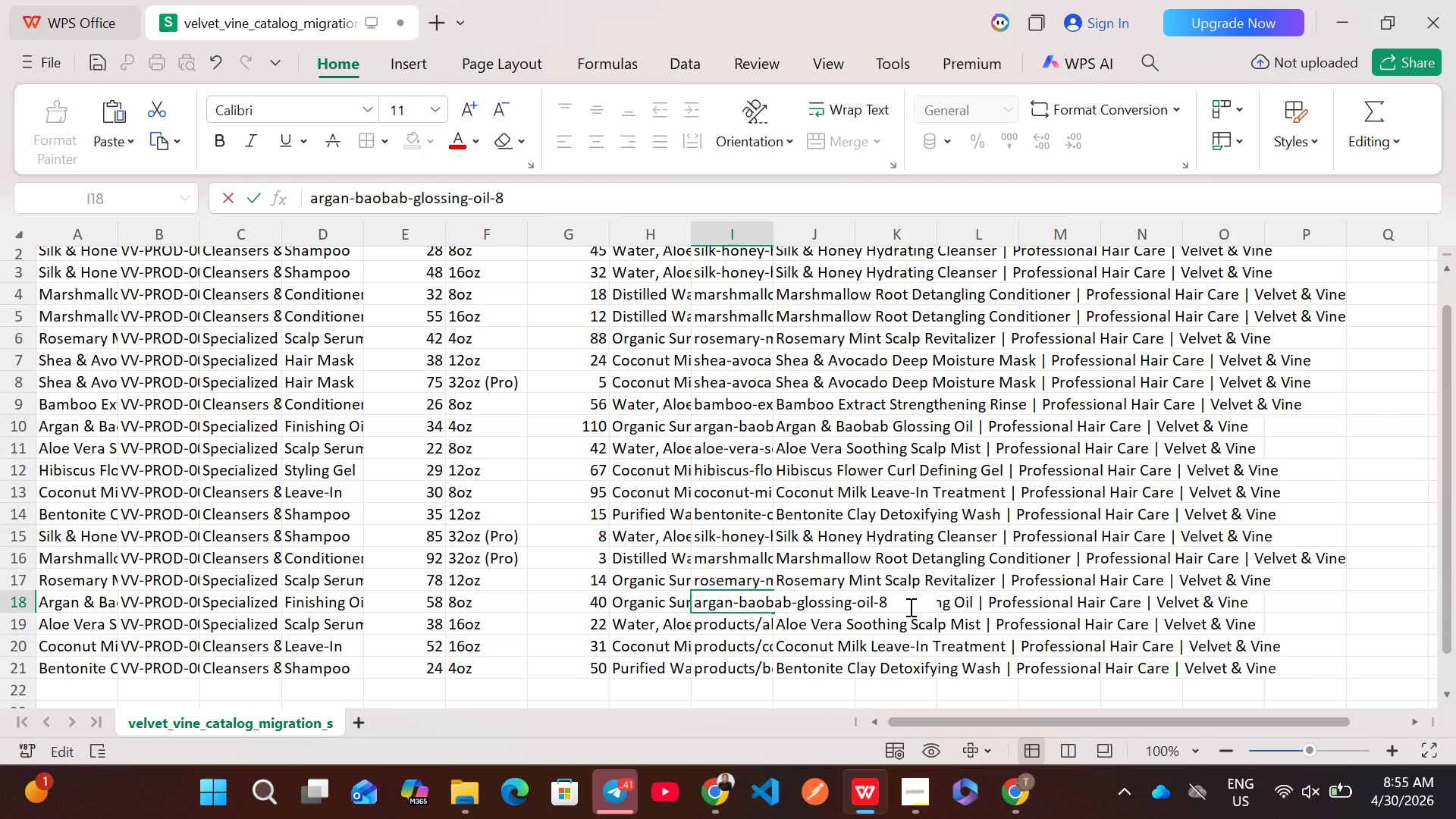 
key(Backspace)
 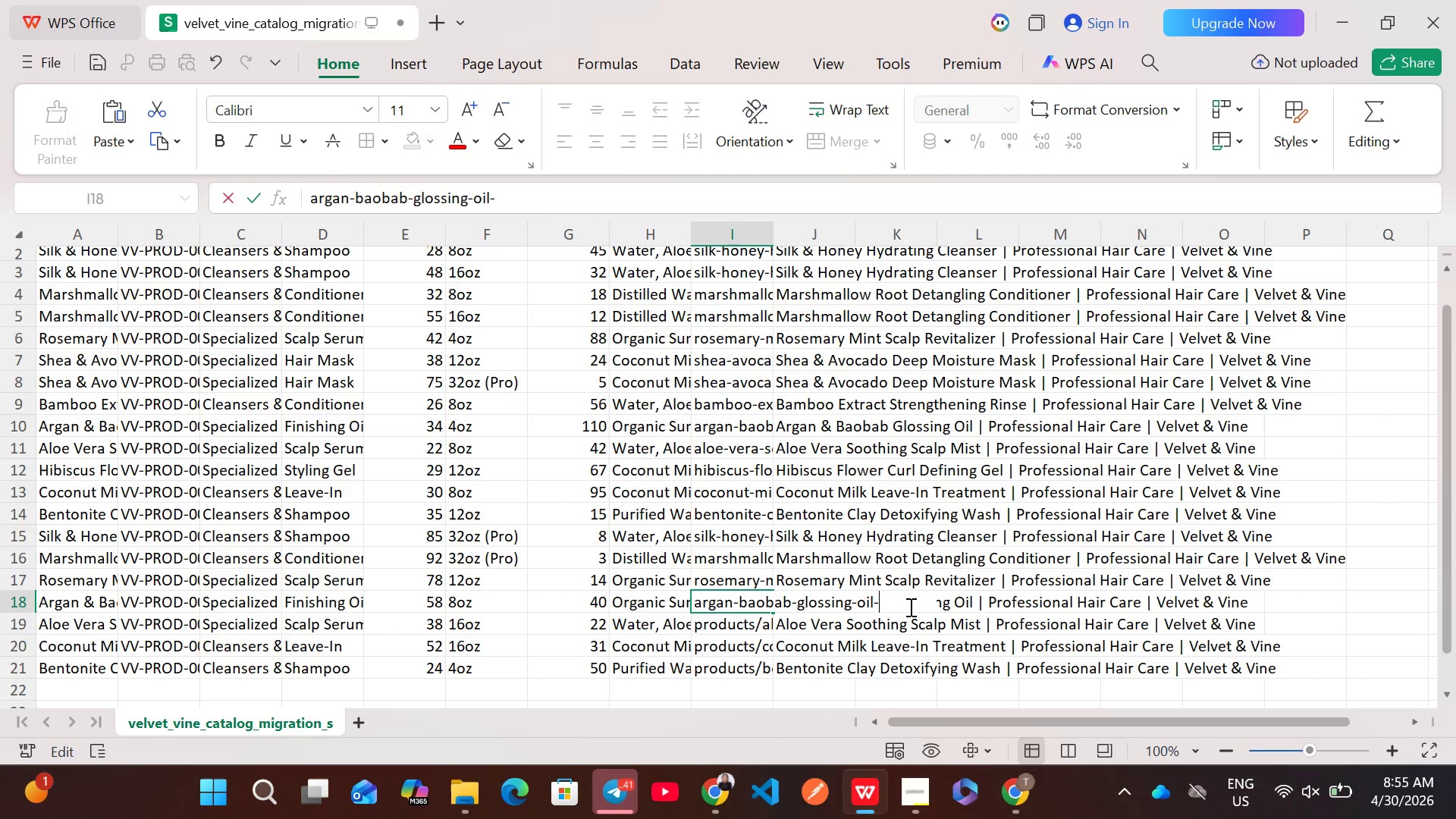 
key(Backspace)
 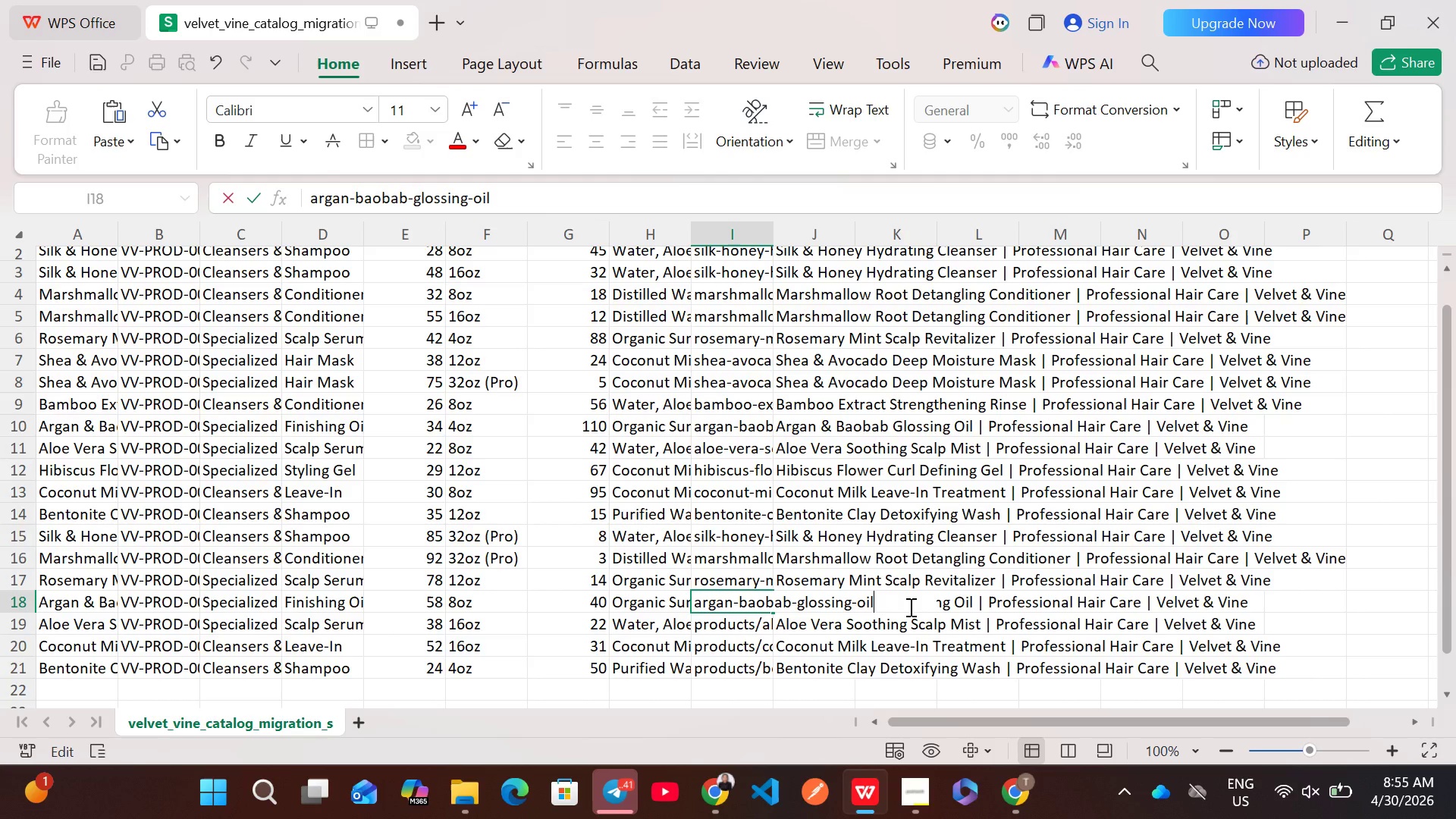 
key(Backspace)
 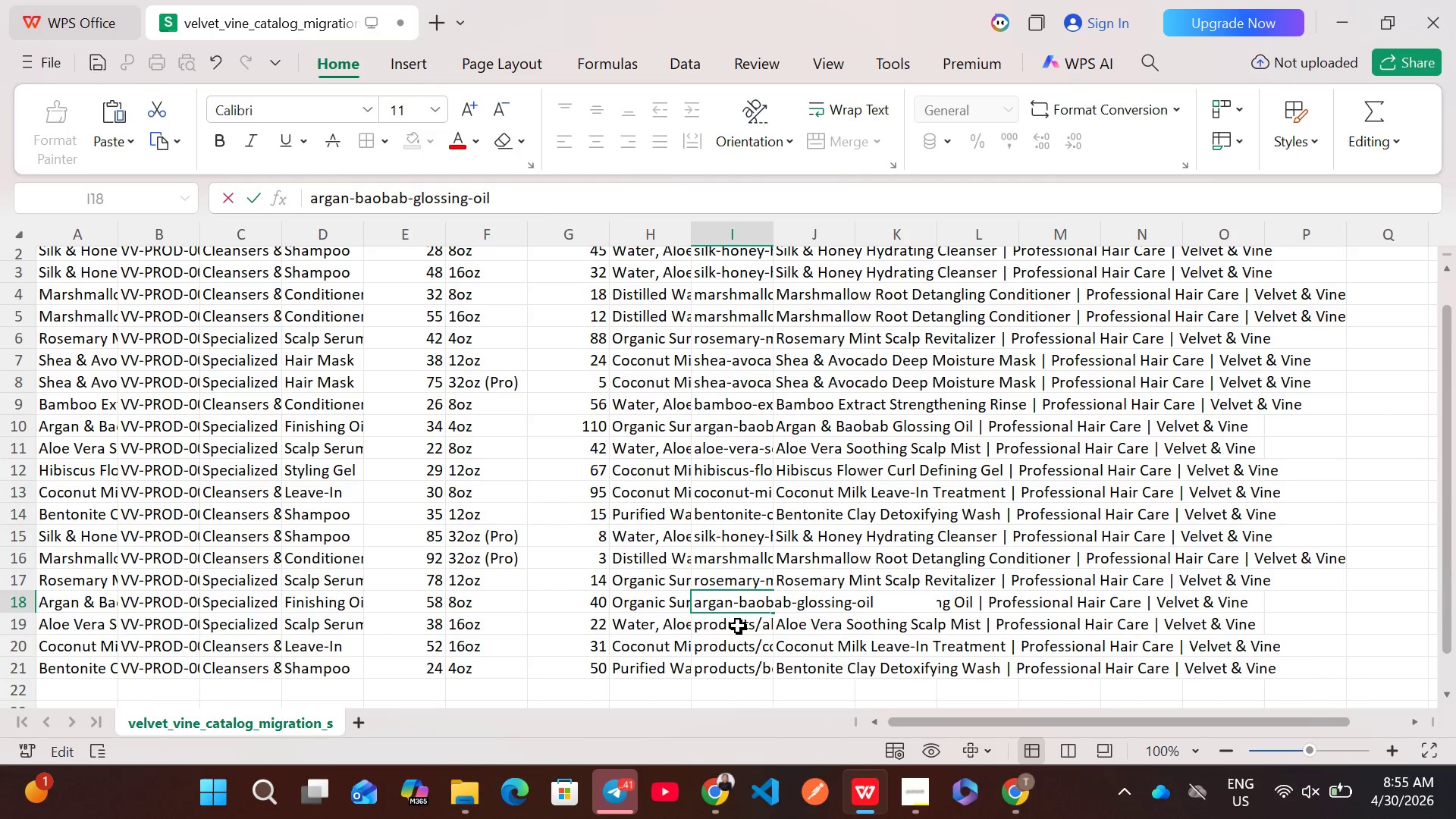 
double_click([738, 626])
 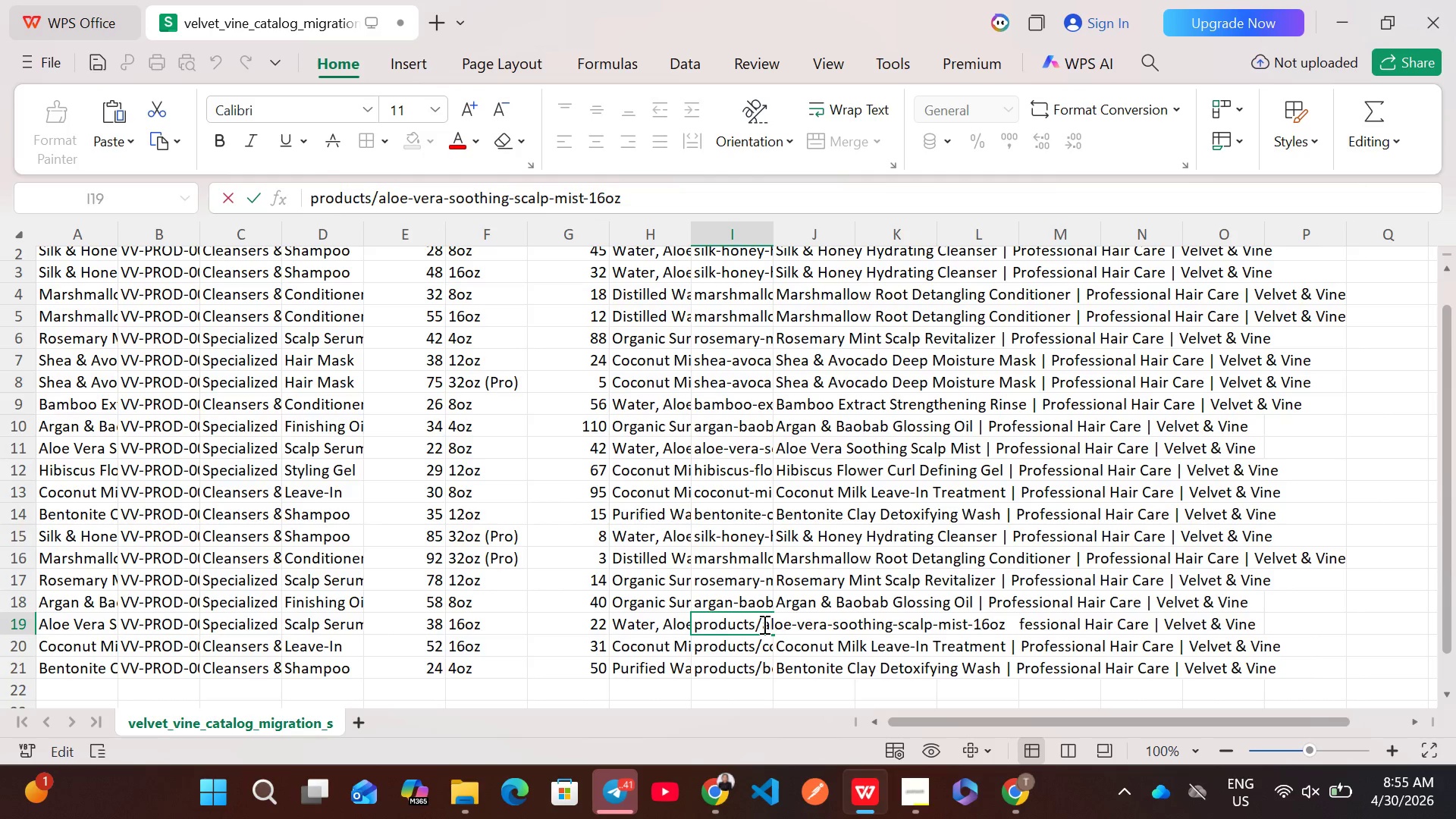 
left_click([763, 624])
 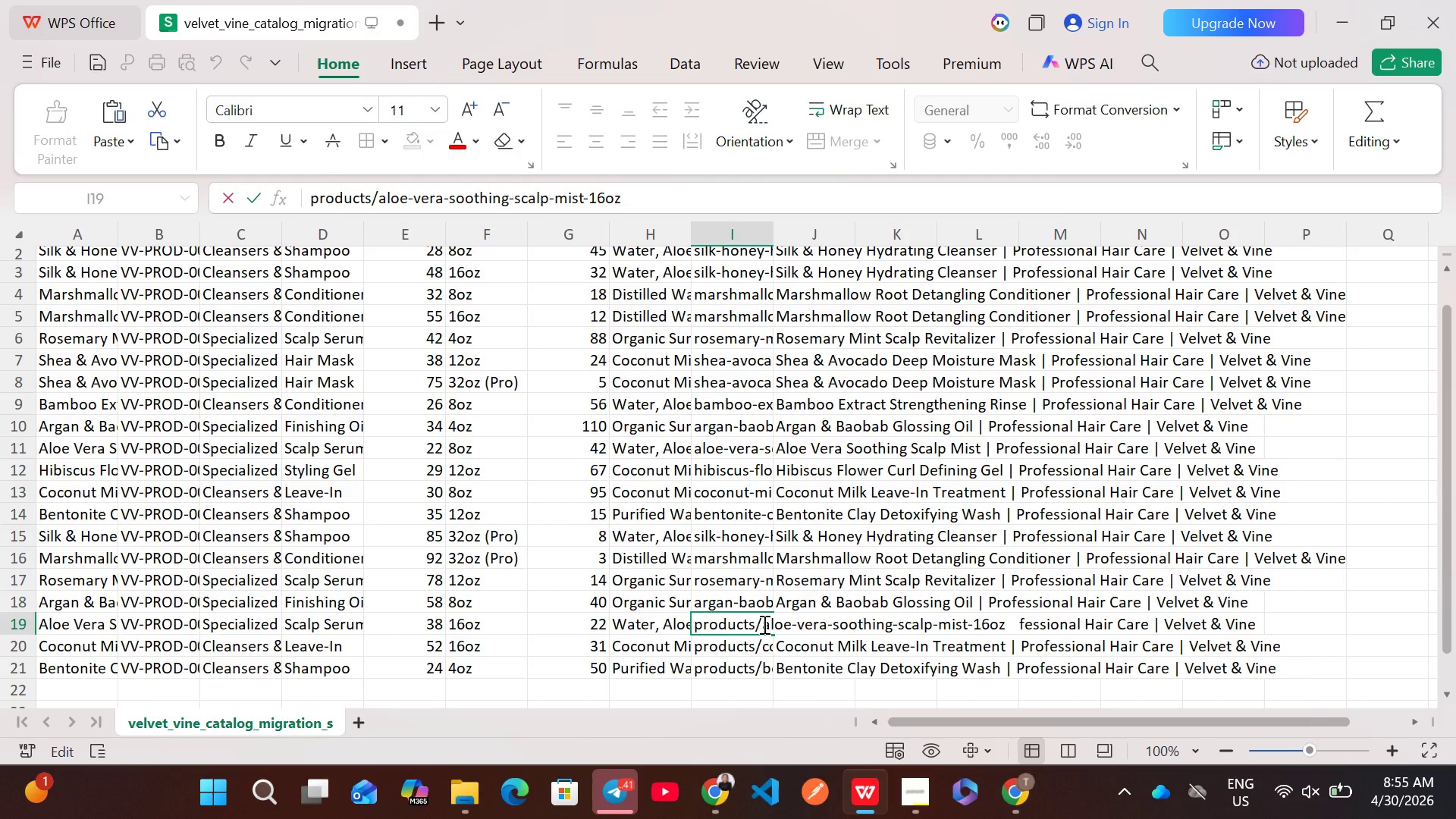 
hold_key(key=Backspace, duration=0.98)
 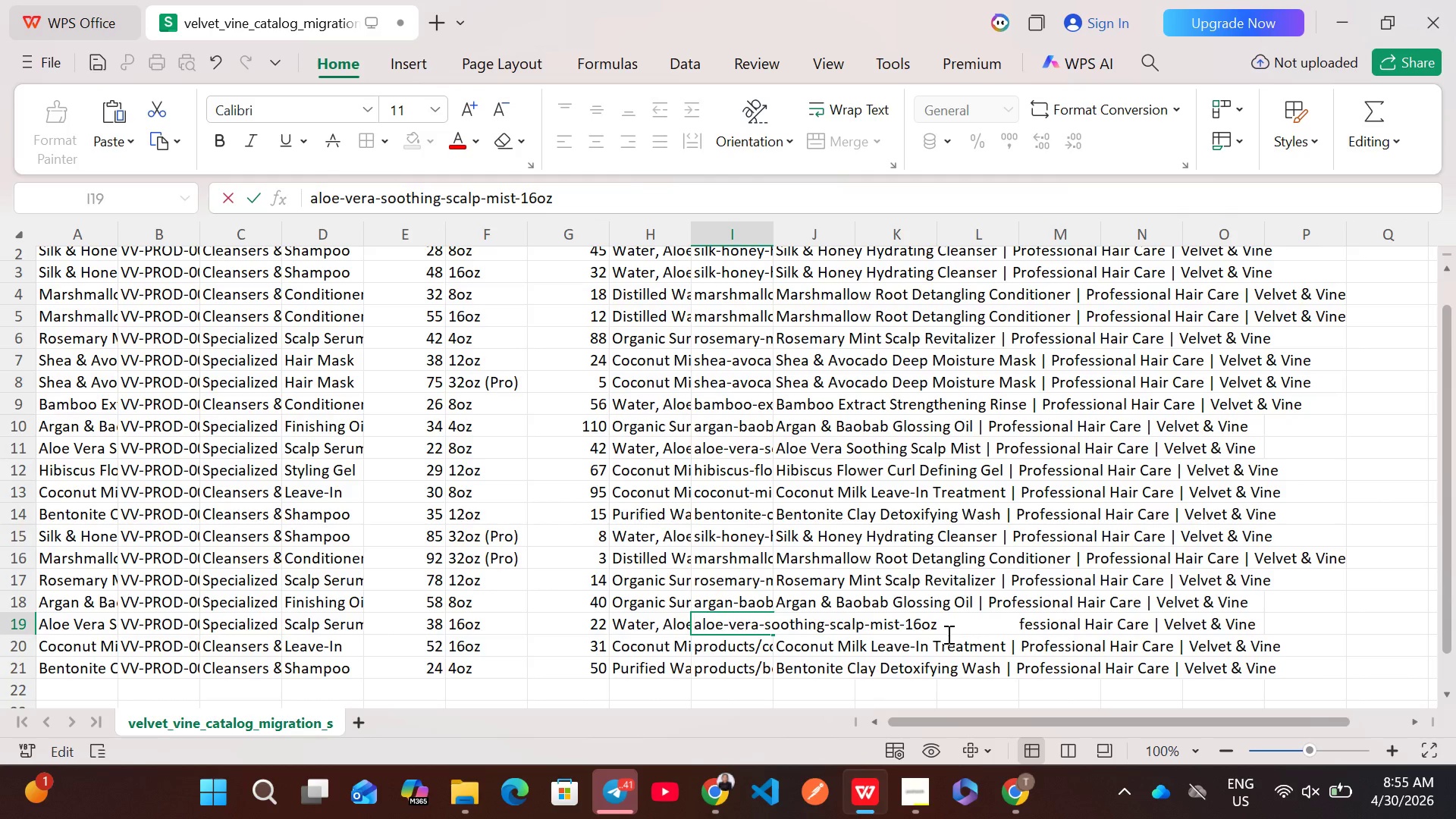 
wait(6.56)
 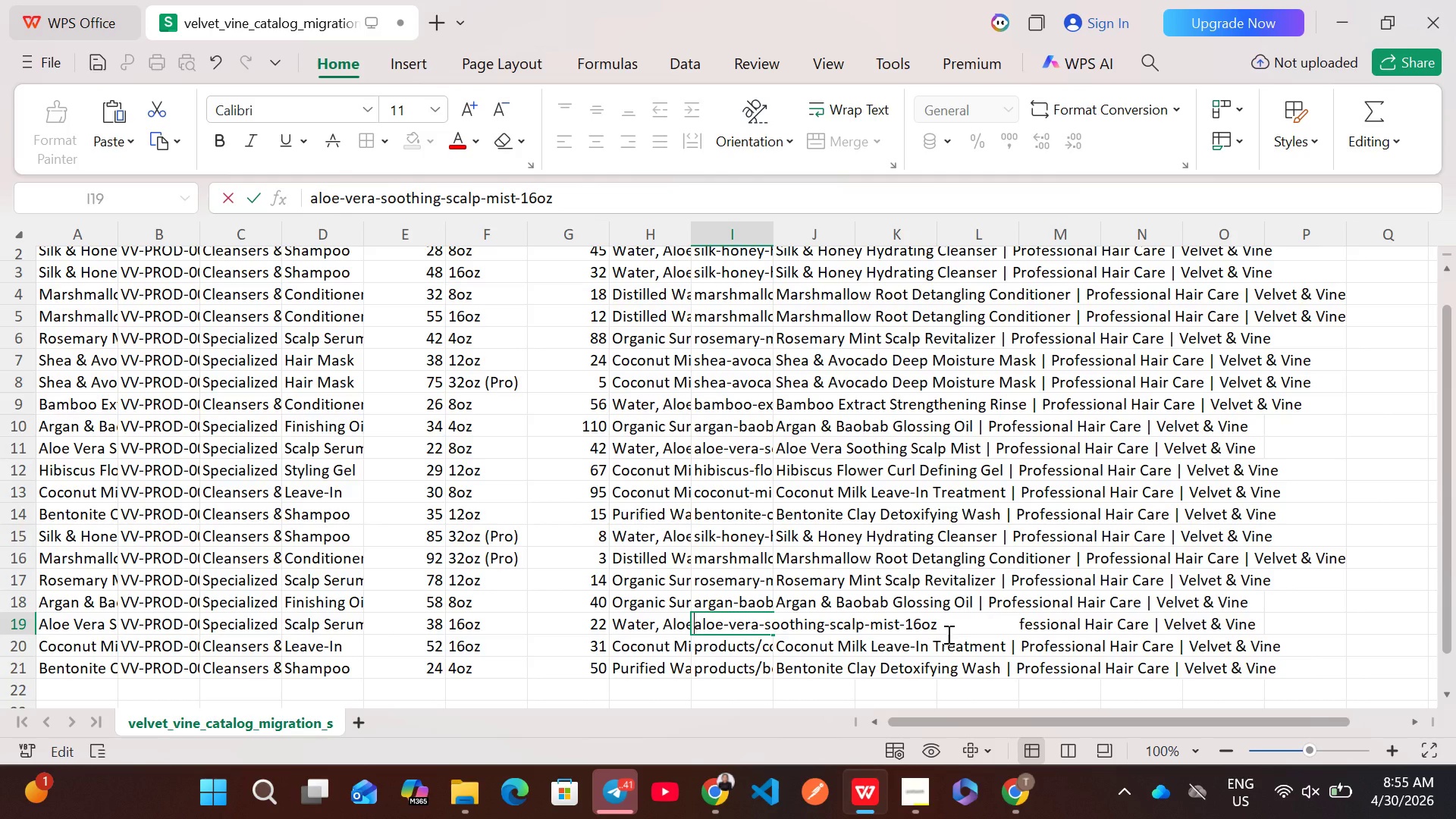 
left_click([951, 623])
 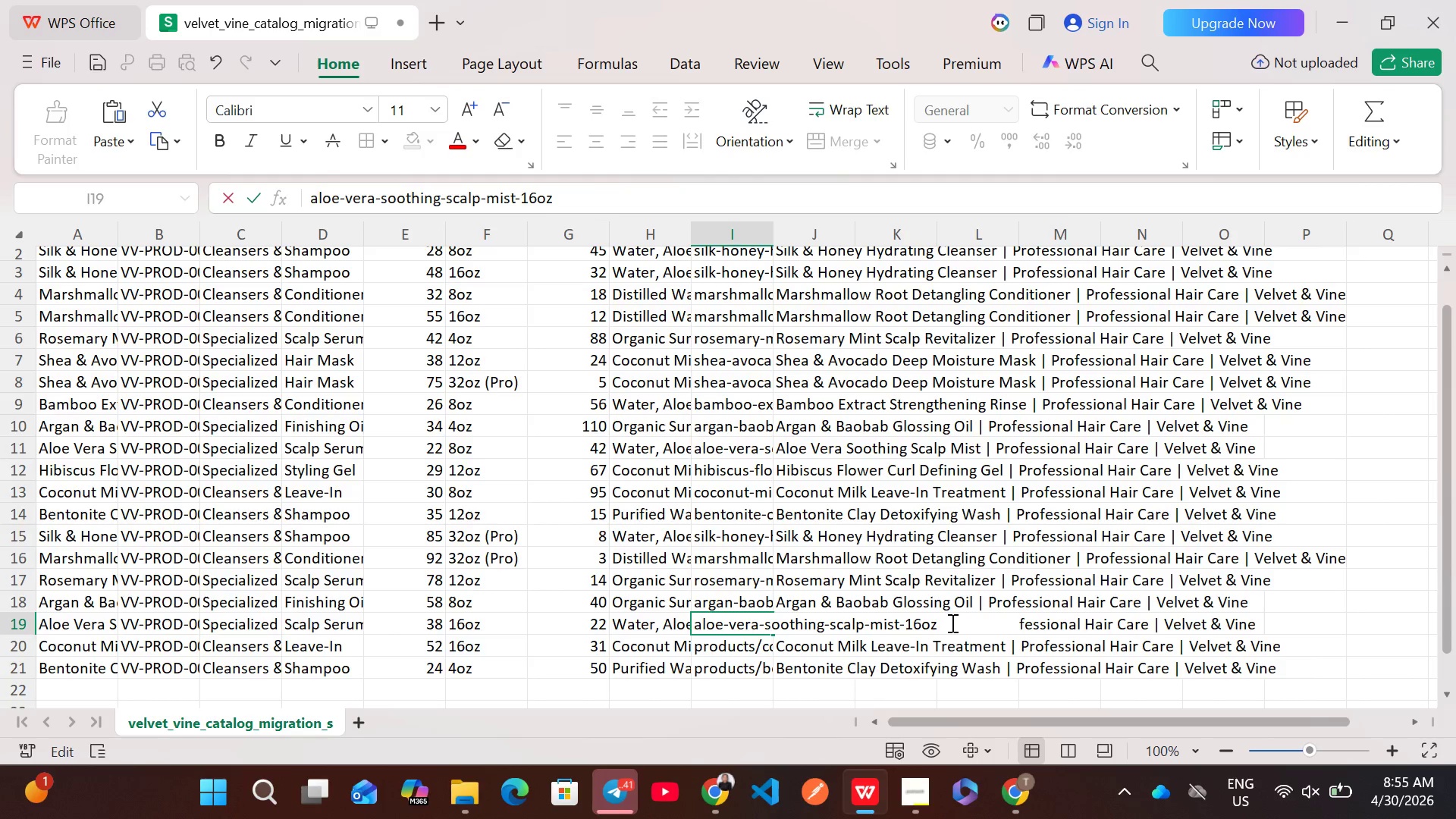 
key(Backspace)
 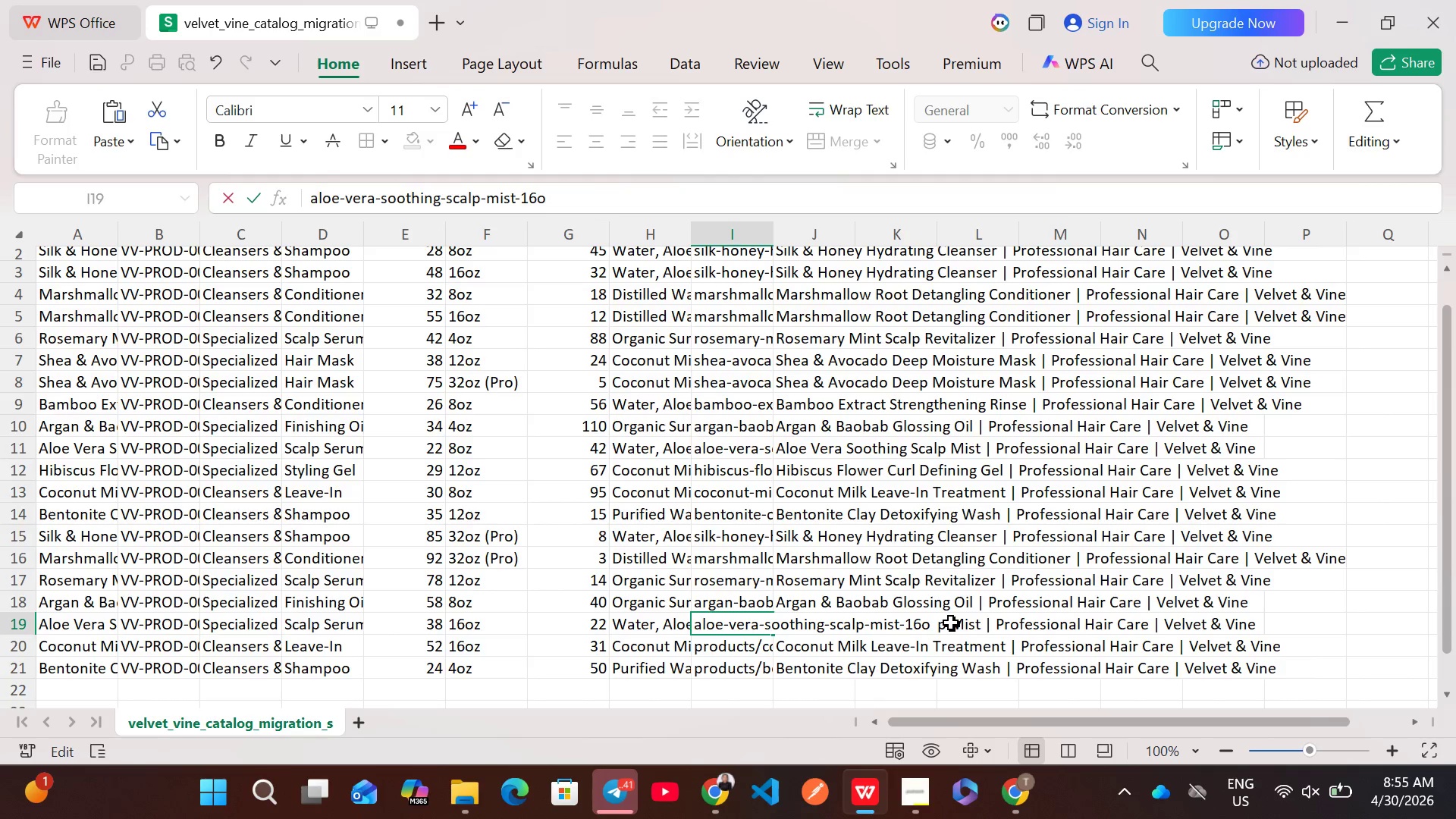 
key(Backspace)
 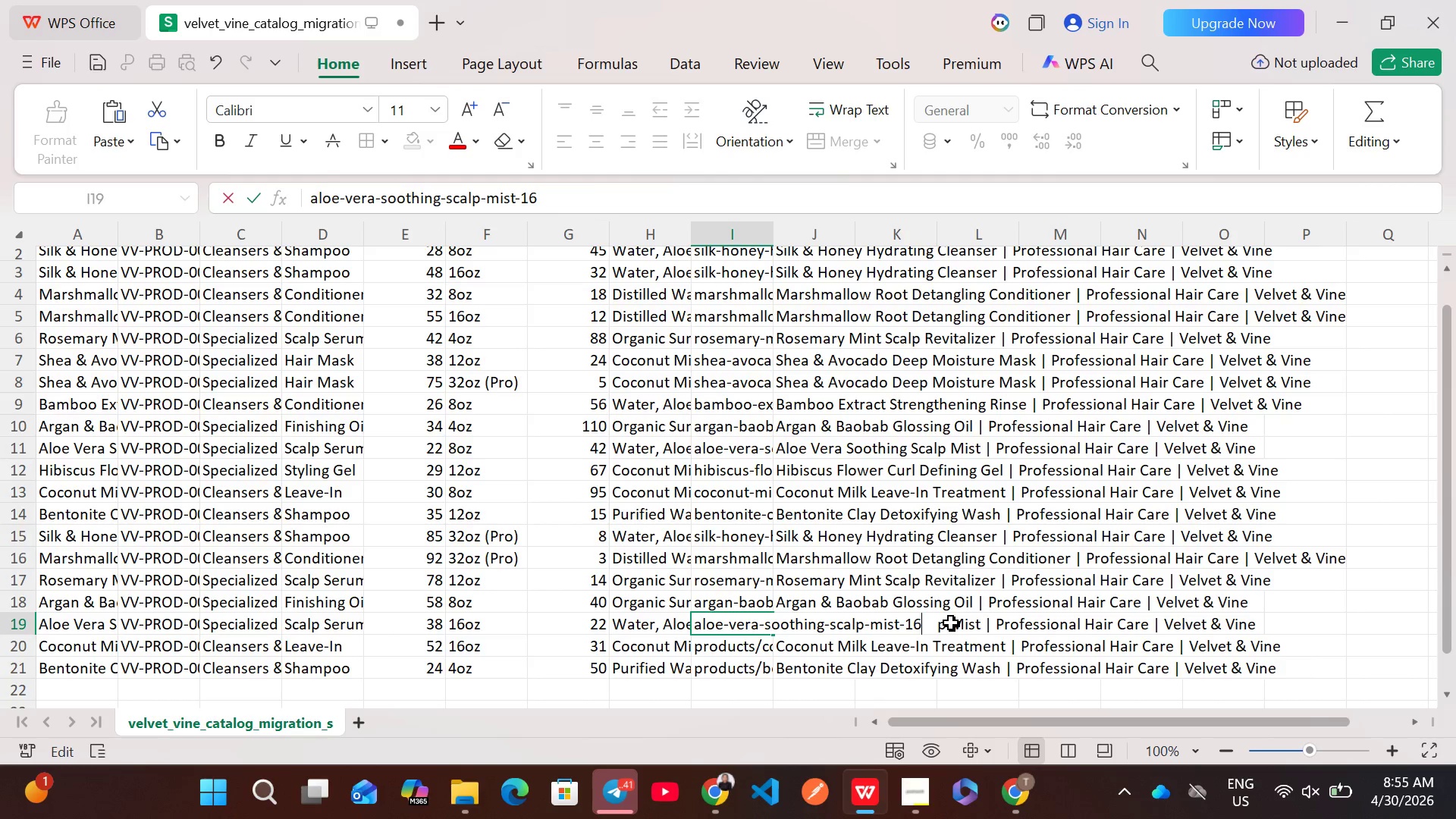 
key(Backspace)
 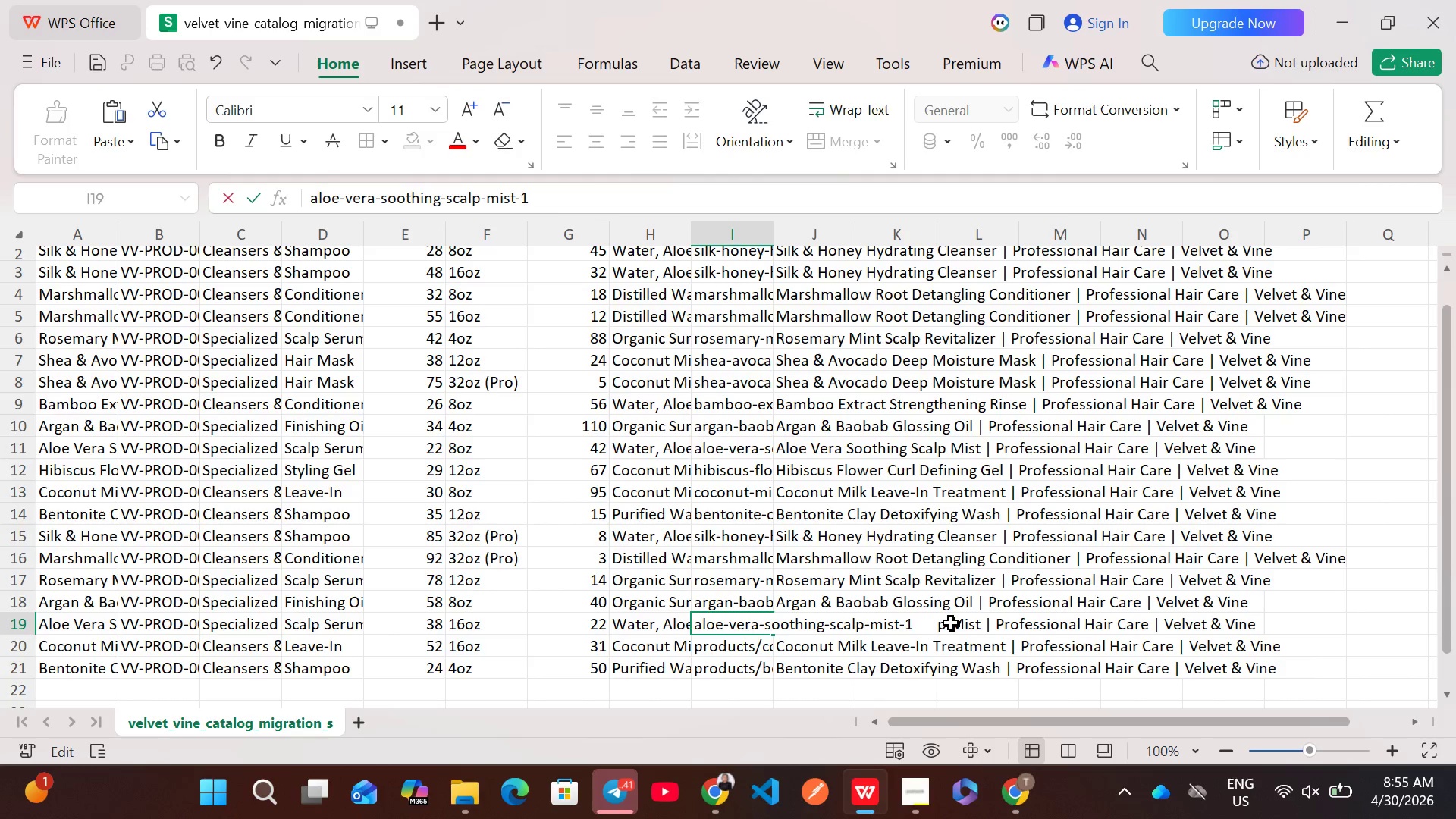 
key(Backspace)
 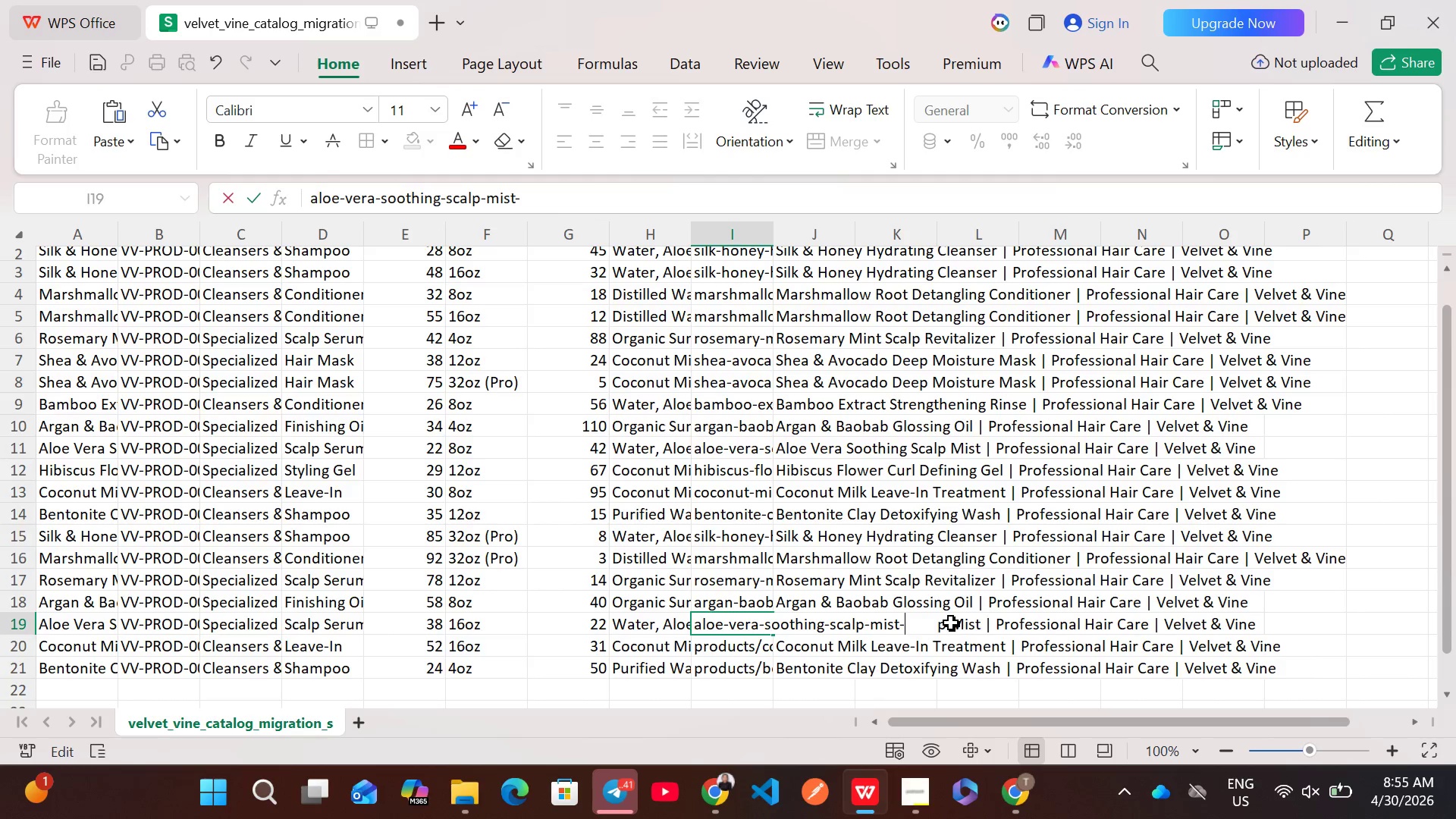 
key(Backspace)
 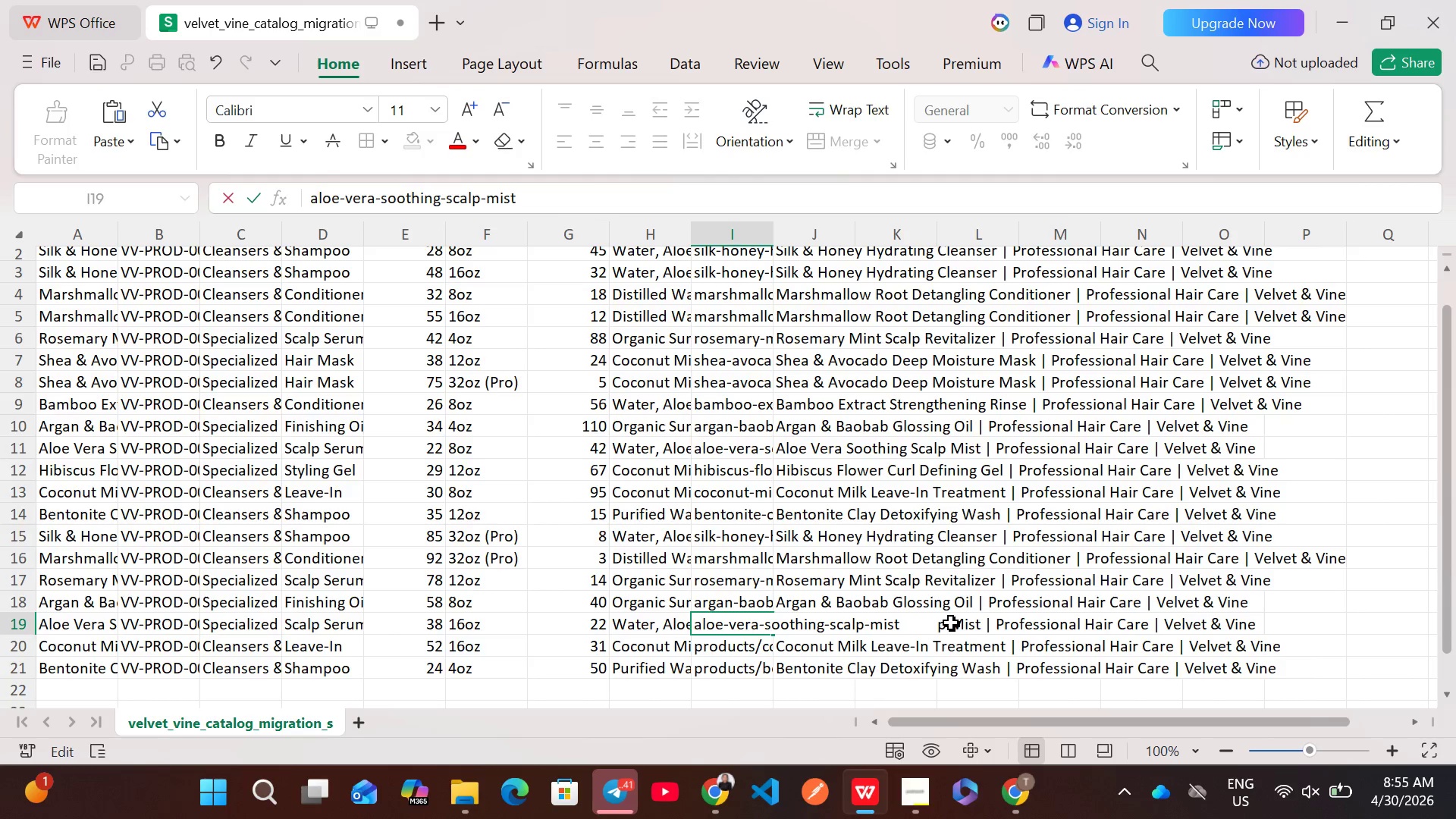 
key(Backspace)
 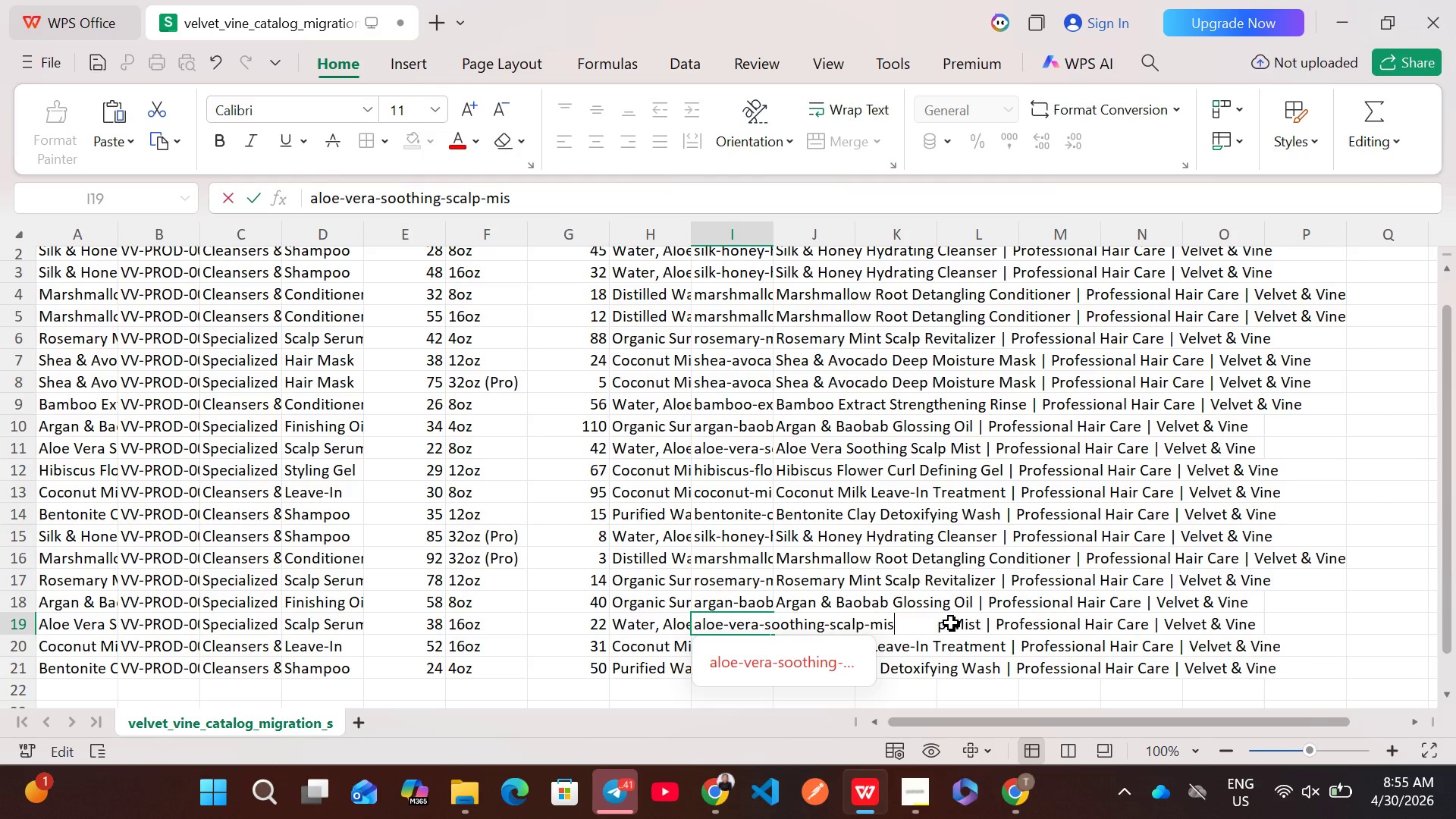 
key(T)
 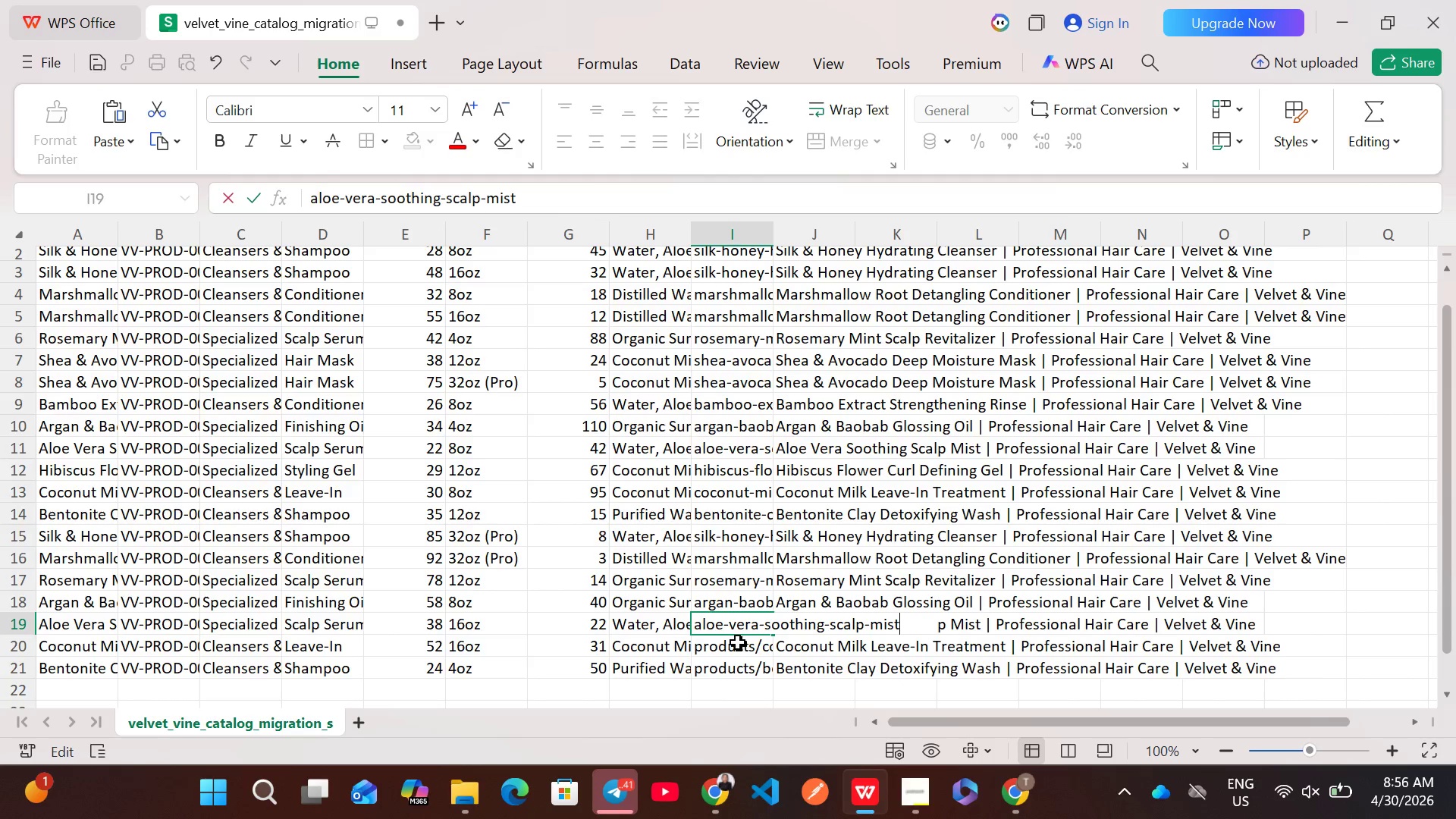 
left_click([732, 643])
 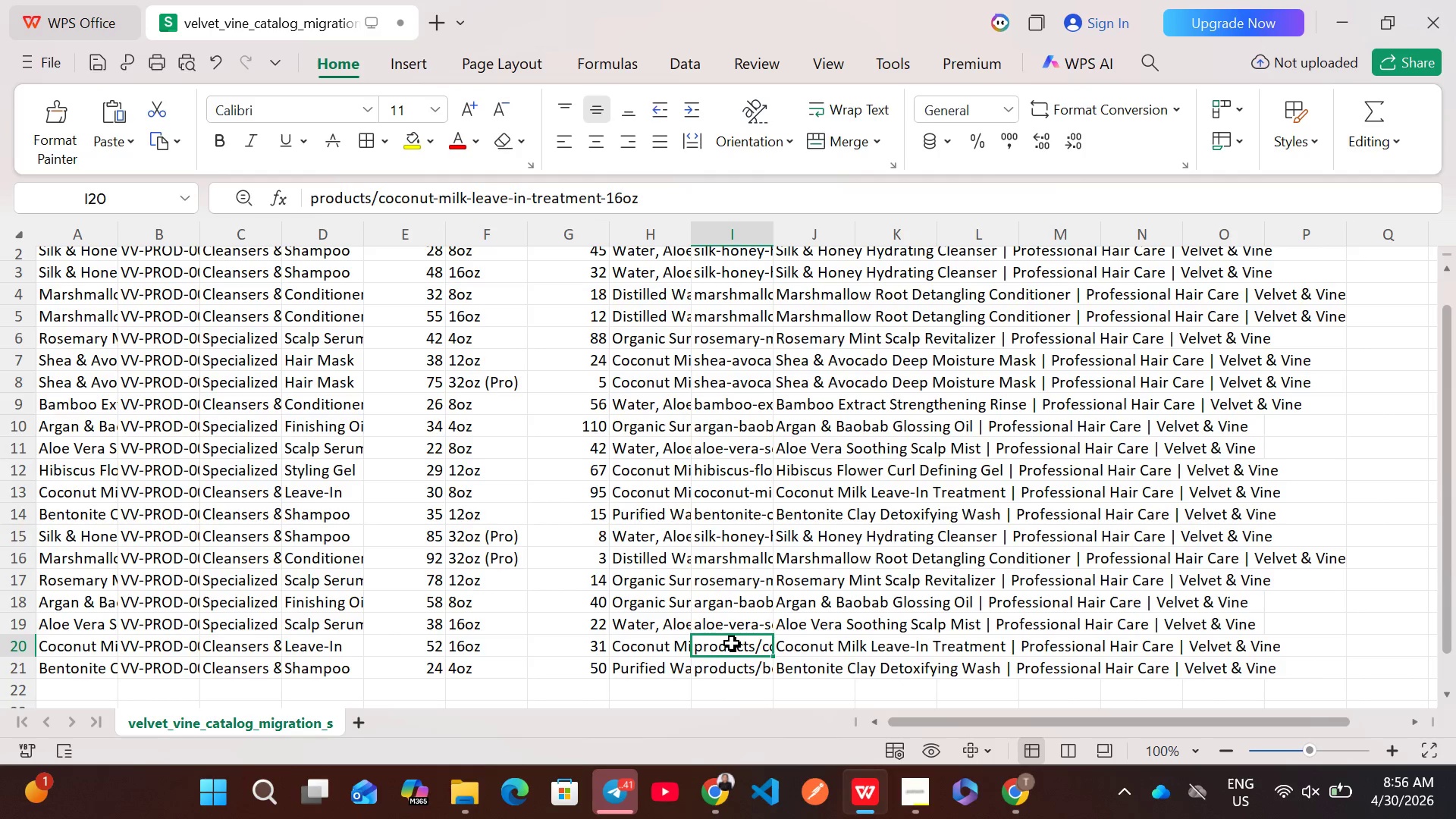 
double_click([732, 643])
 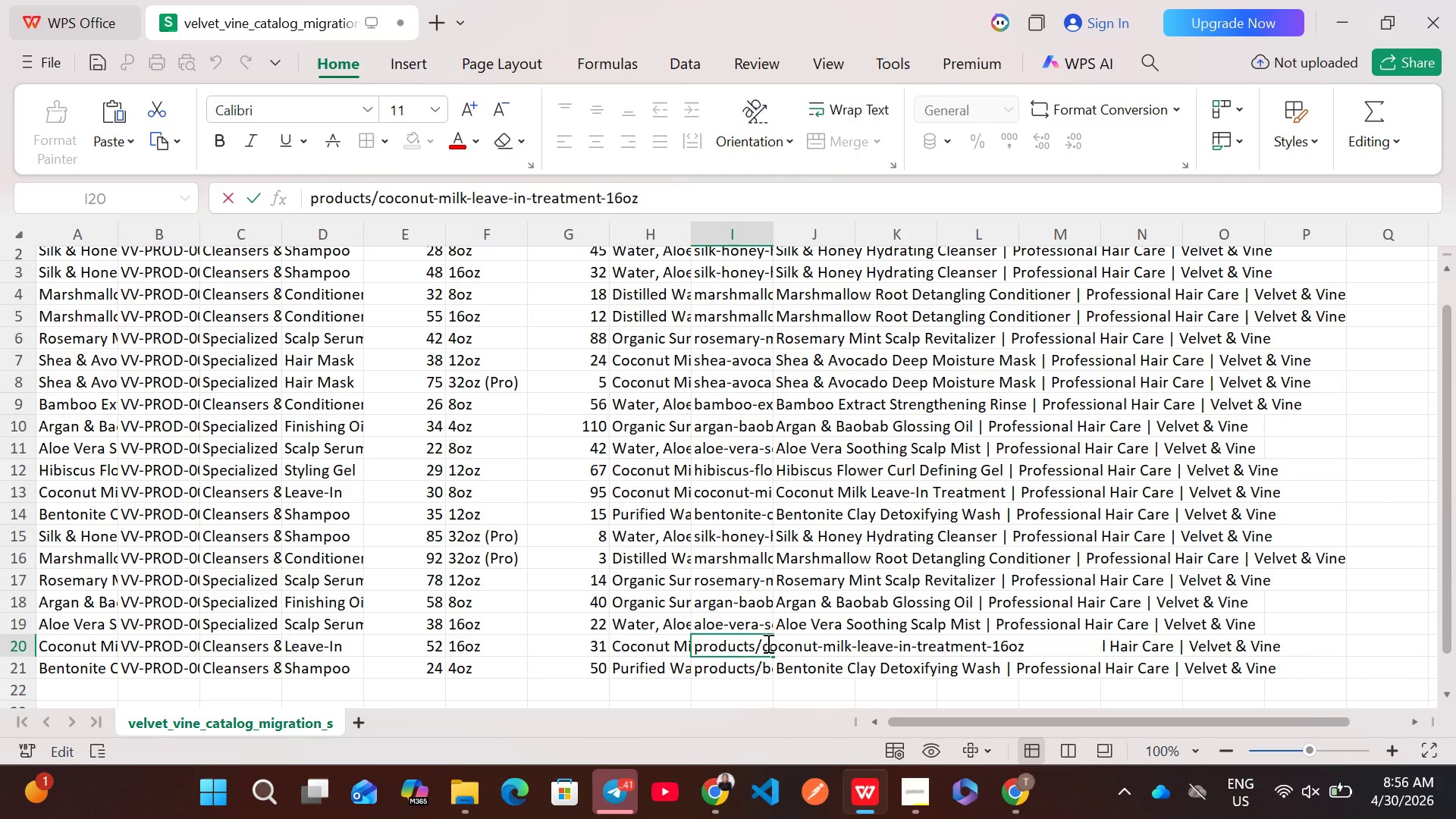 
left_click([767, 643])
 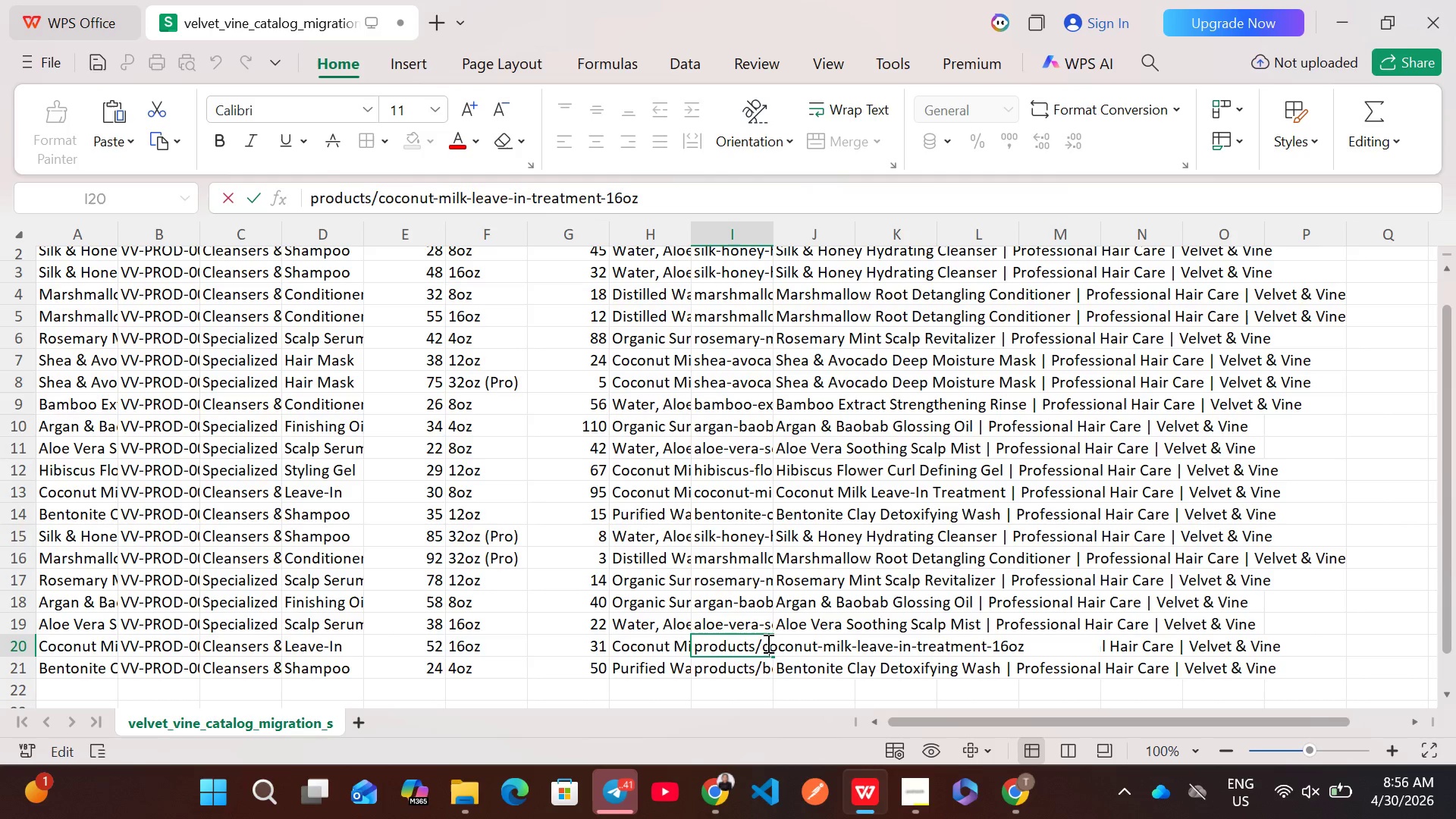 
key(ArrowLeft)
 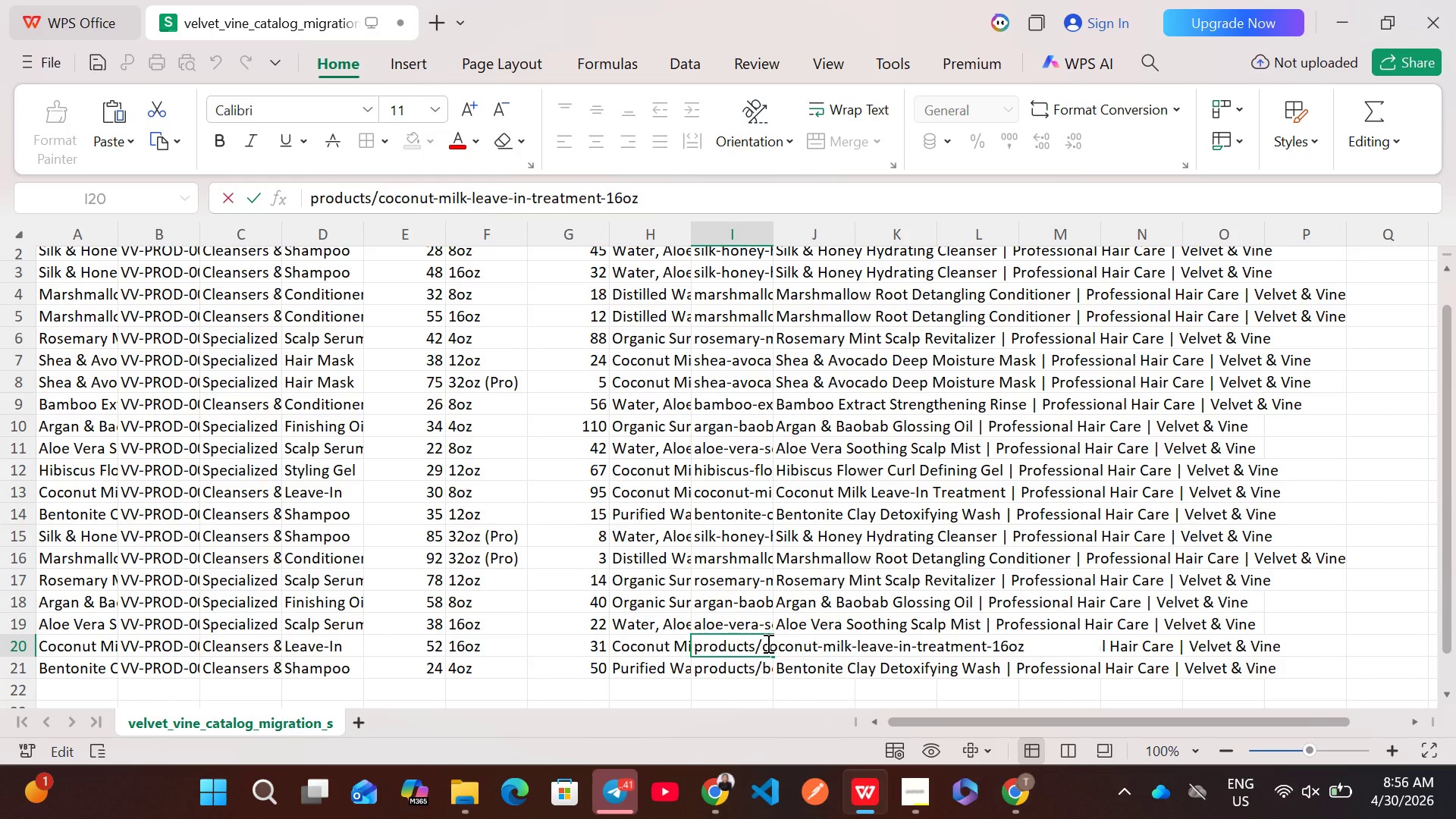 
hold_key(key=Backspace, duration=0.97)
 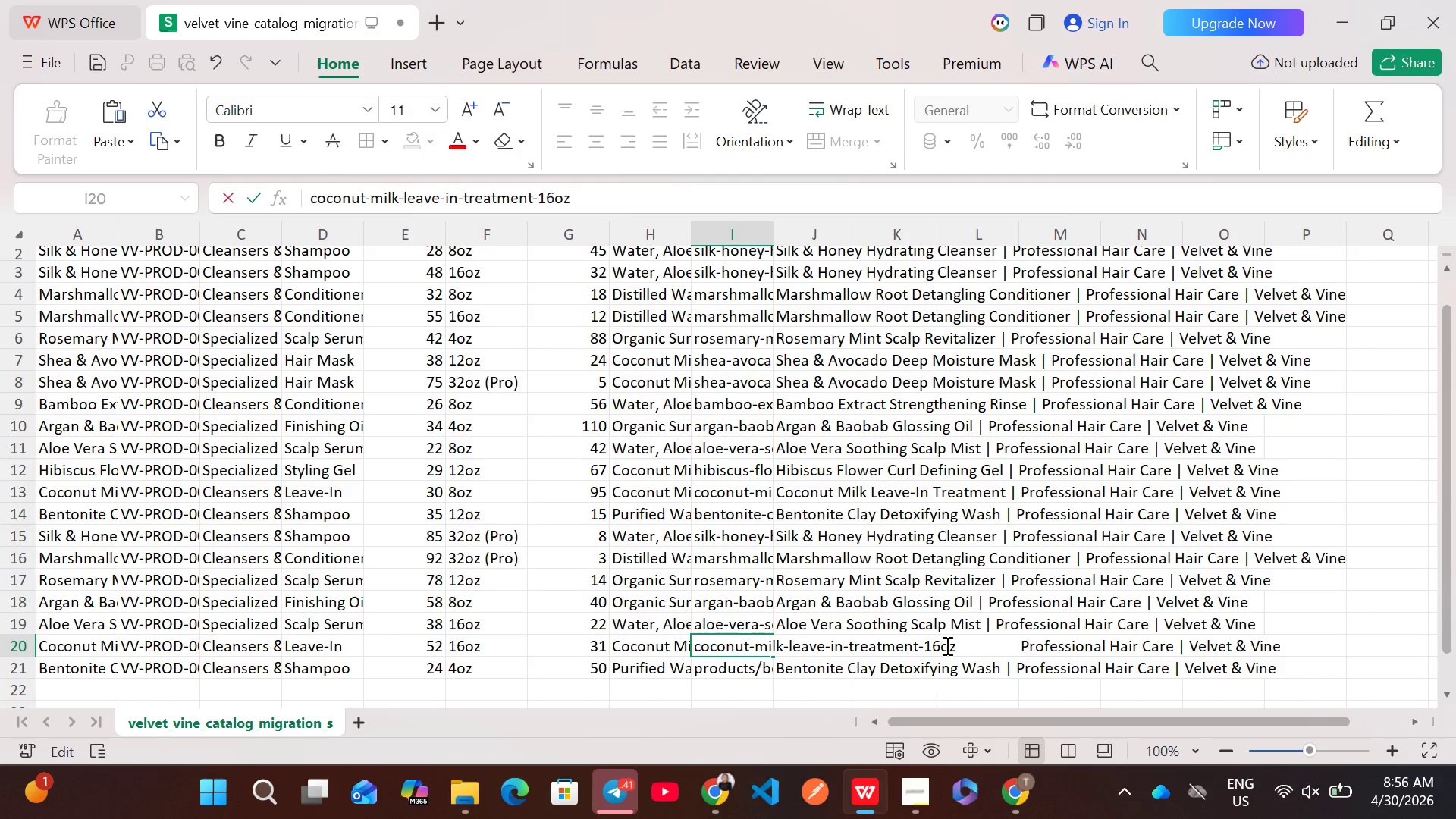 
left_click([959, 645])
 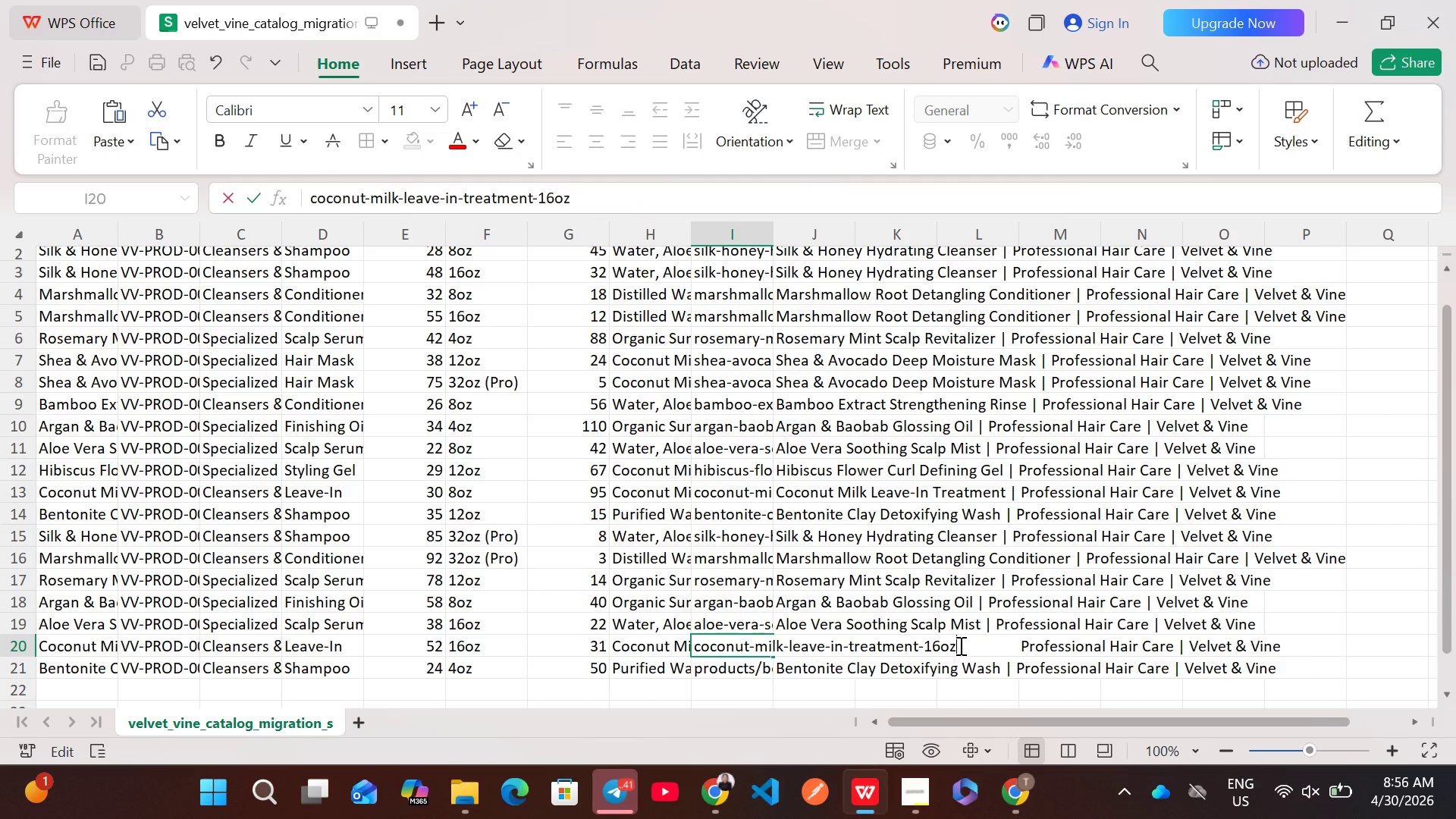 
key(Backspace)
 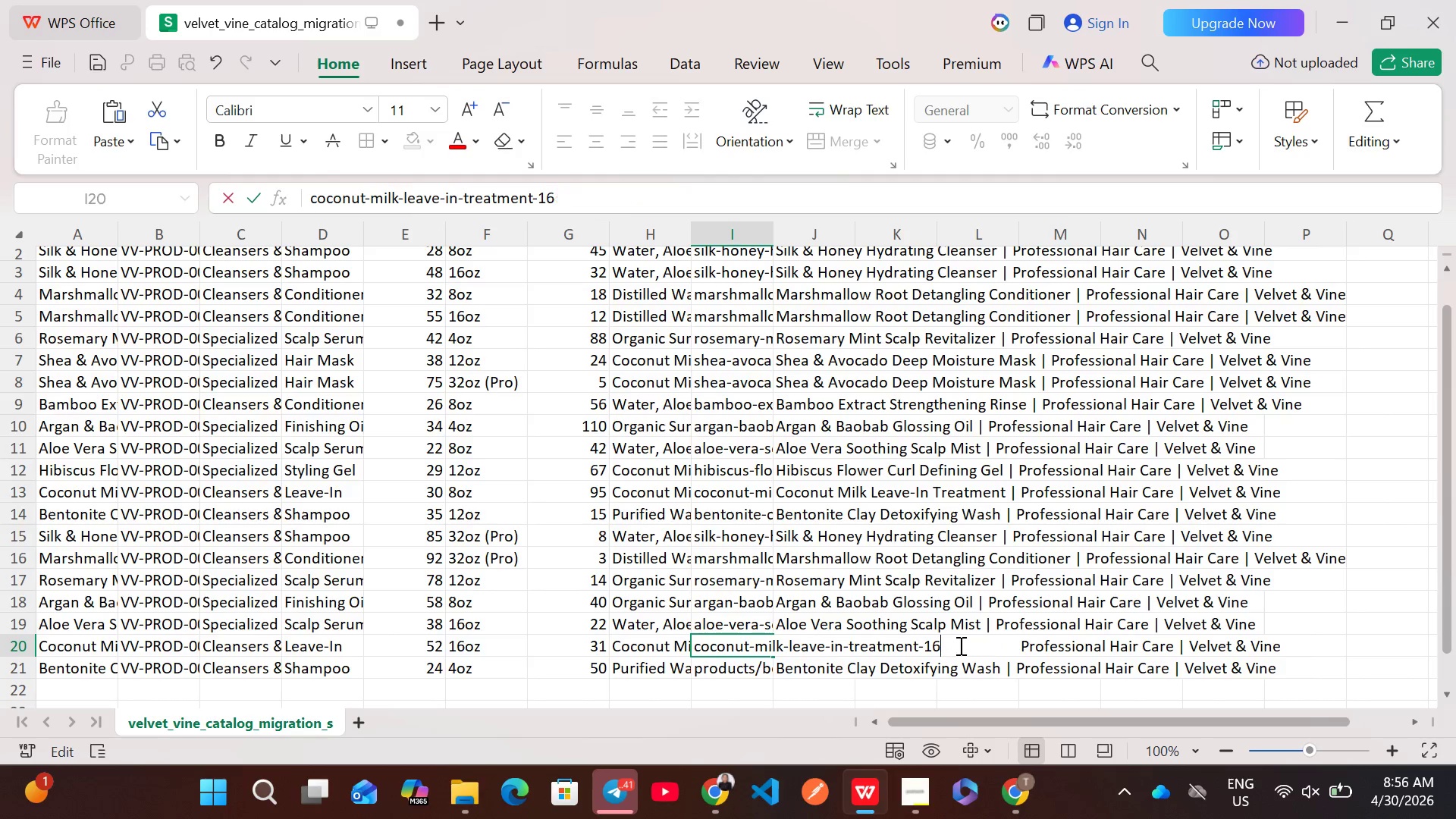 
key(Backspace)
 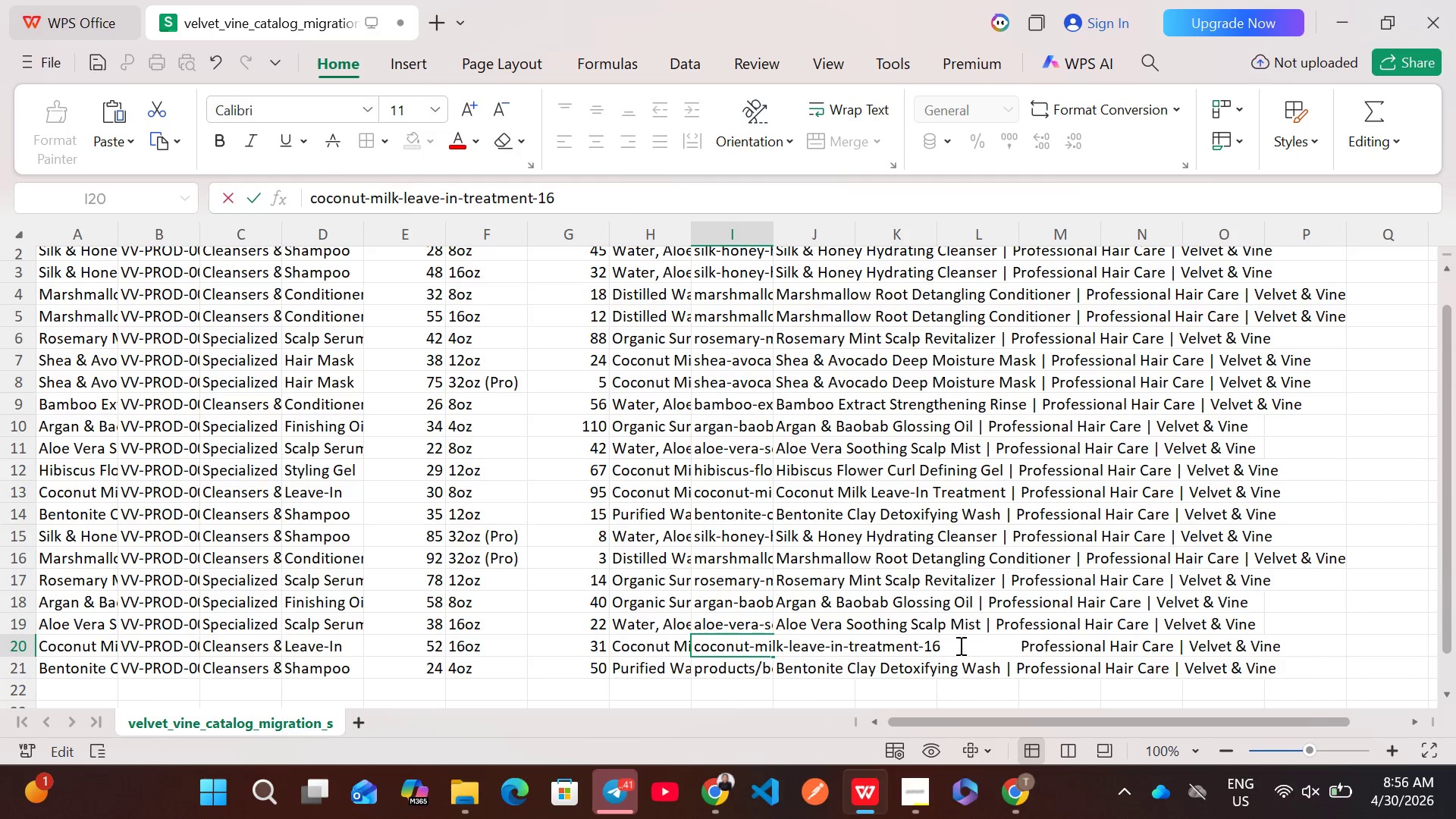 
key(Backspace)
 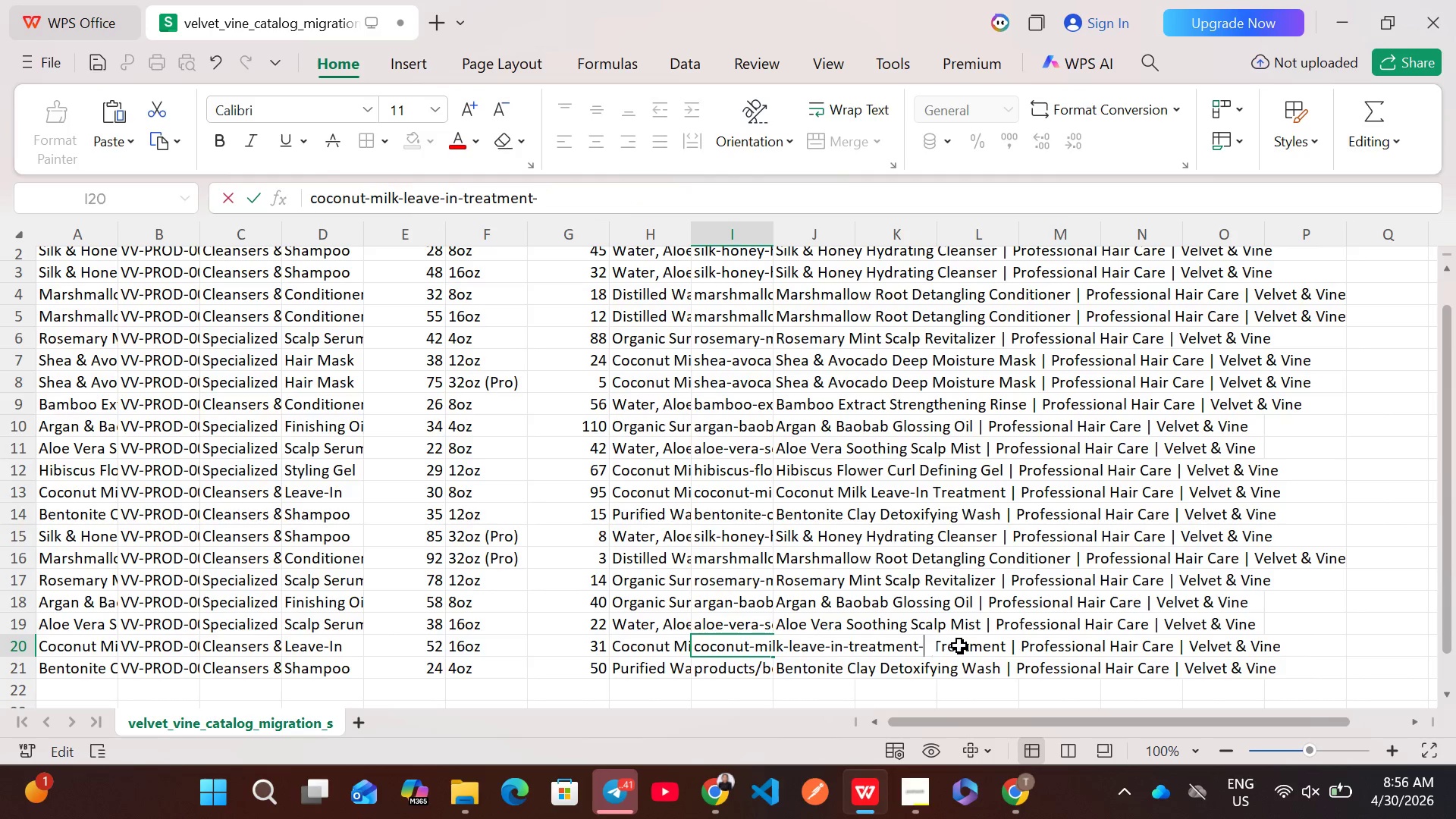 
key(Backspace)
 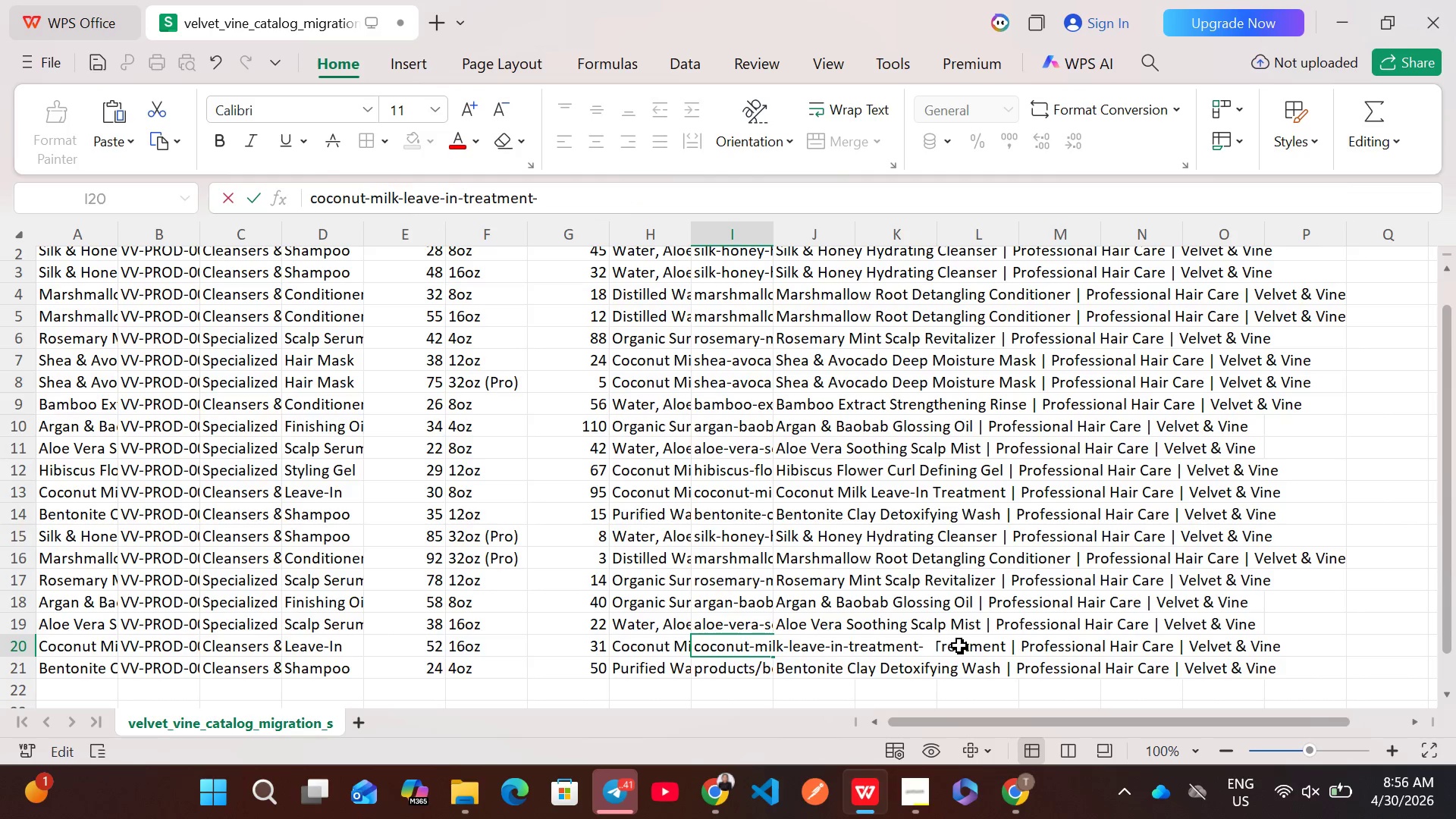 
key(Backspace)
 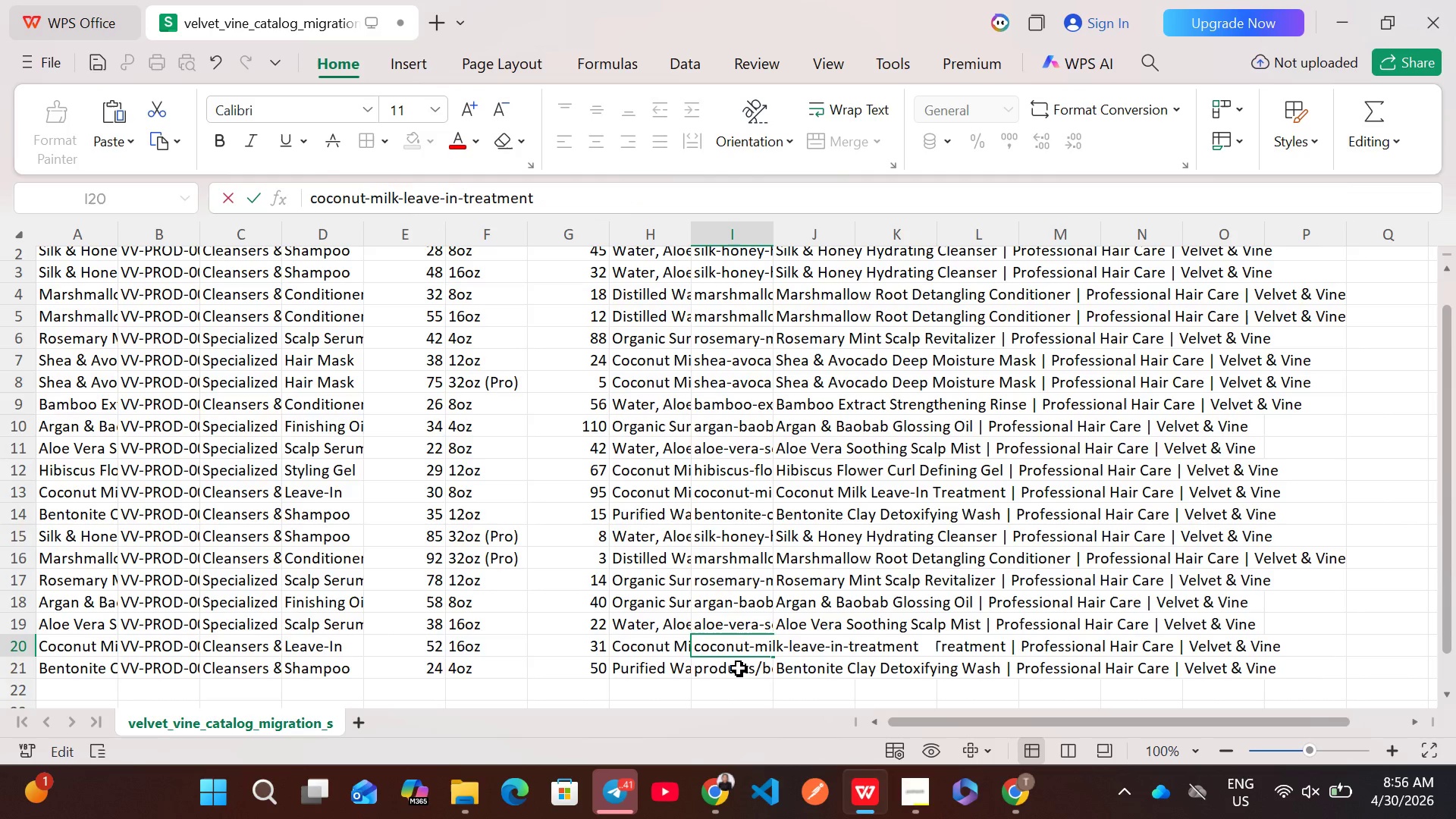 
double_click([739, 668])
 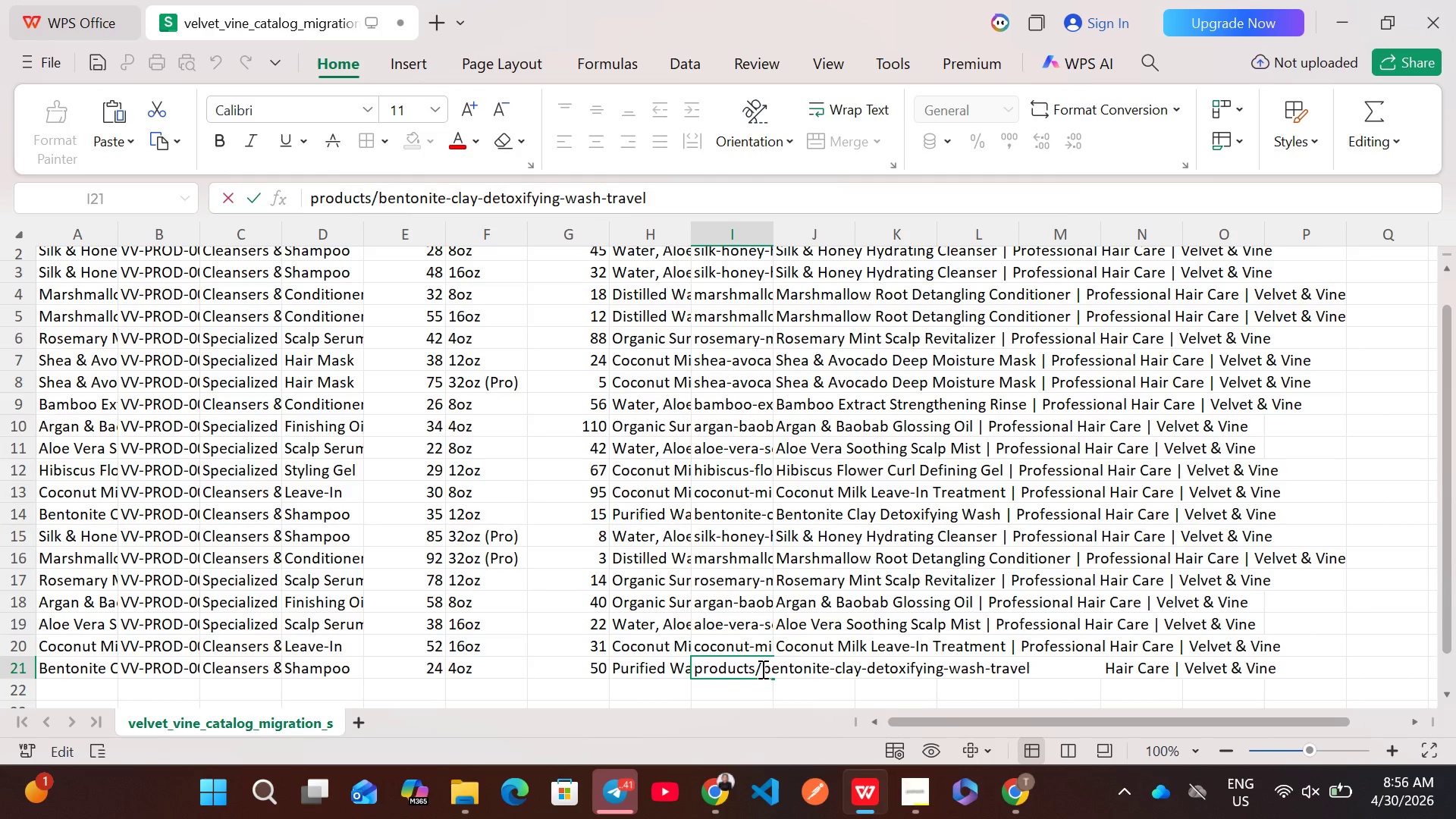 
left_click([761, 669])
 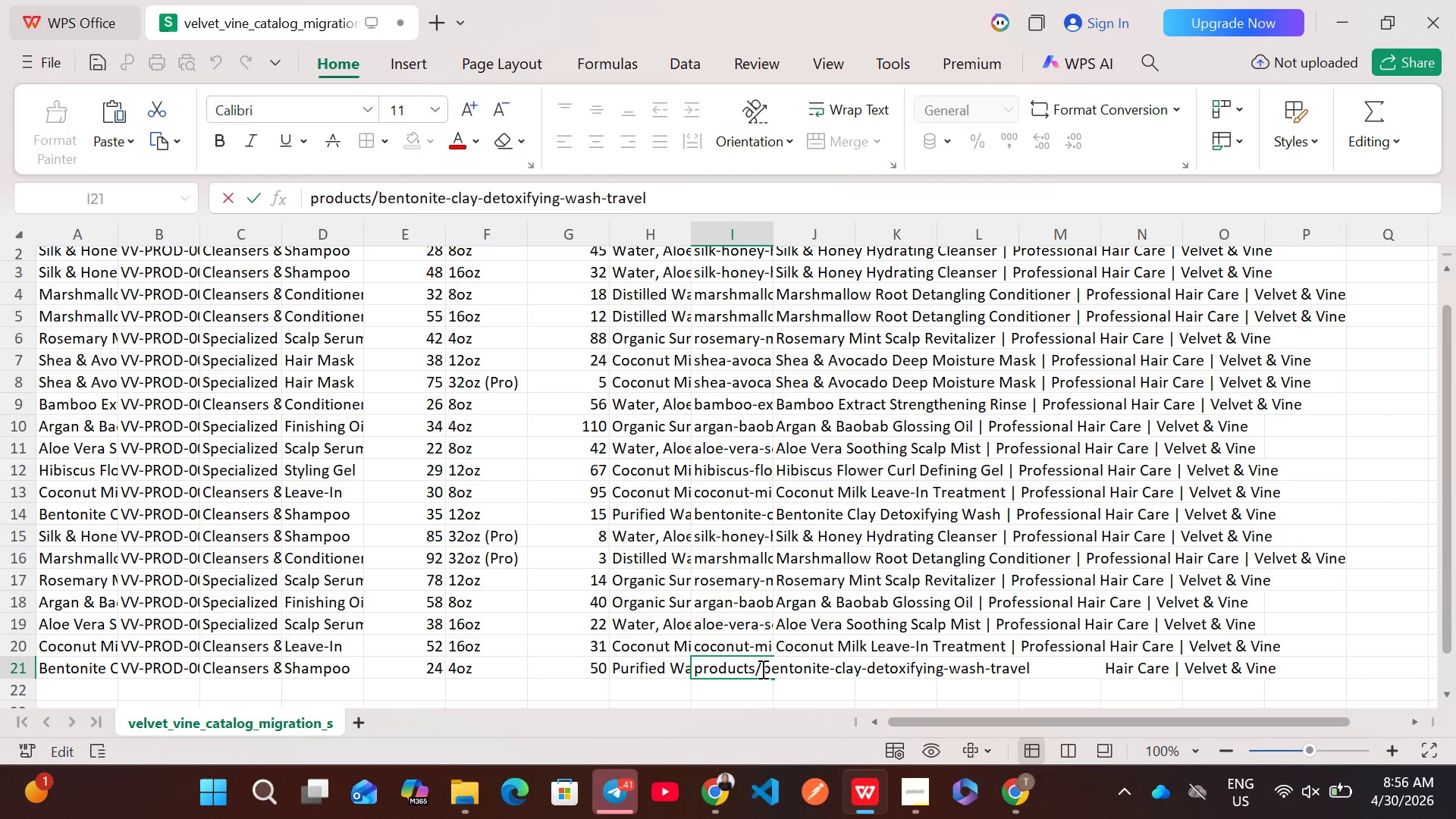 
hold_key(key=Backspace, duration=0.92)
 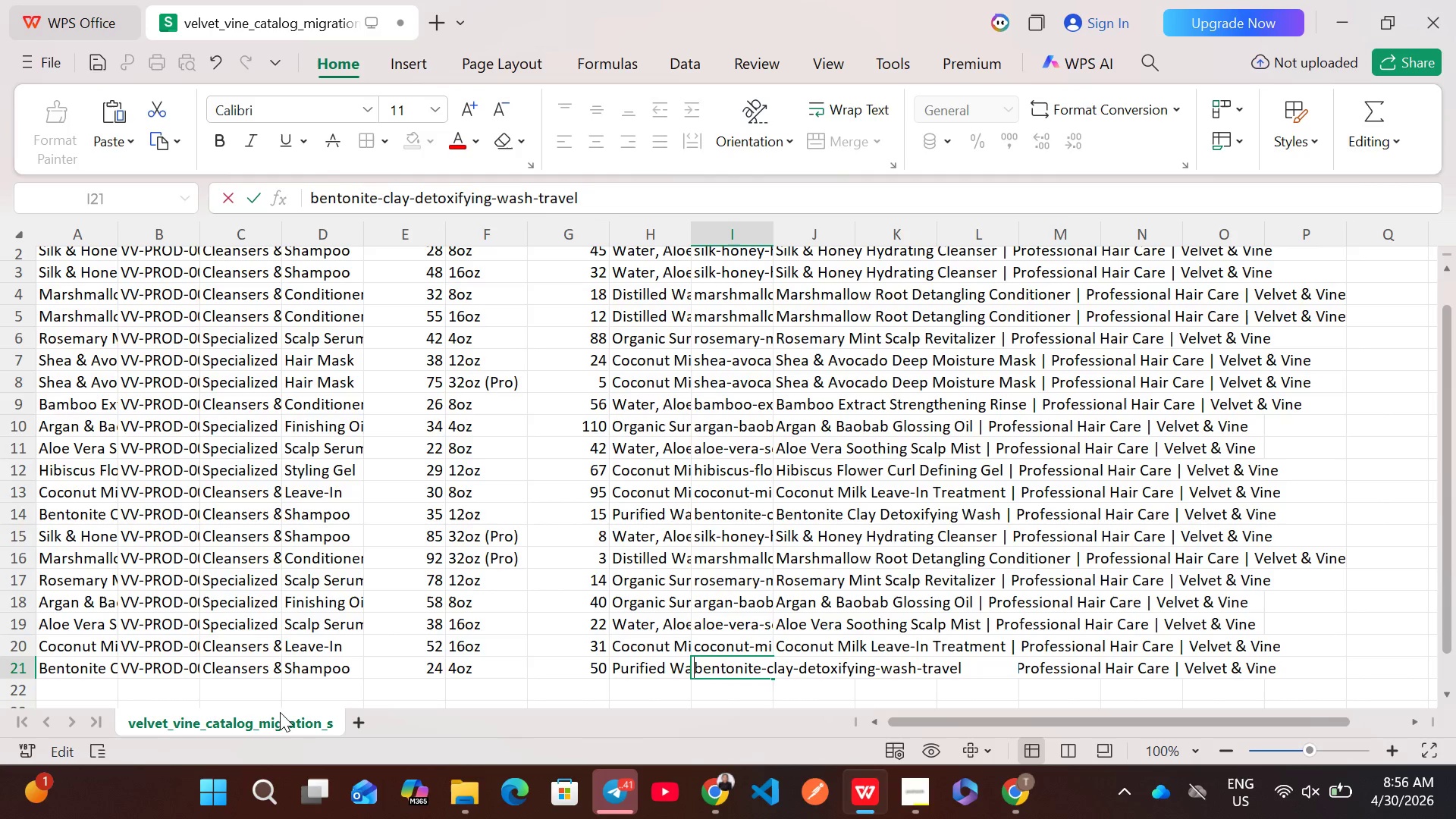 
left_click([83, 667])
 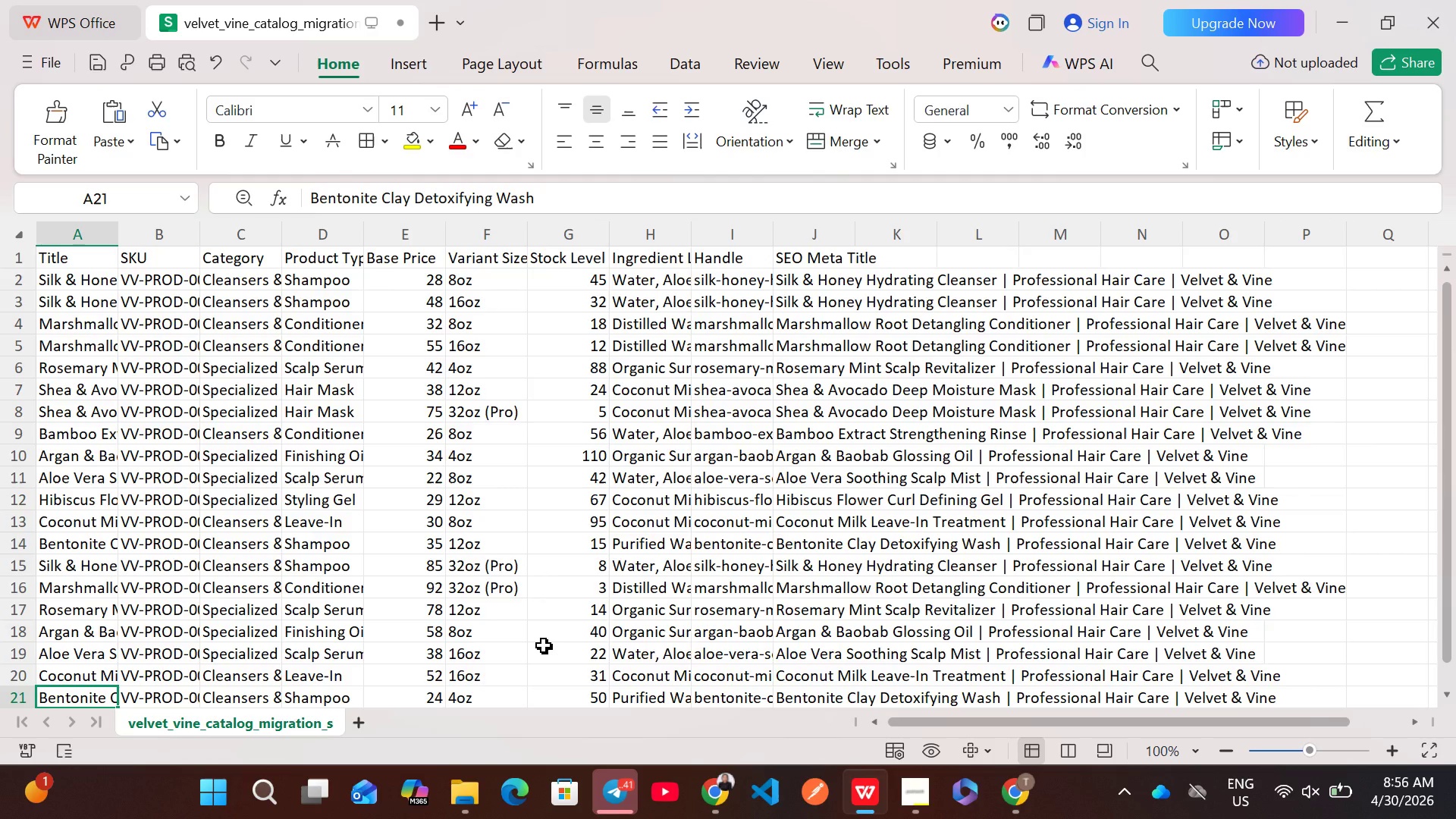 
wait(10.55)
 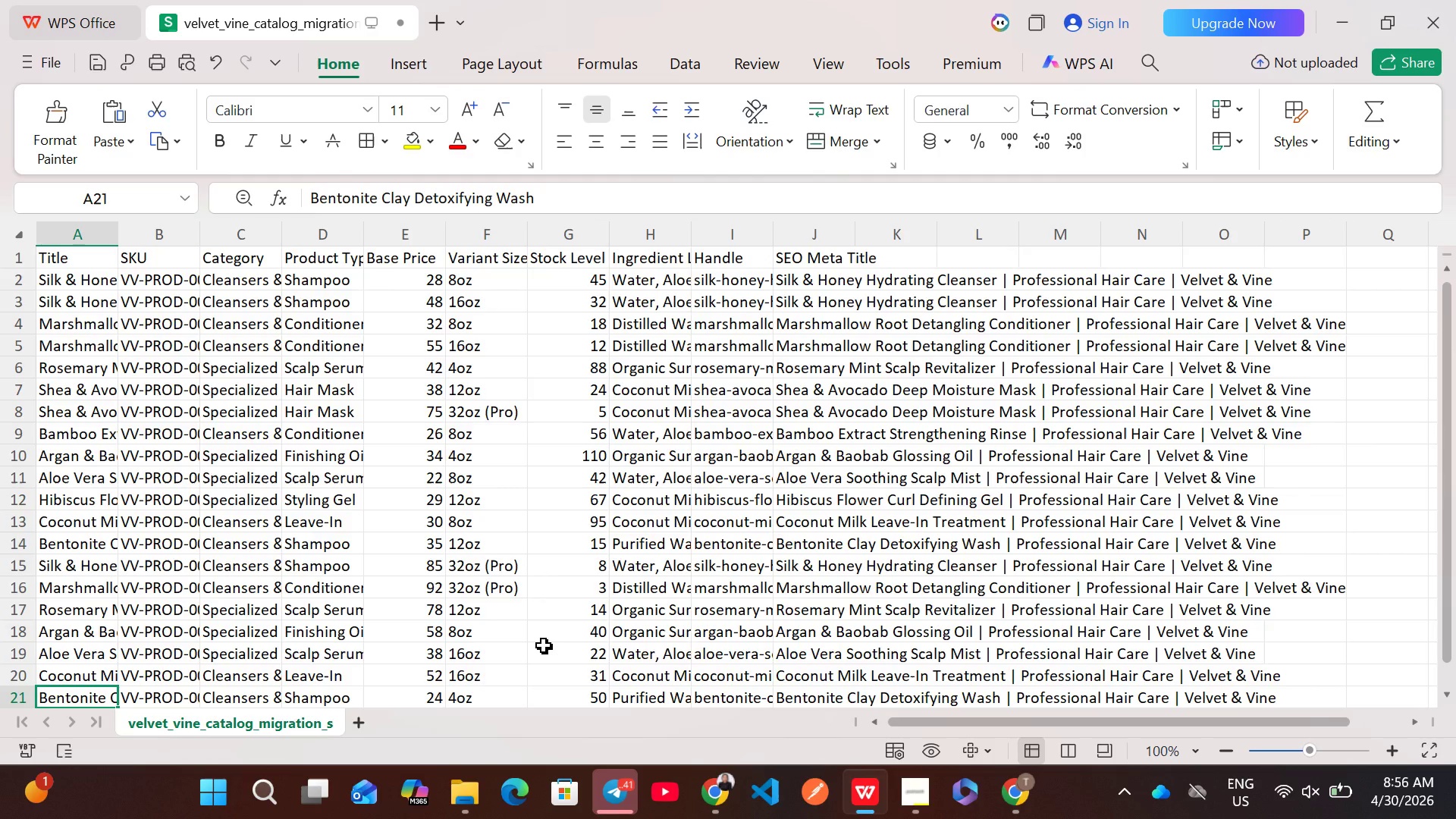 
left_click([89, 545])
 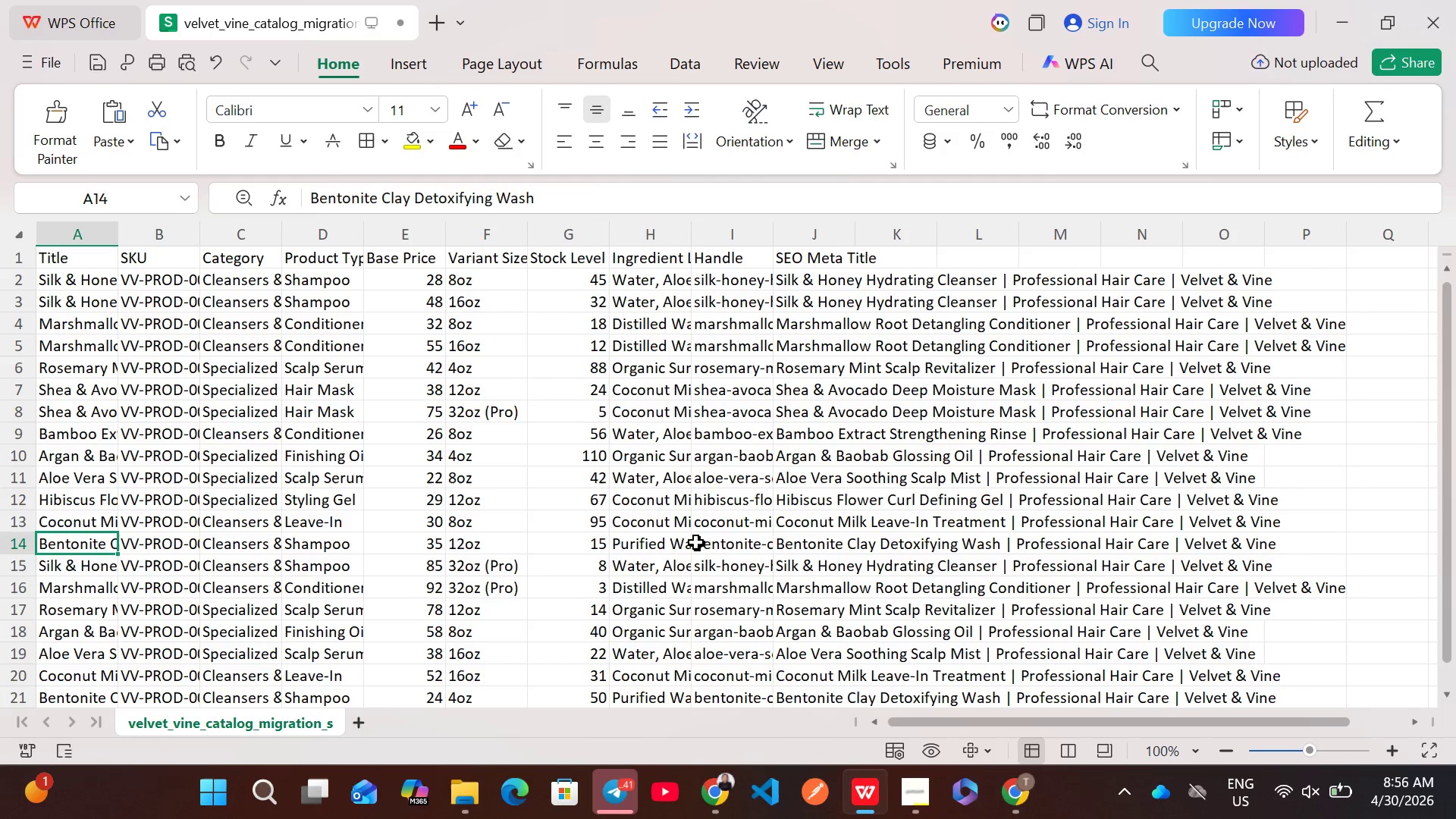 
left_click([723, 543])
 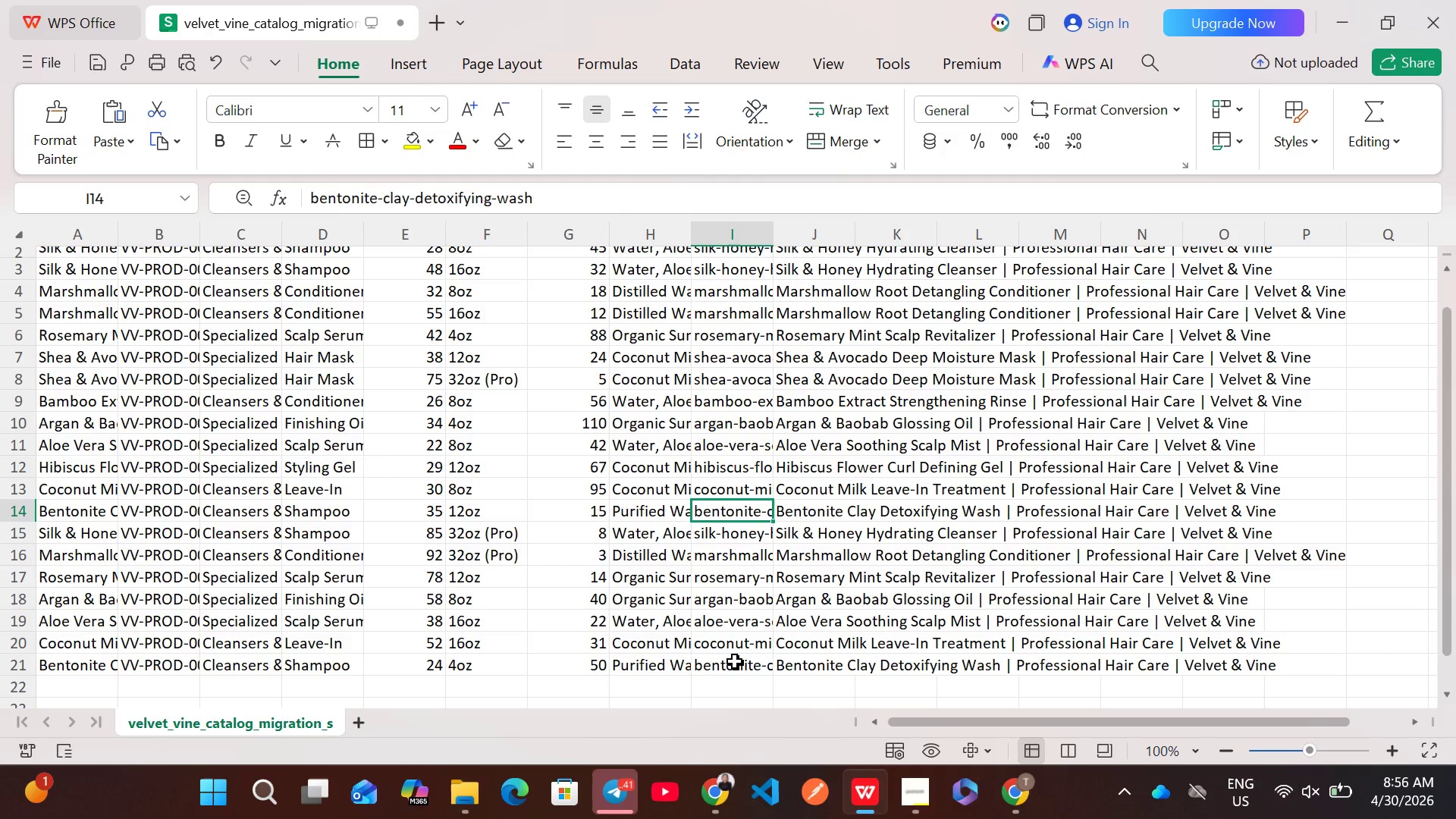 
wait(5.89)
 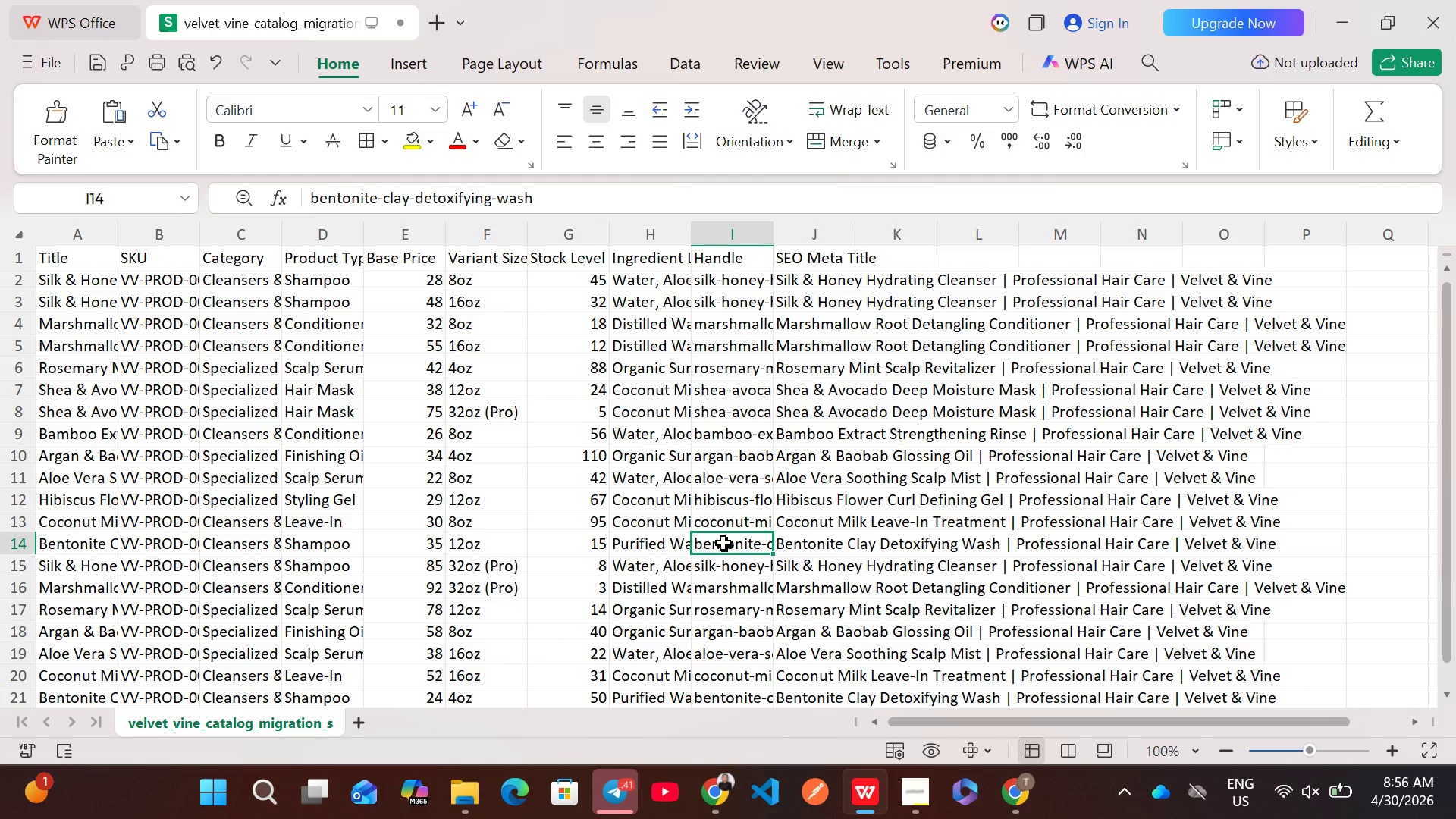 
left_click([735, 667])
 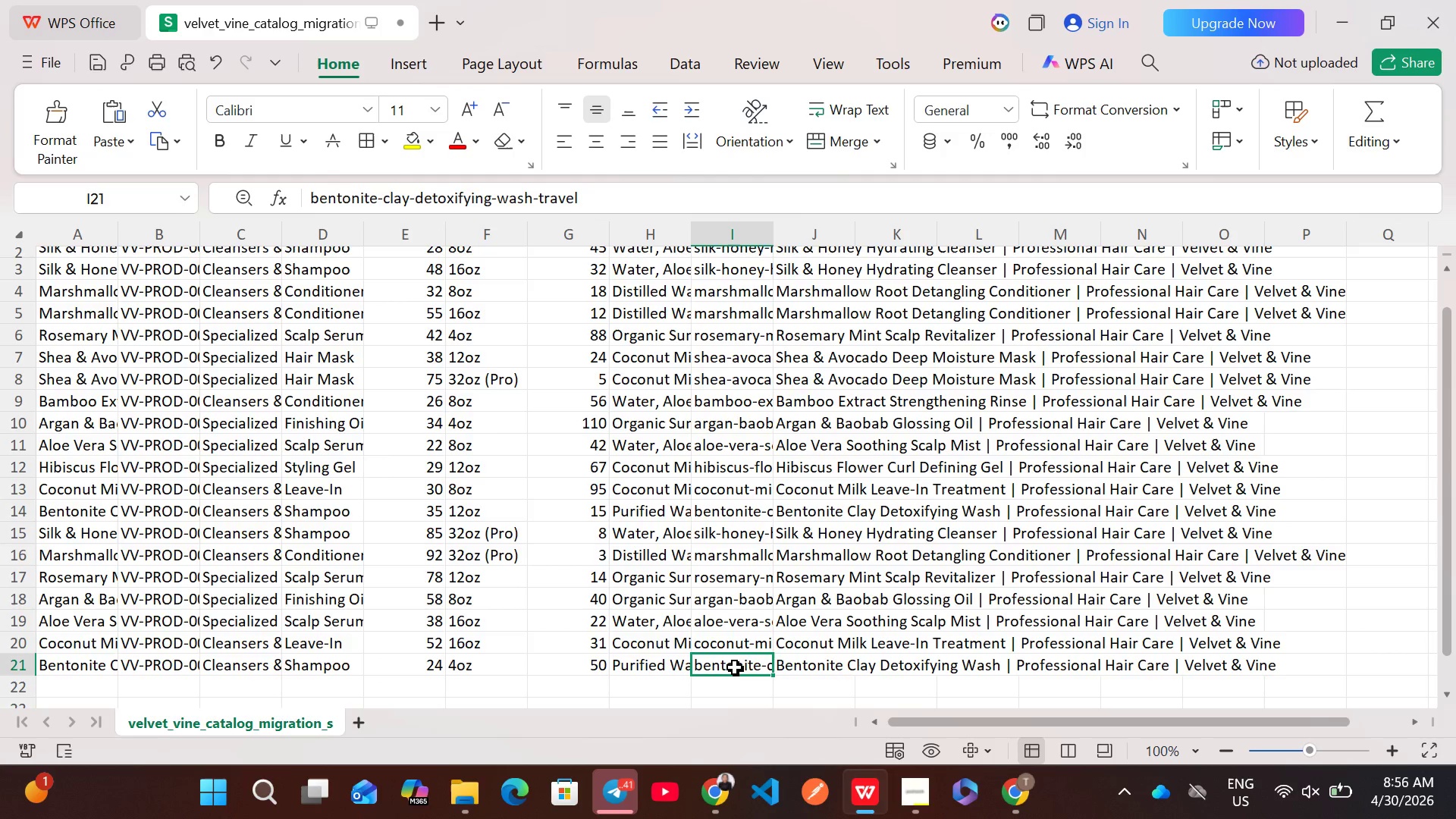 
double_click([735, 667])
 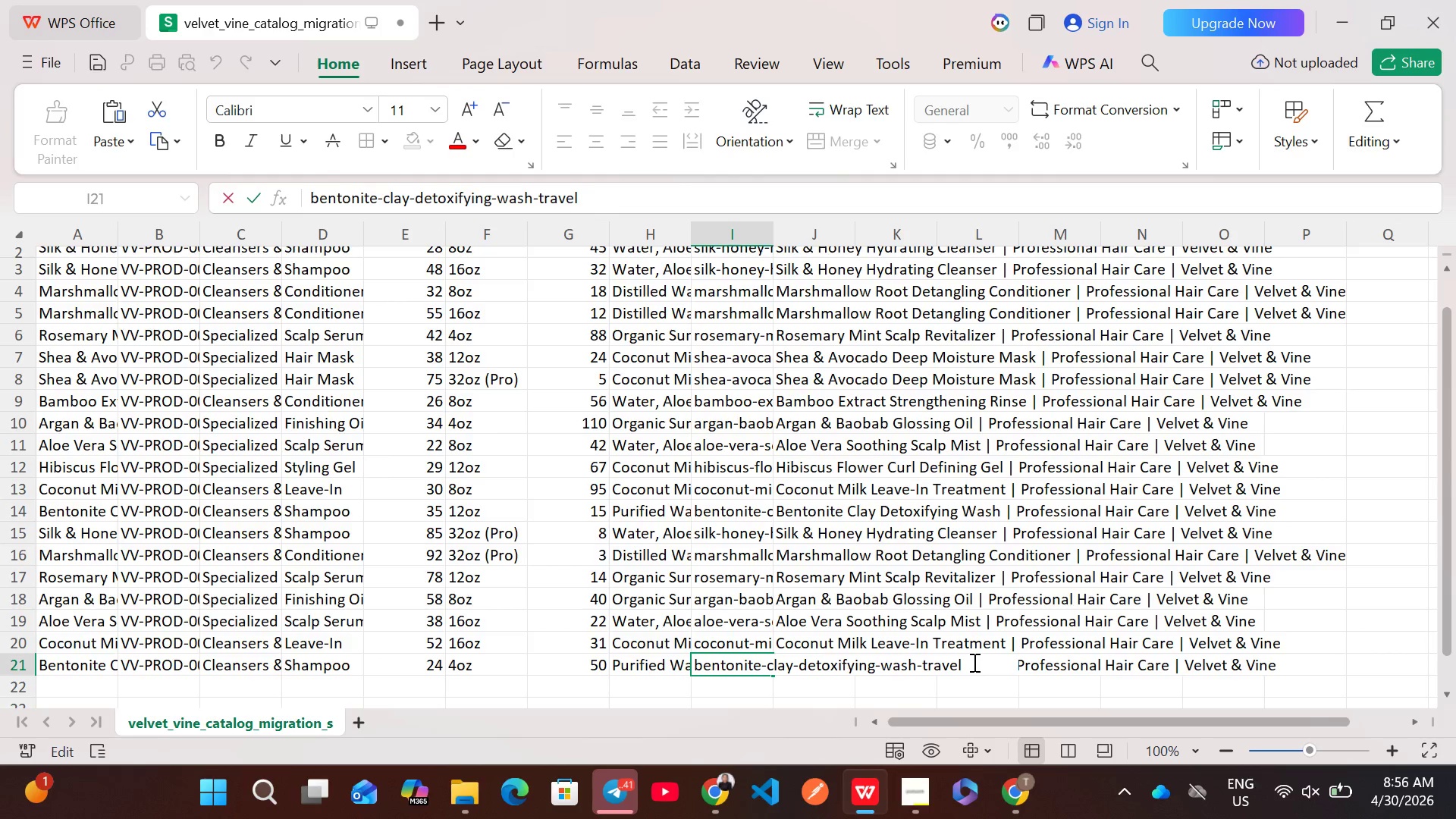 
left_click([973, 662])
 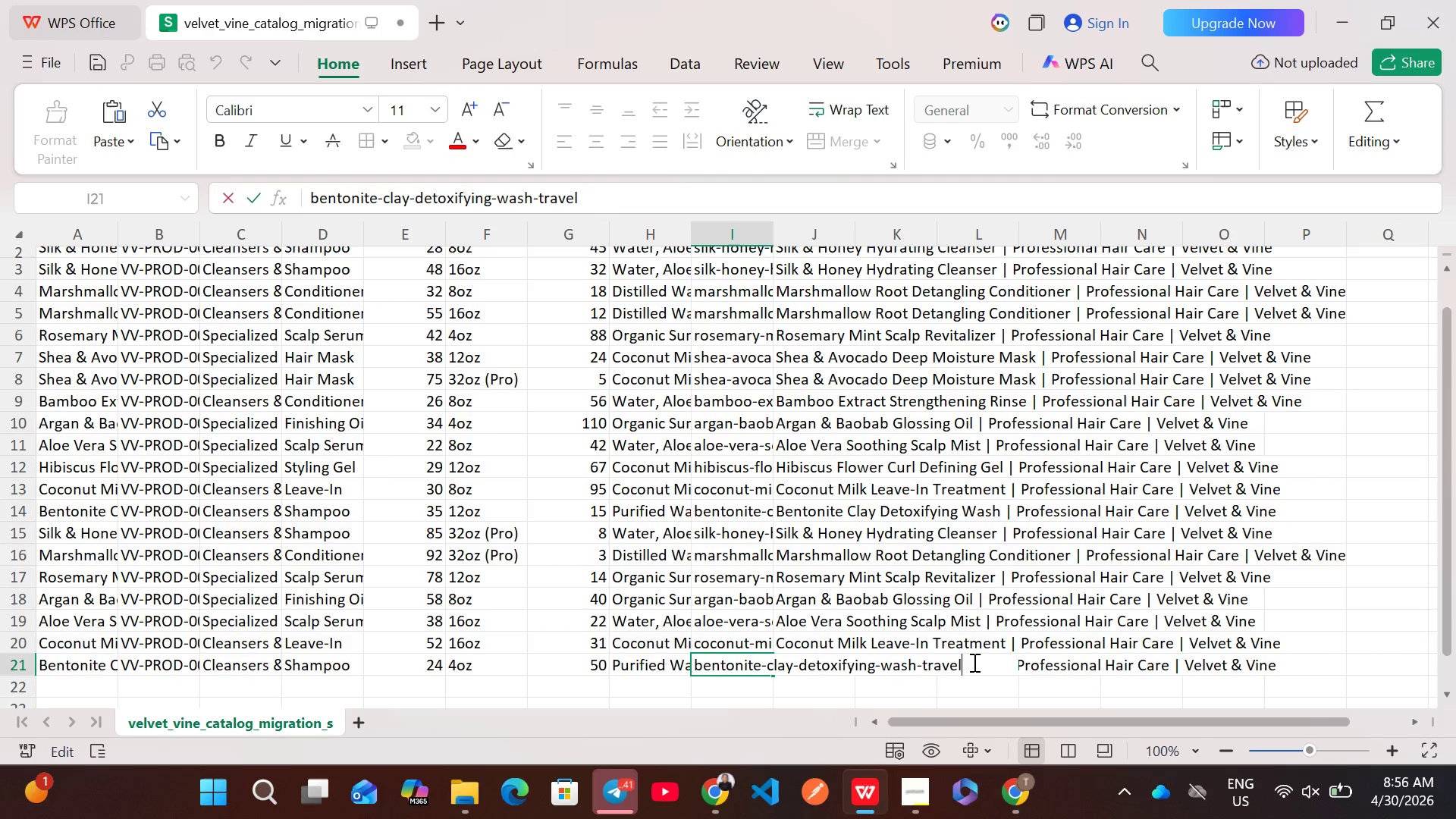 
key(Backspace)
 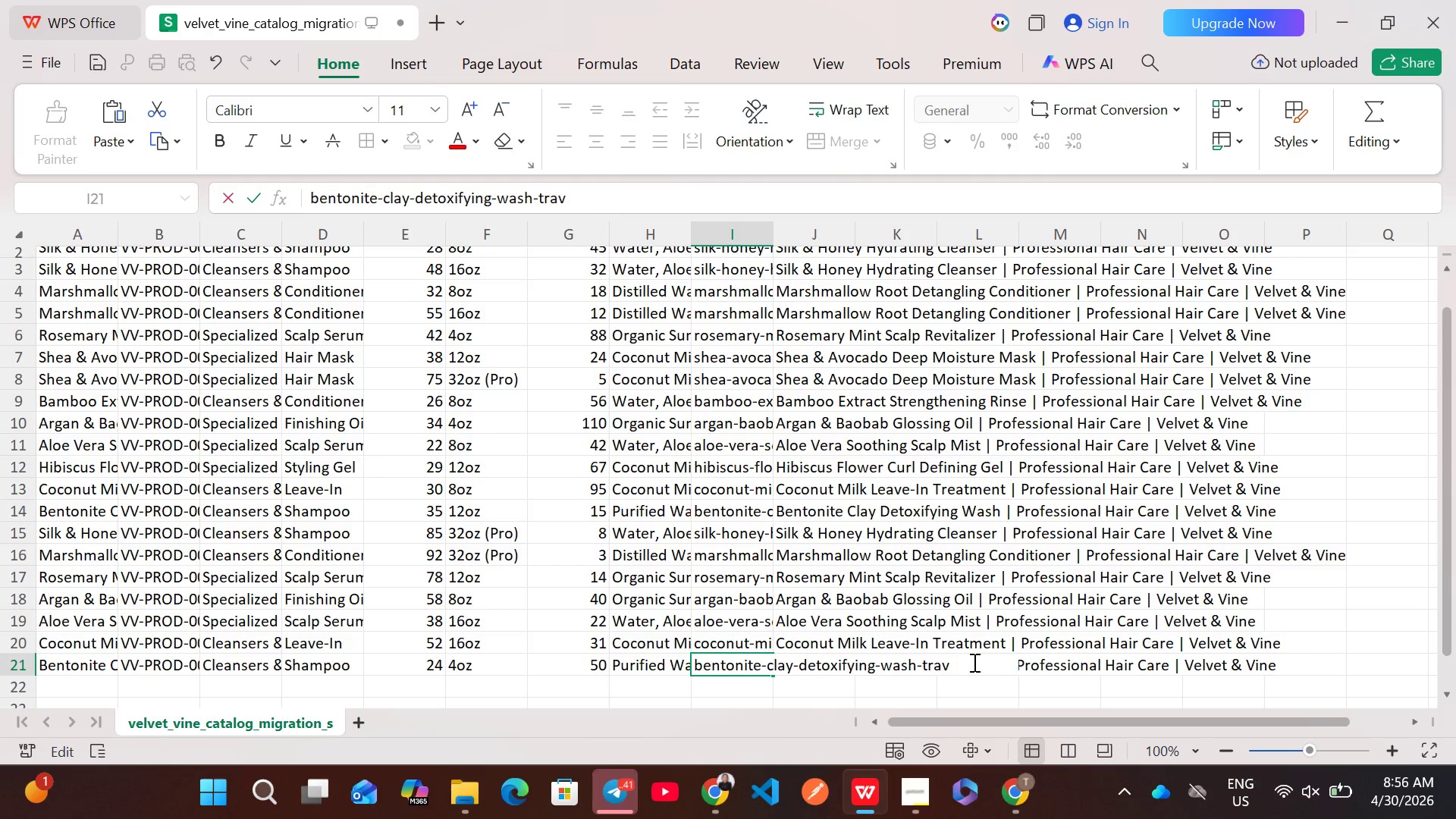 
key(Backspace)
 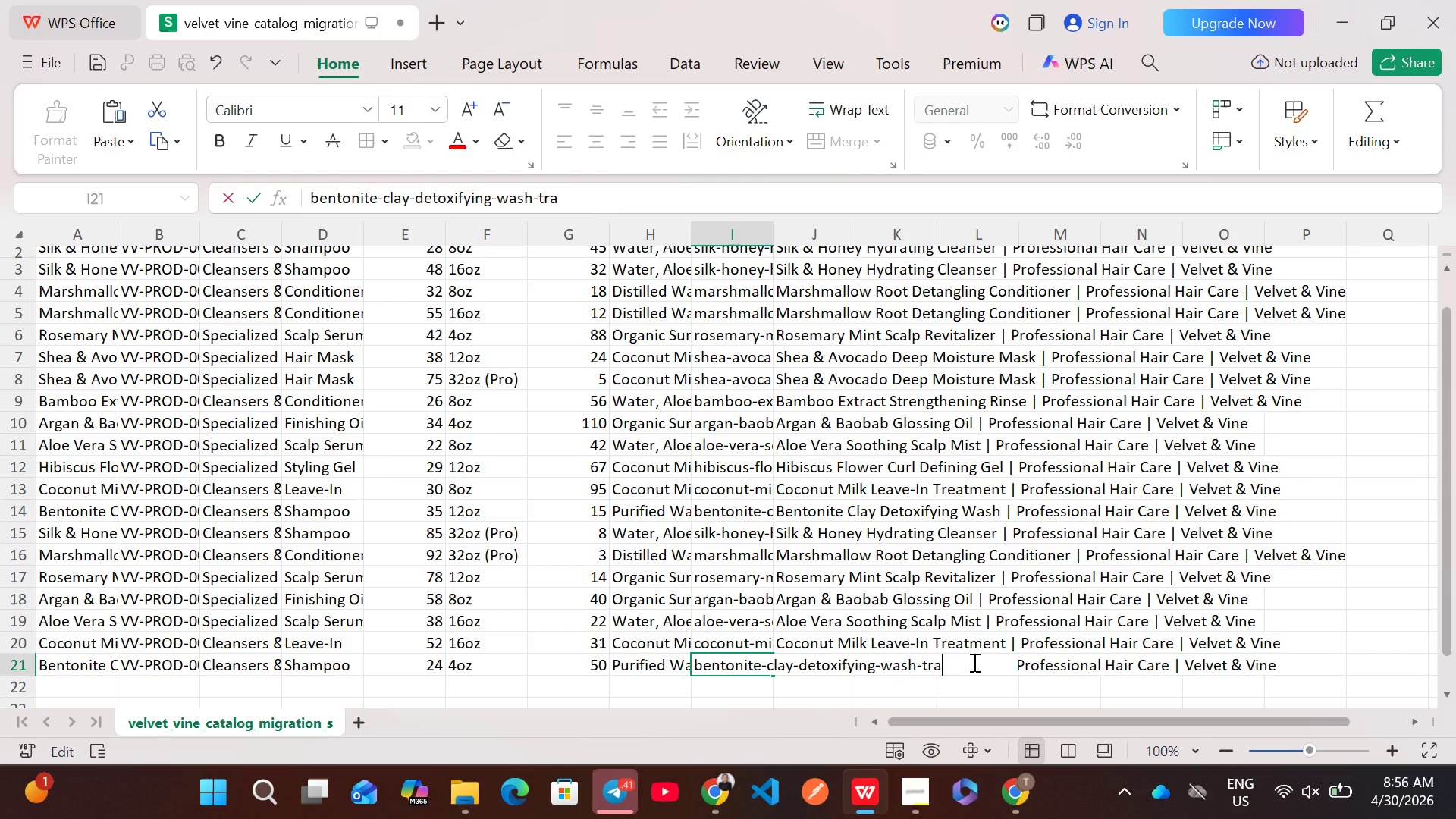 
key(Backspace)
 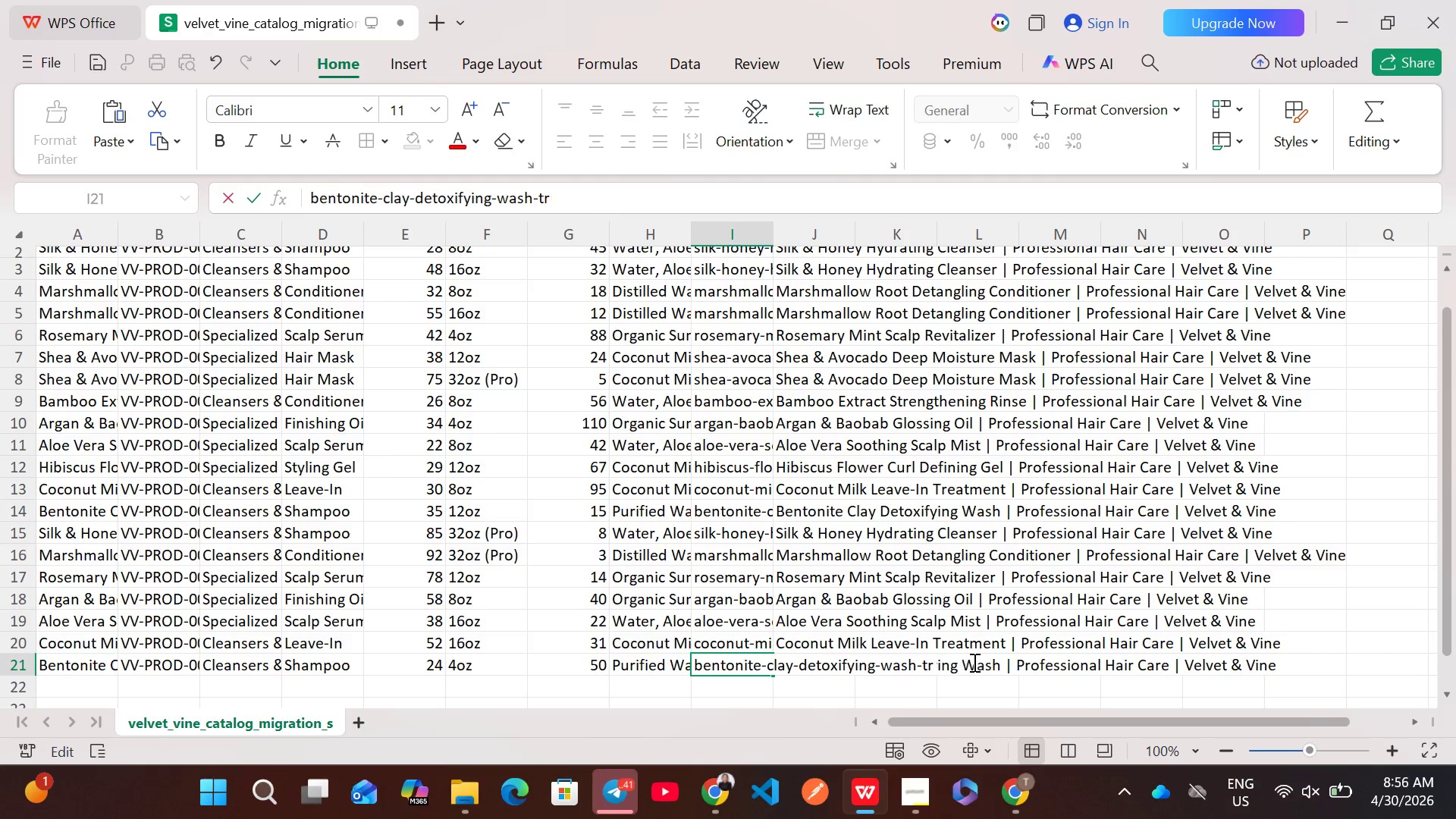 
key(Backspace)
 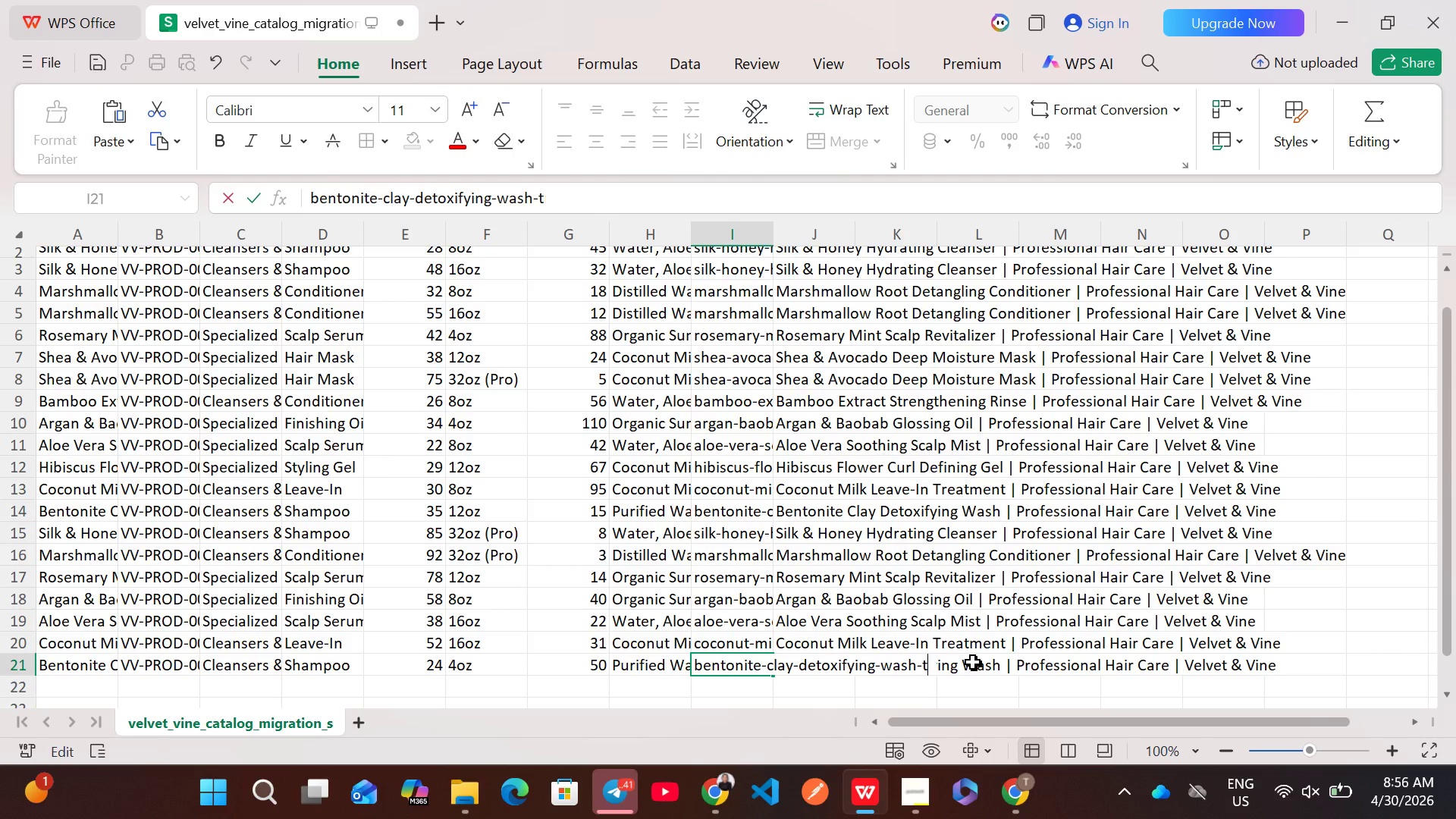 
key(Backspace)
 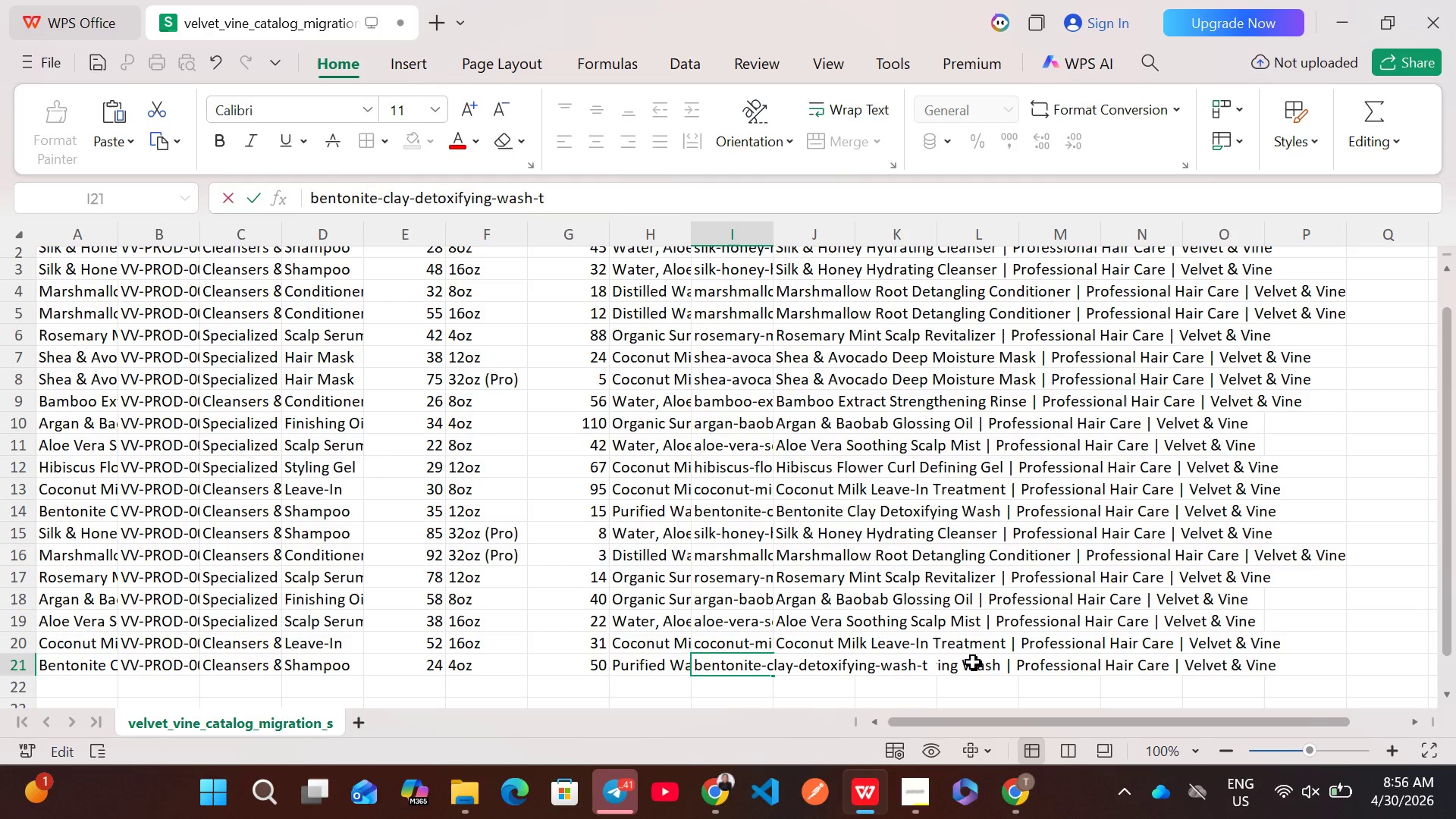 
key(Backspace)
 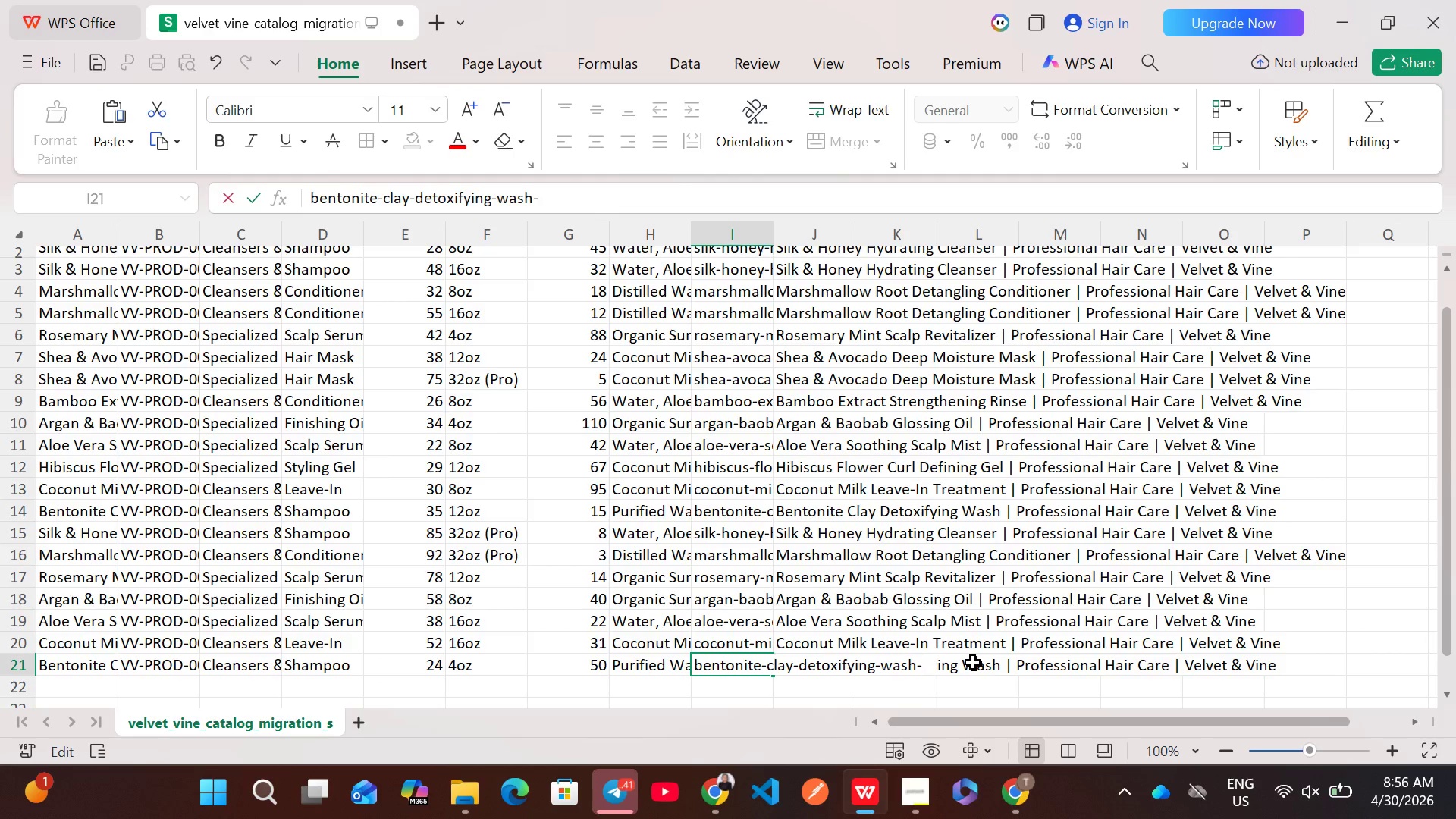 
key(Backspace)
 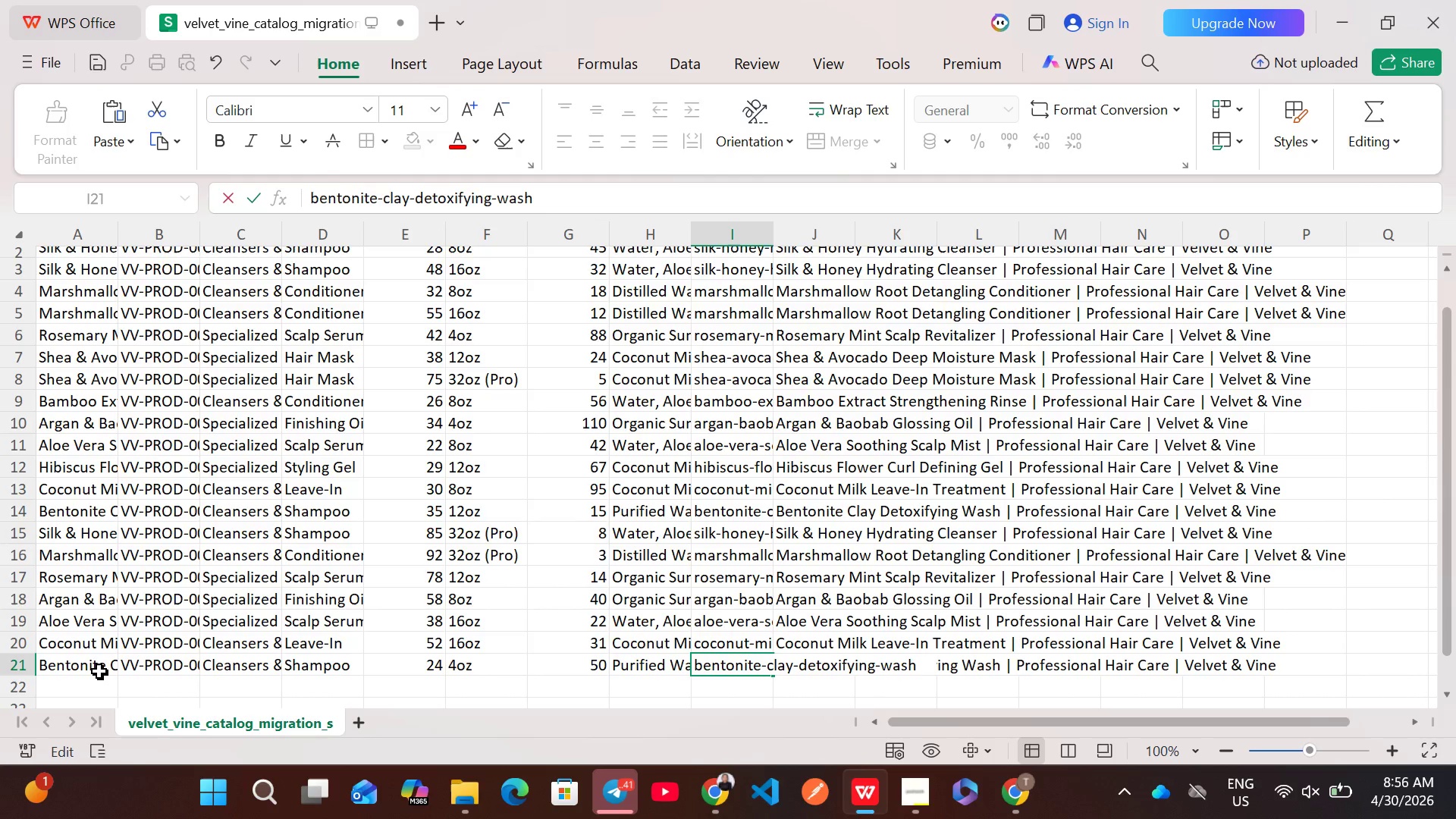 
left_click([85, 671])
 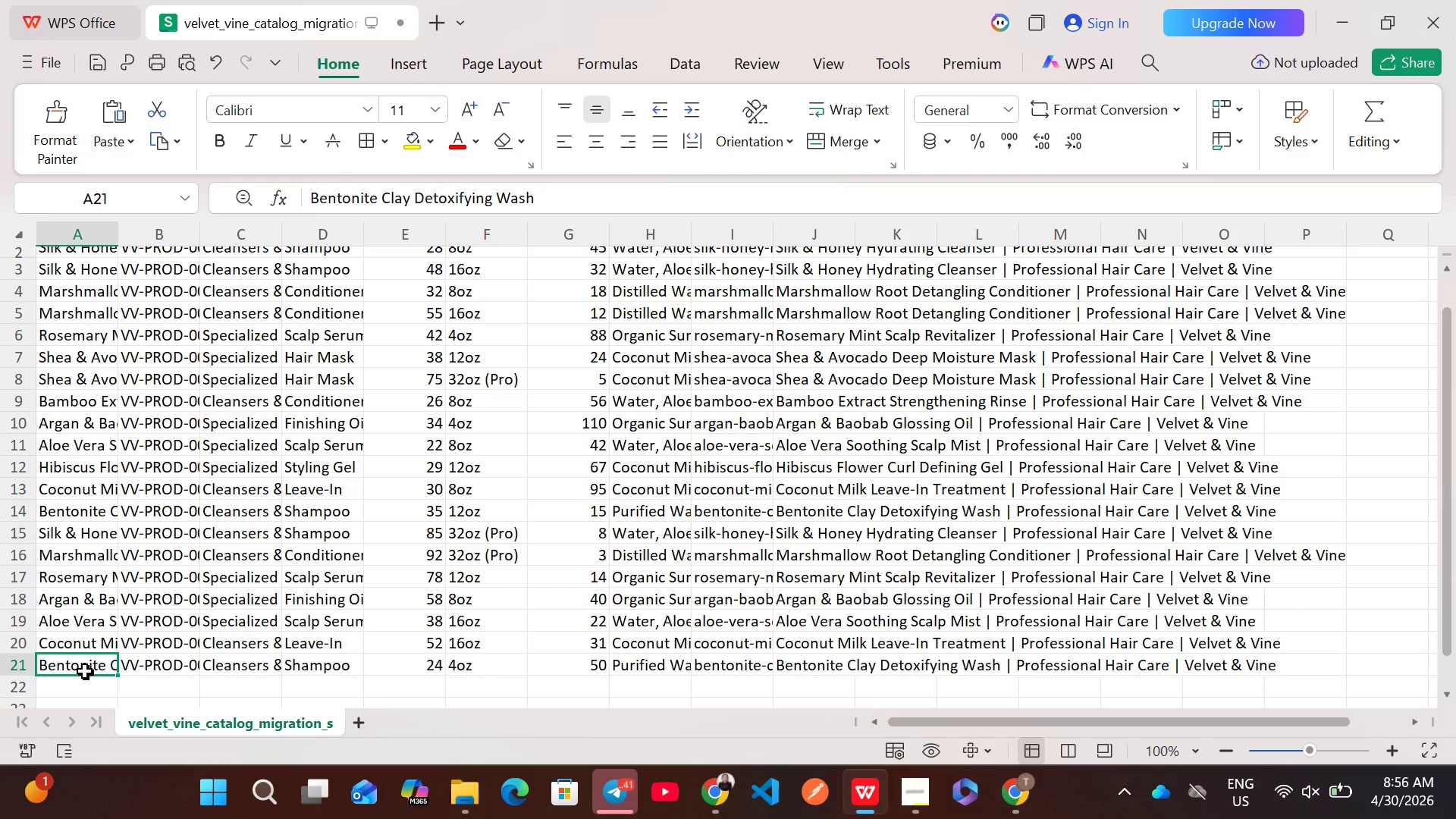 
hold_key(key=ShiftLeft, duration=3.22)
left_click([1241, 663])
 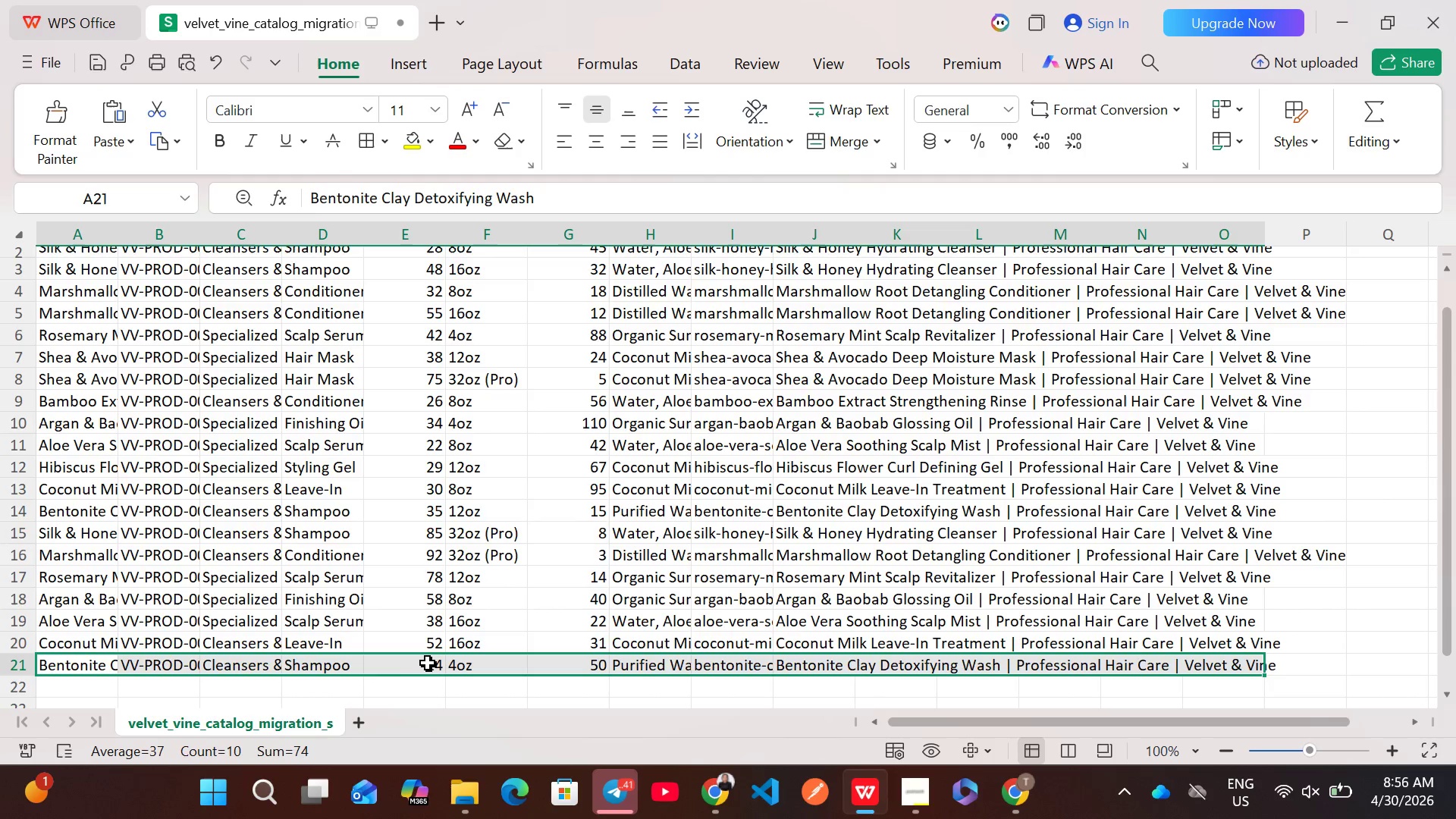 
hold_key(key=ShiftLeft, duration=1.2)
left_click_drag(start_coordinate=[411, 663], to_coordinate=[406, 588])
 